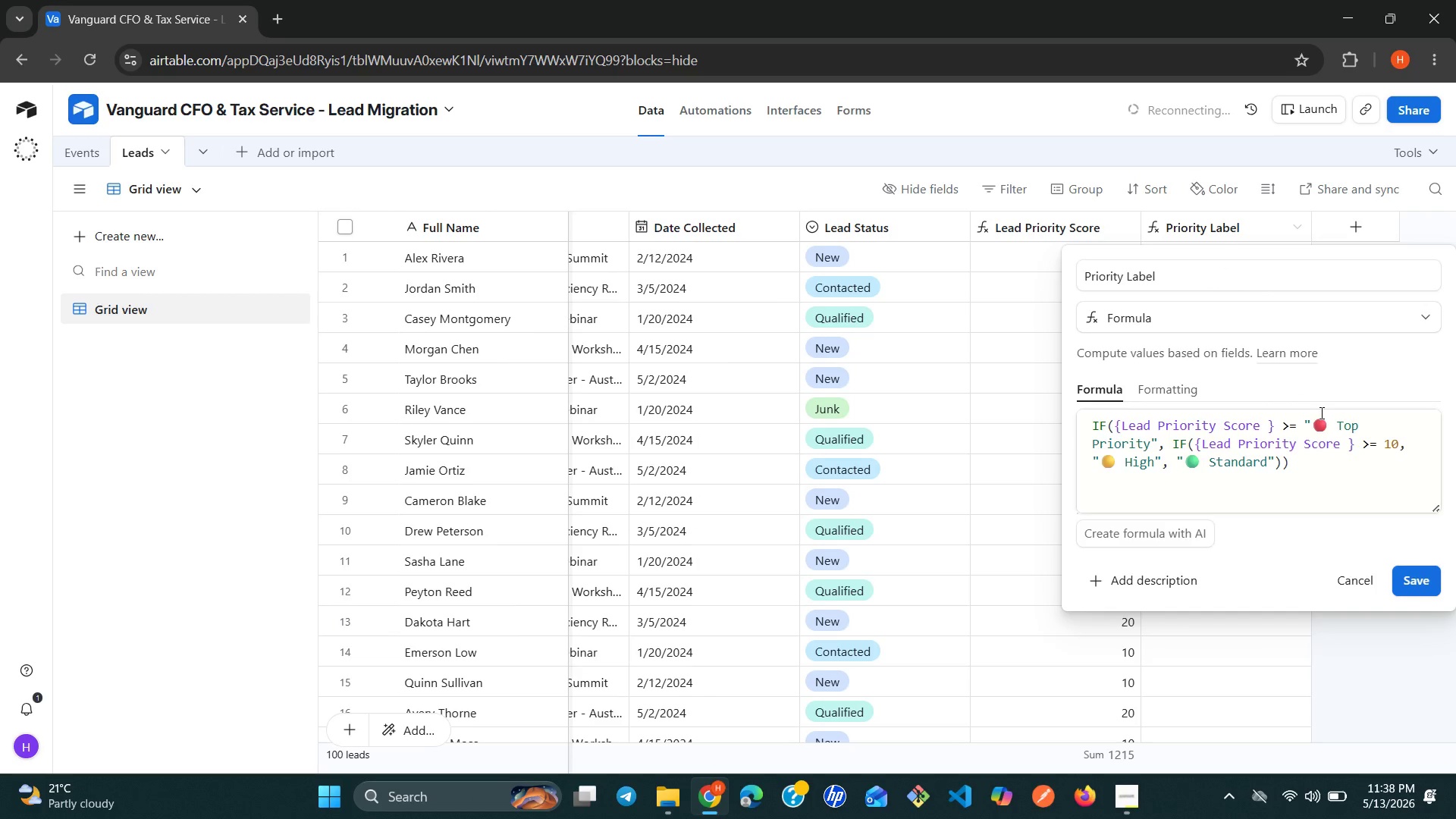 
left_click([1298, 429])
 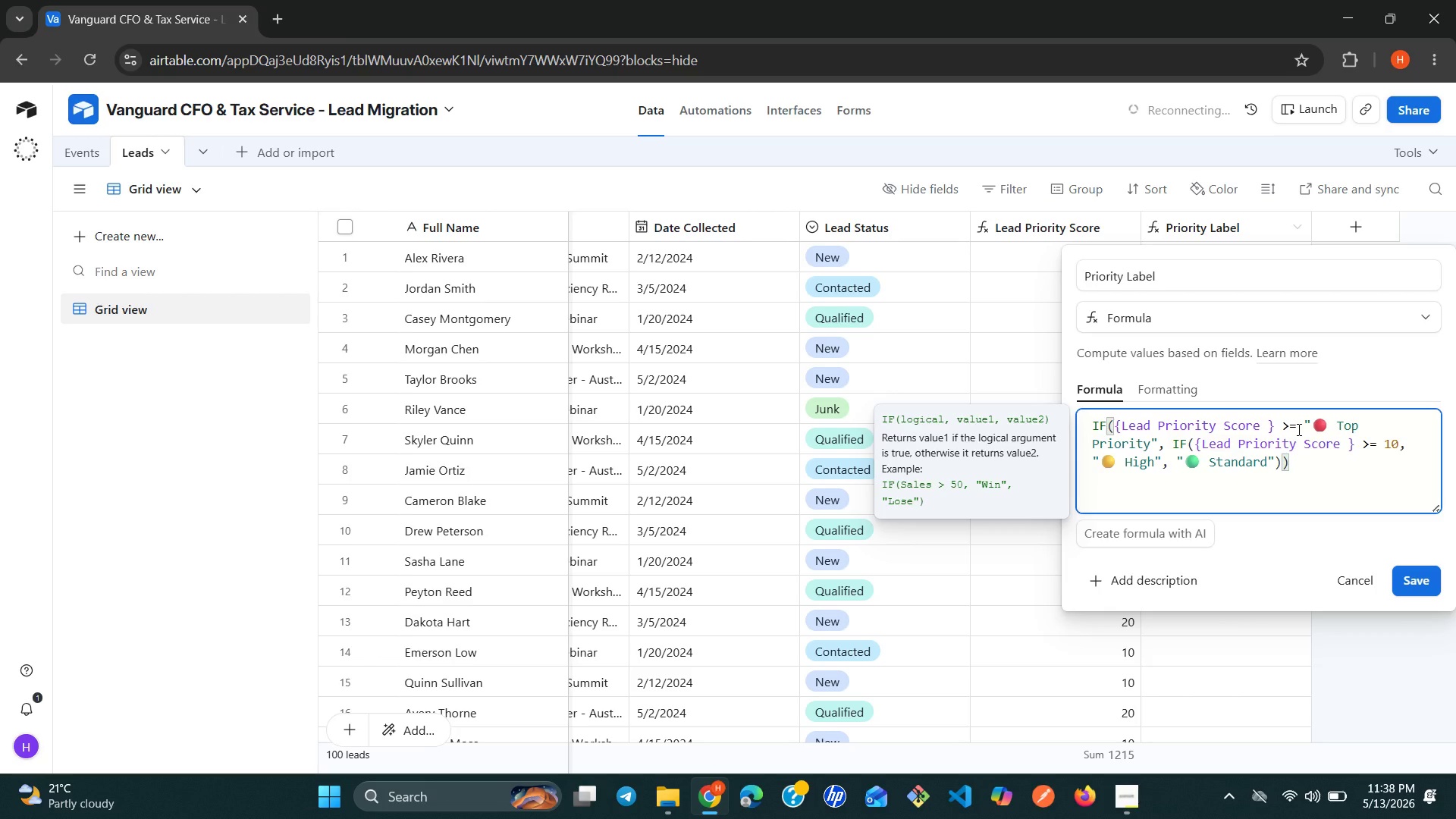 
wait(5.06)
 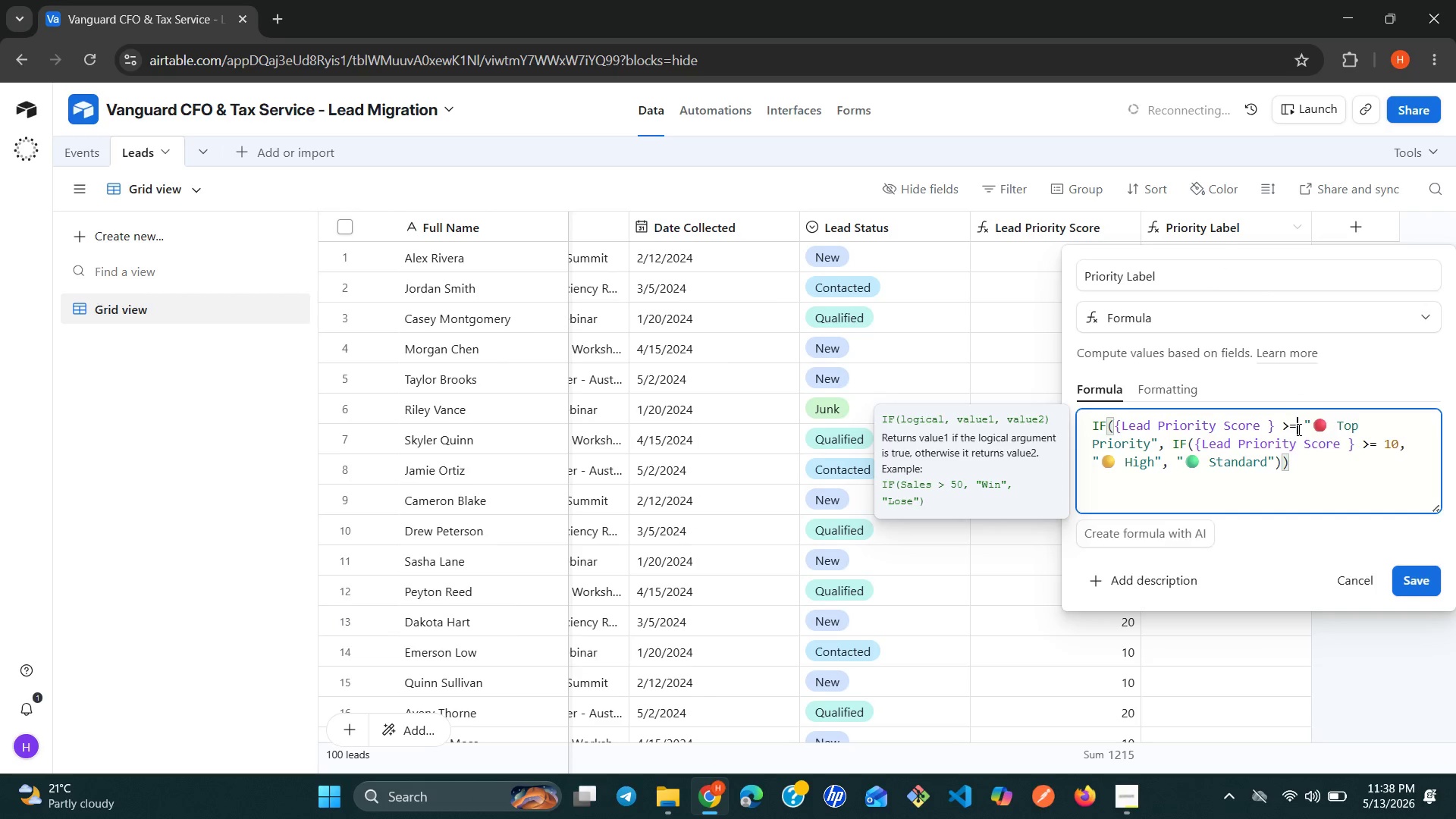 
key(Space)
 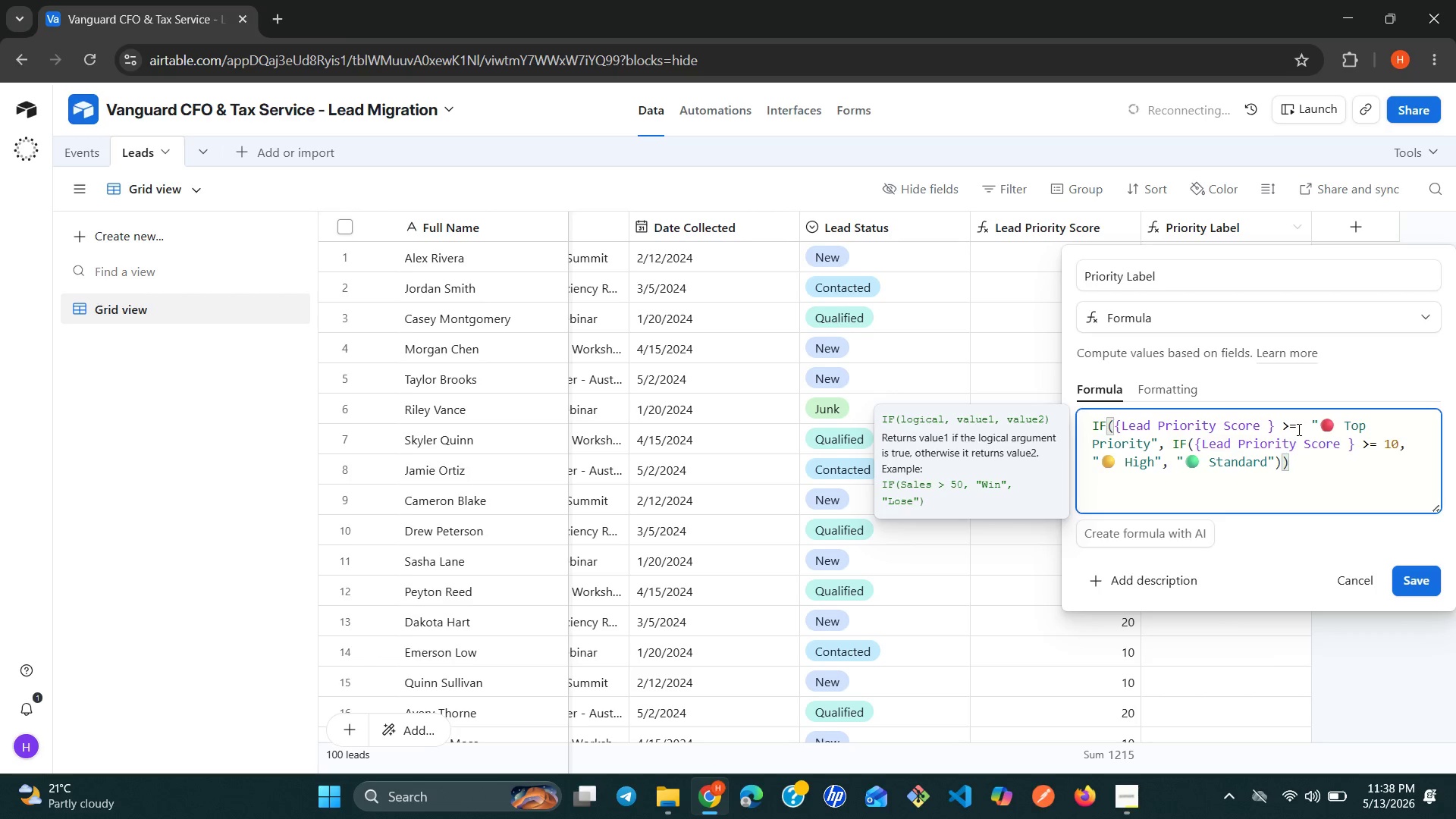 
type(20)
 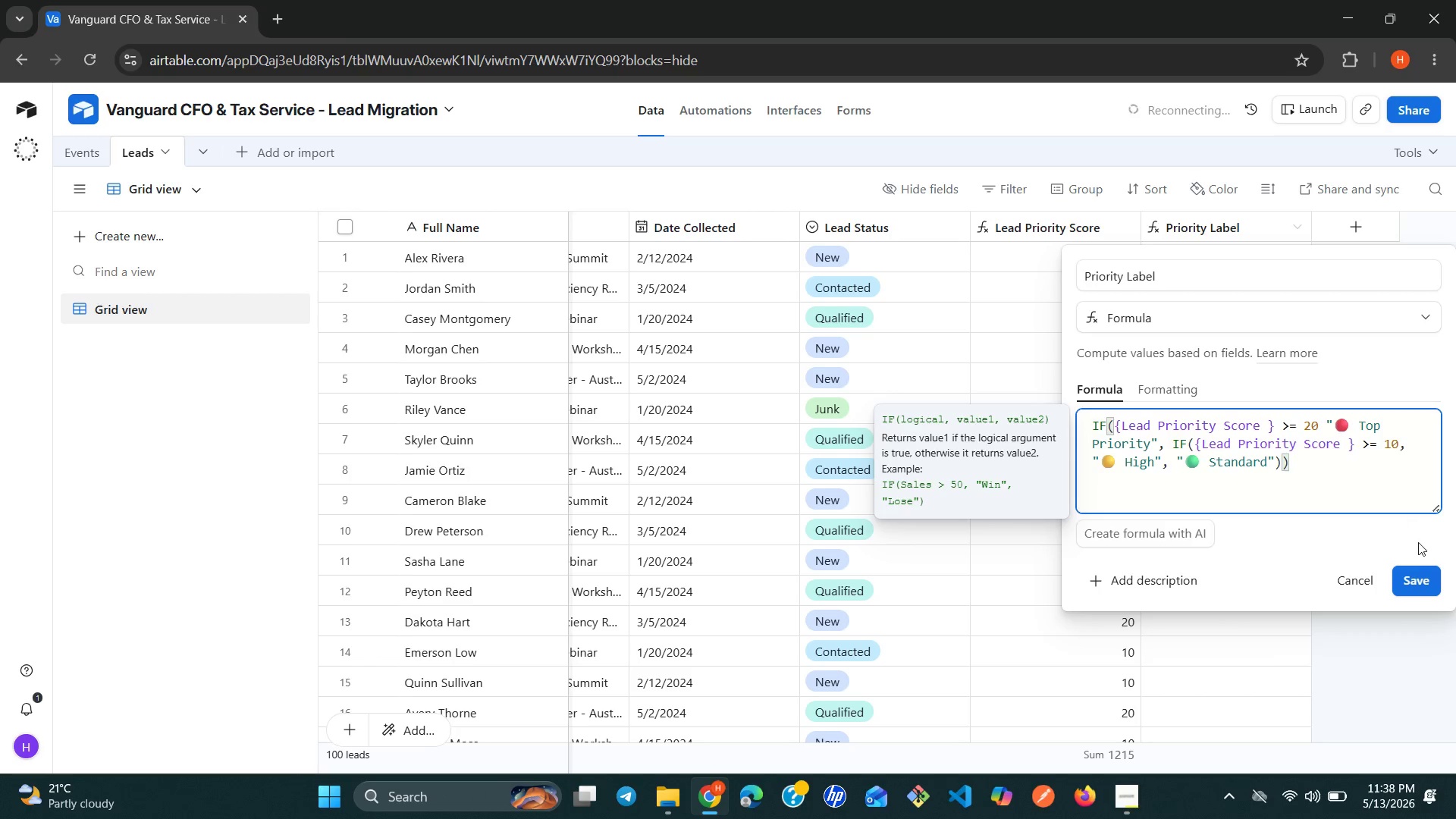 
left_click([1422, 579])
 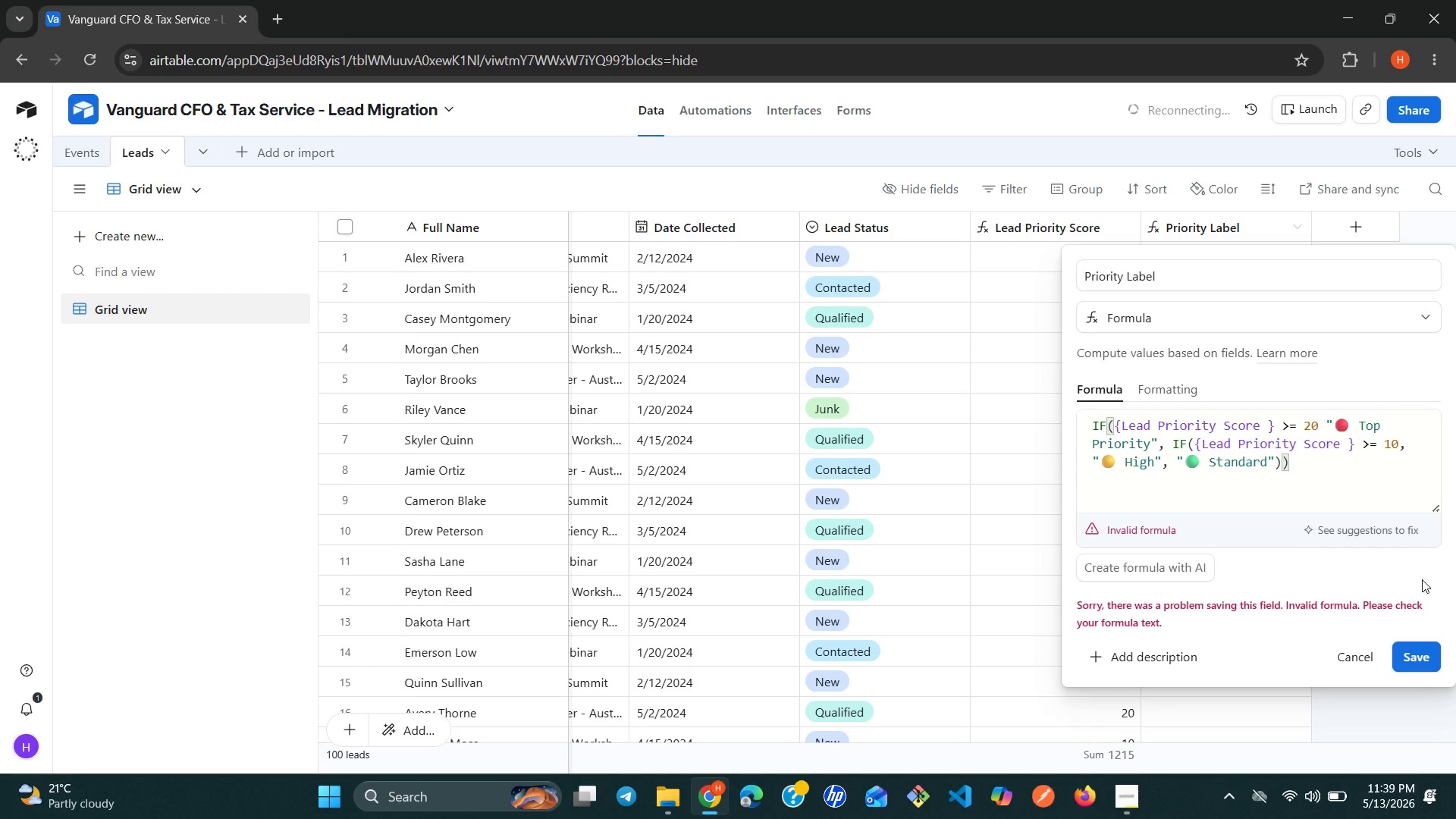 
wait(7.44)
 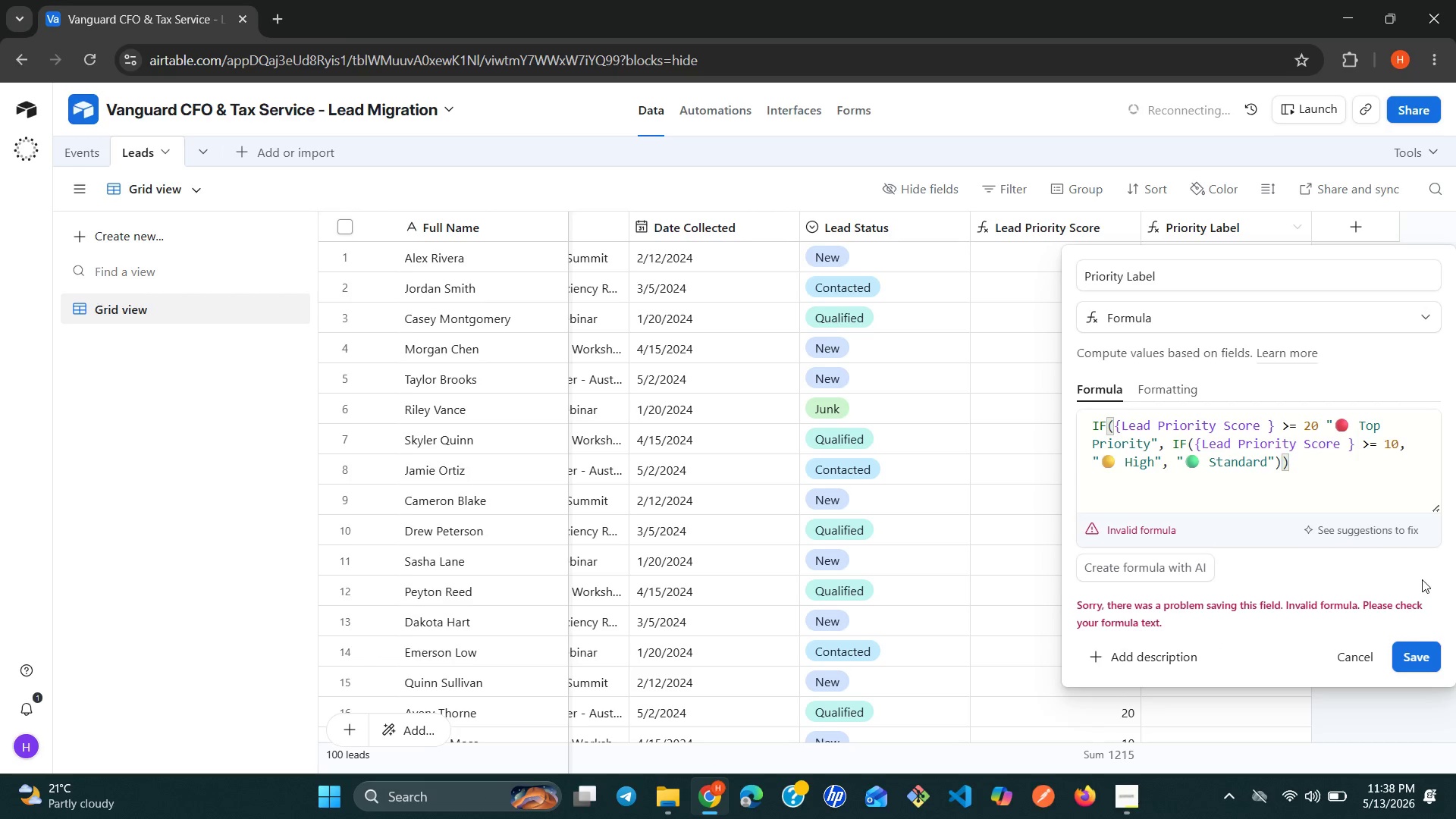 
left_click([1297, 463])
 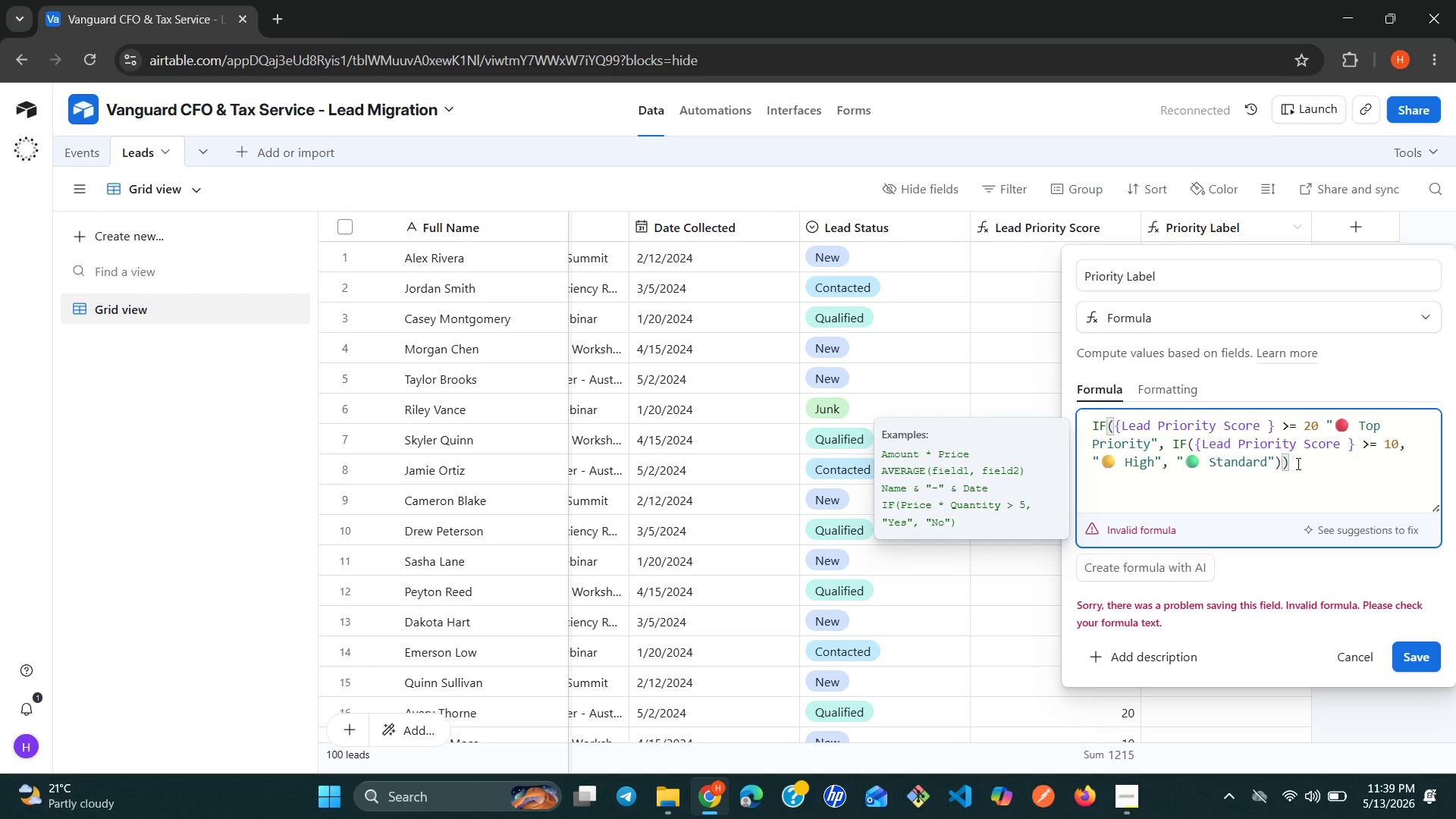 
key(Control+A)
 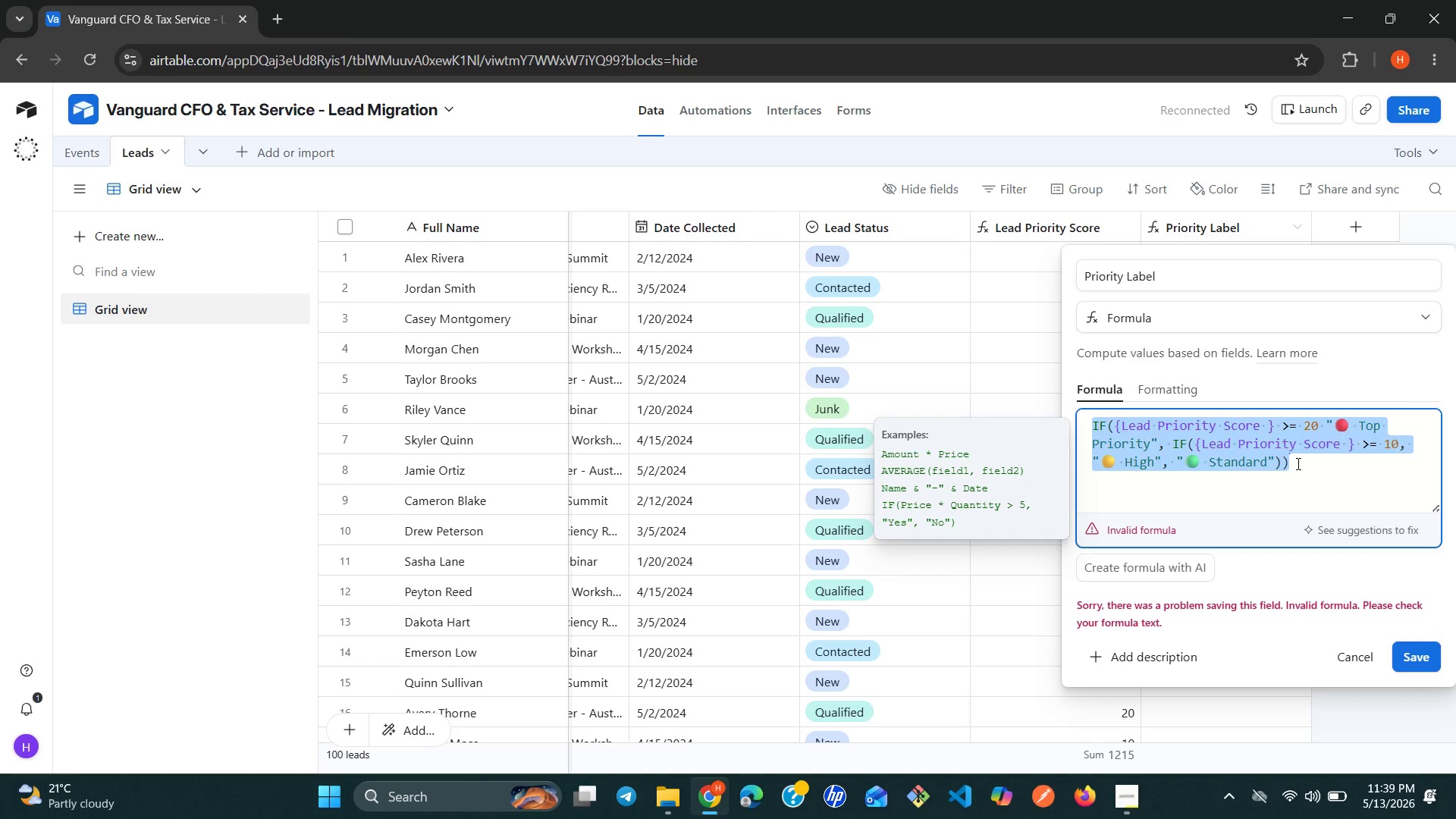 
key(Control+C)
 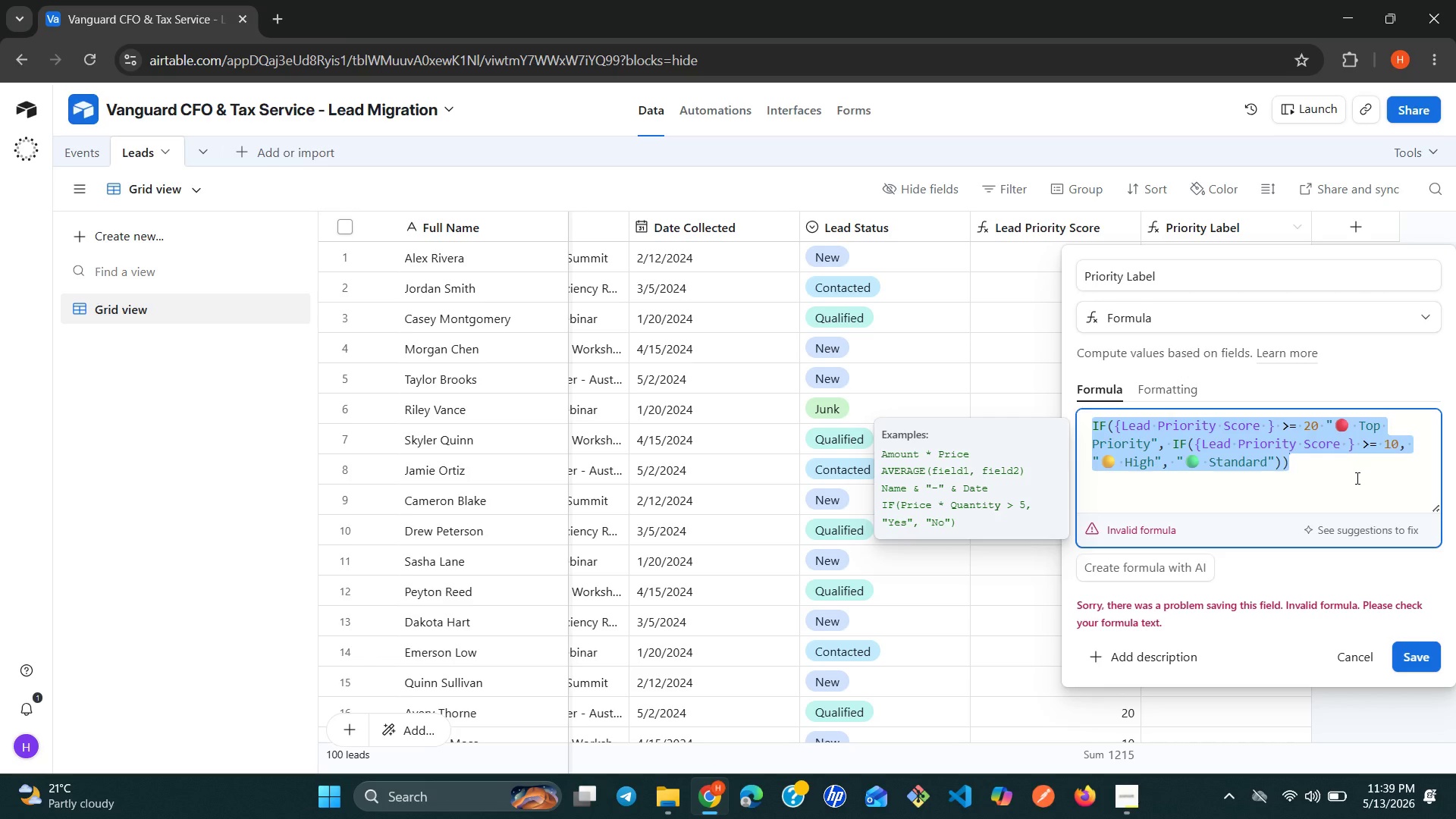 
left_click([1356, 478])
 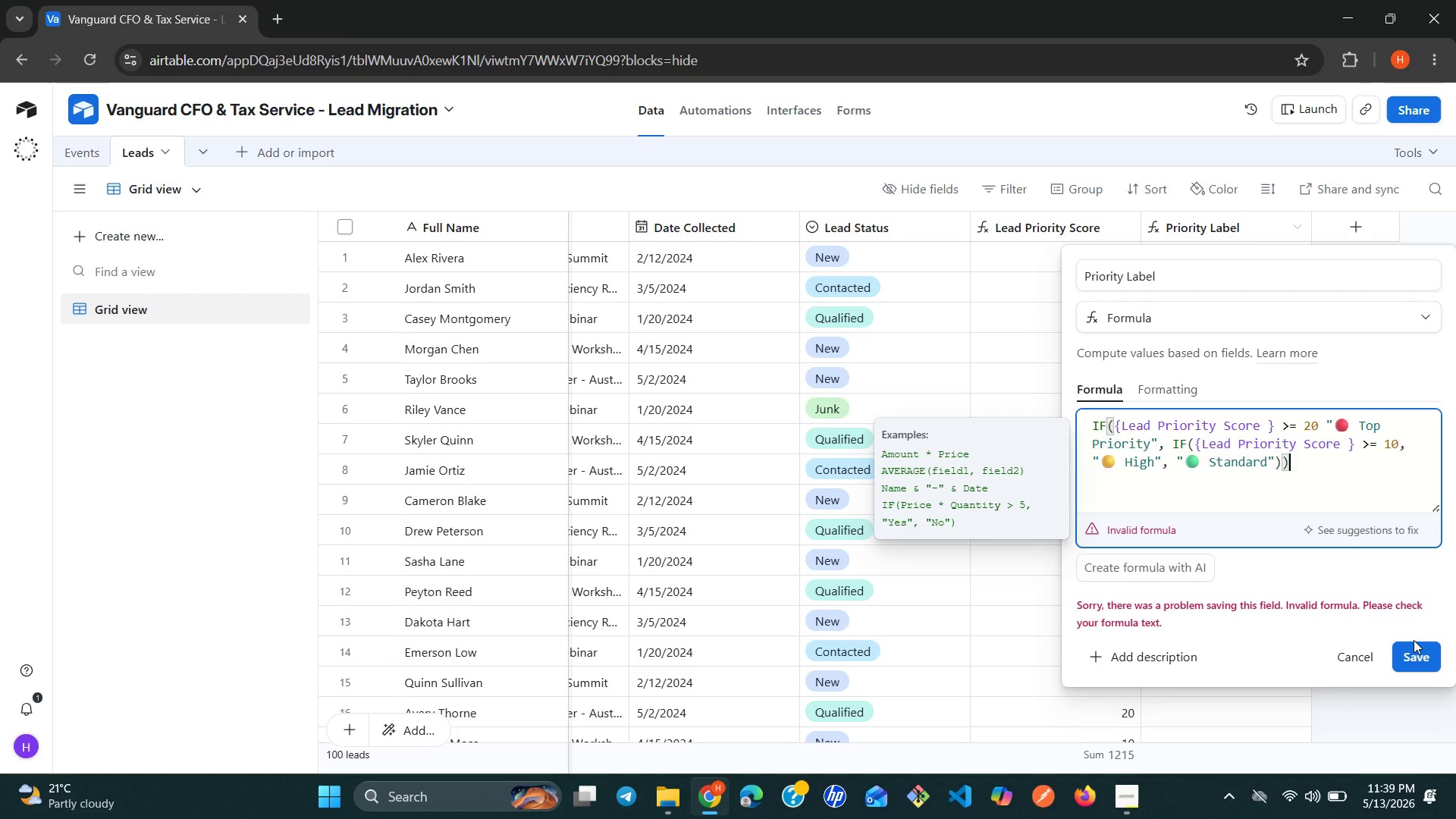 
wait(5.5)
 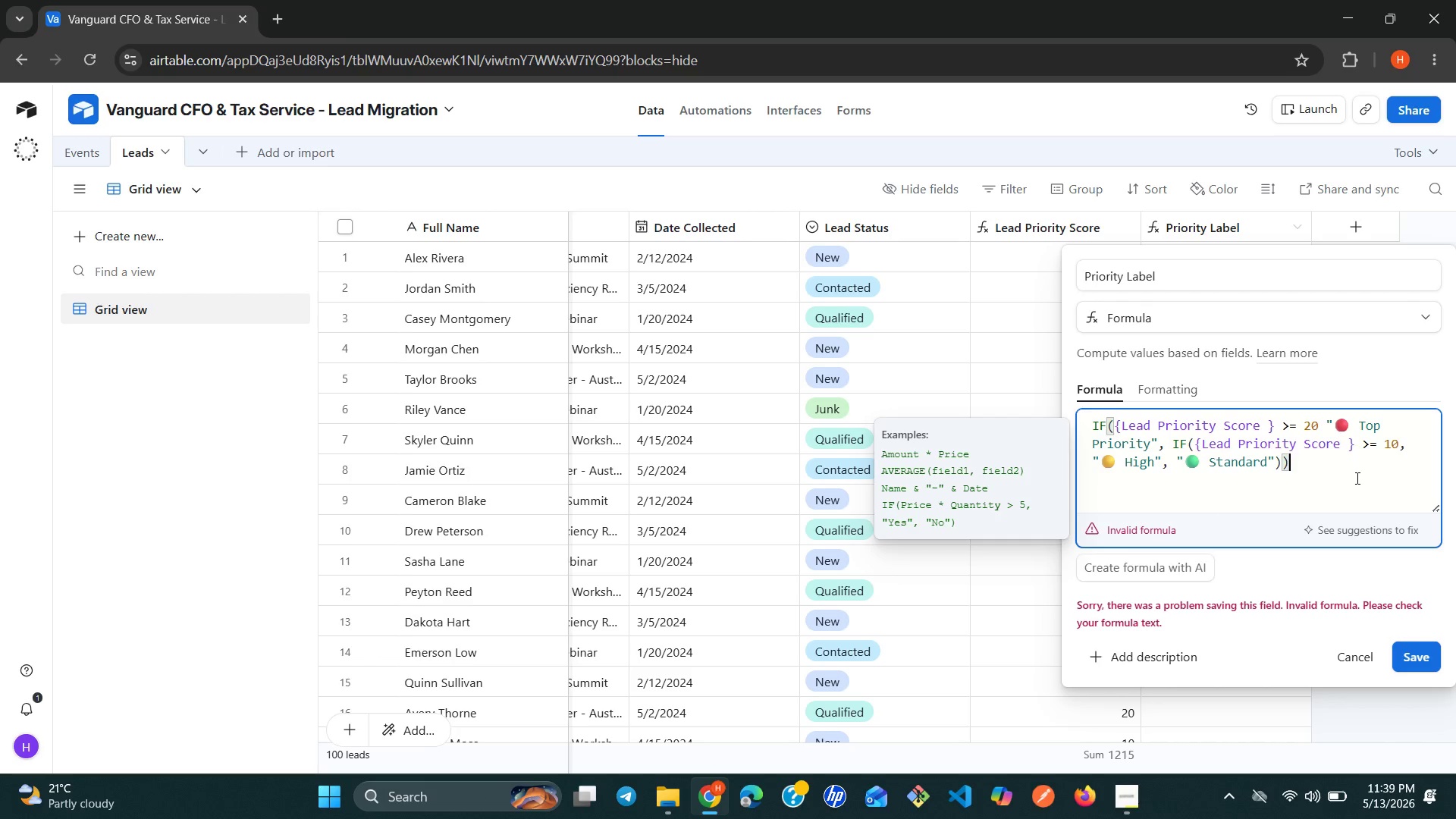 
left_click([1419, 654])
 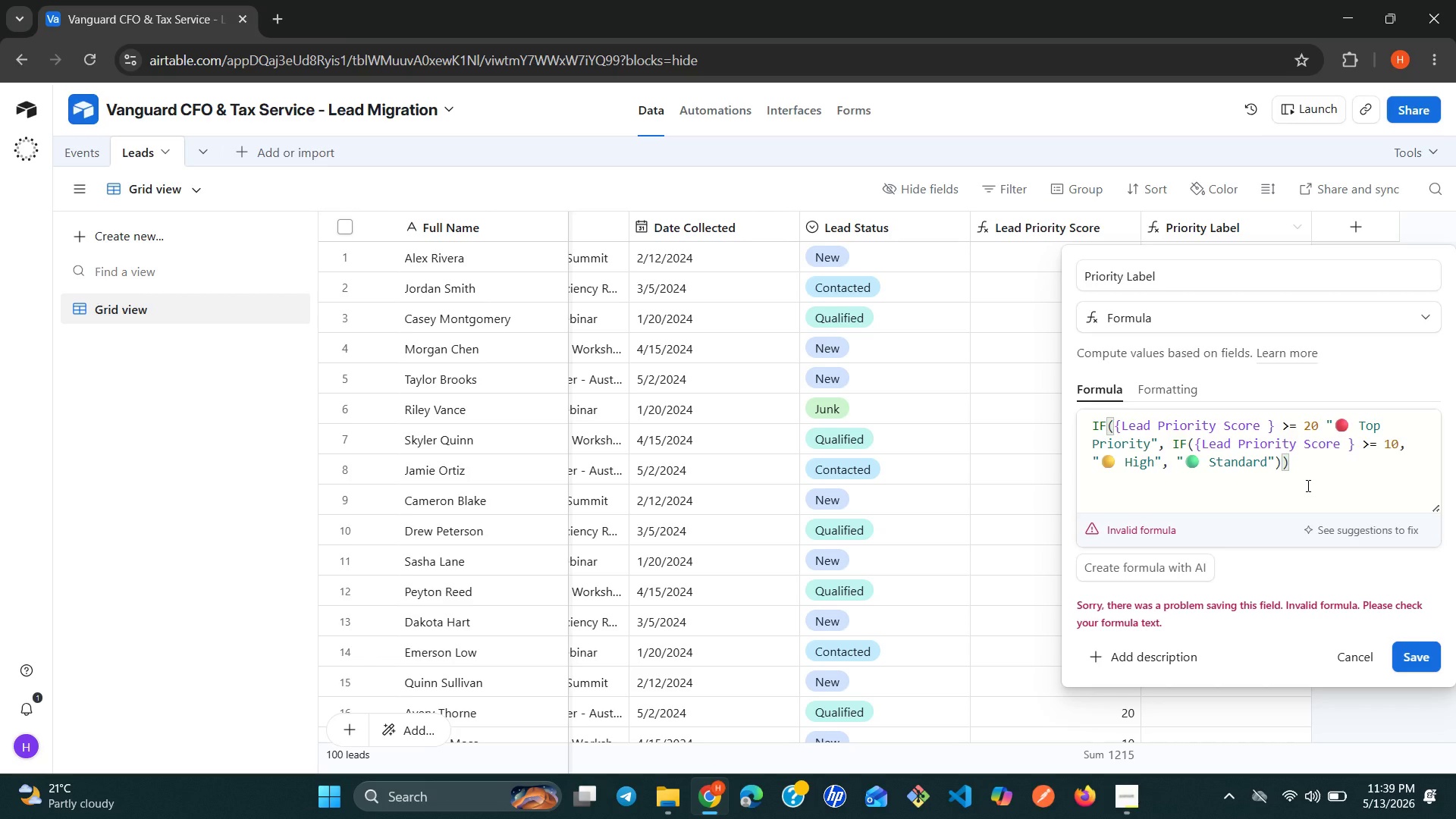 
wait(24.28)
 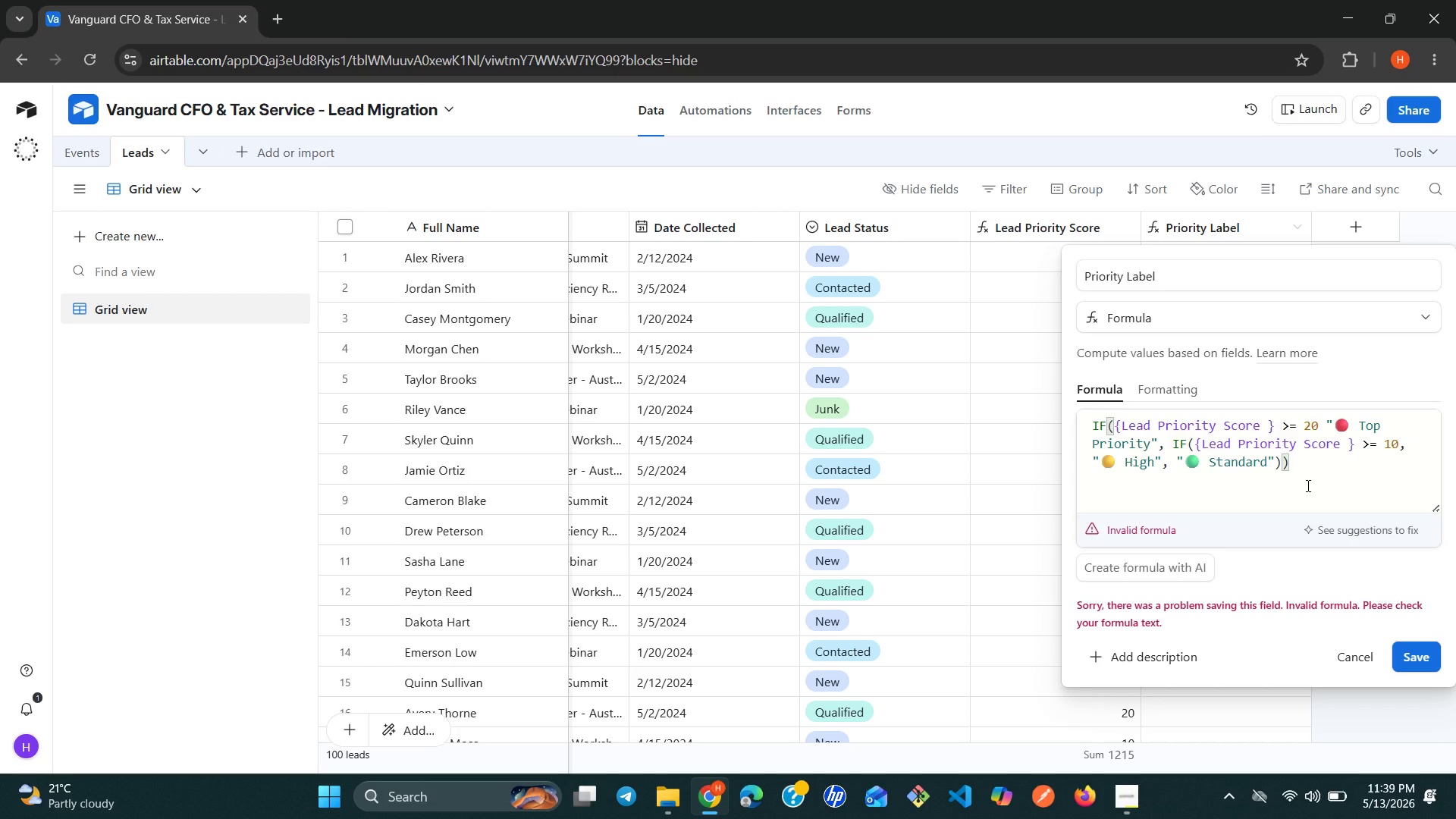 
left_click([1326, 430])
 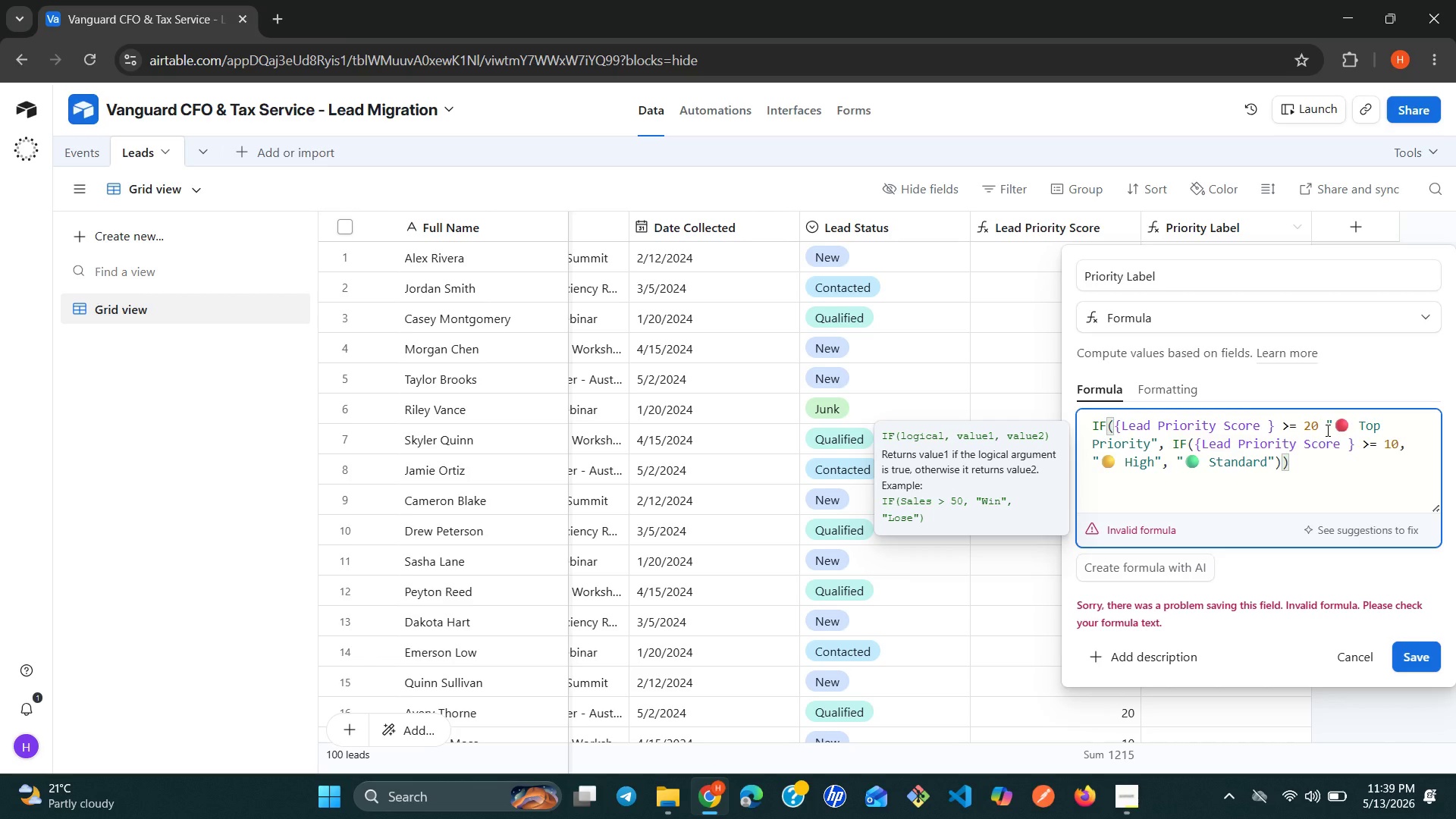 
key(ArrowLeft)
 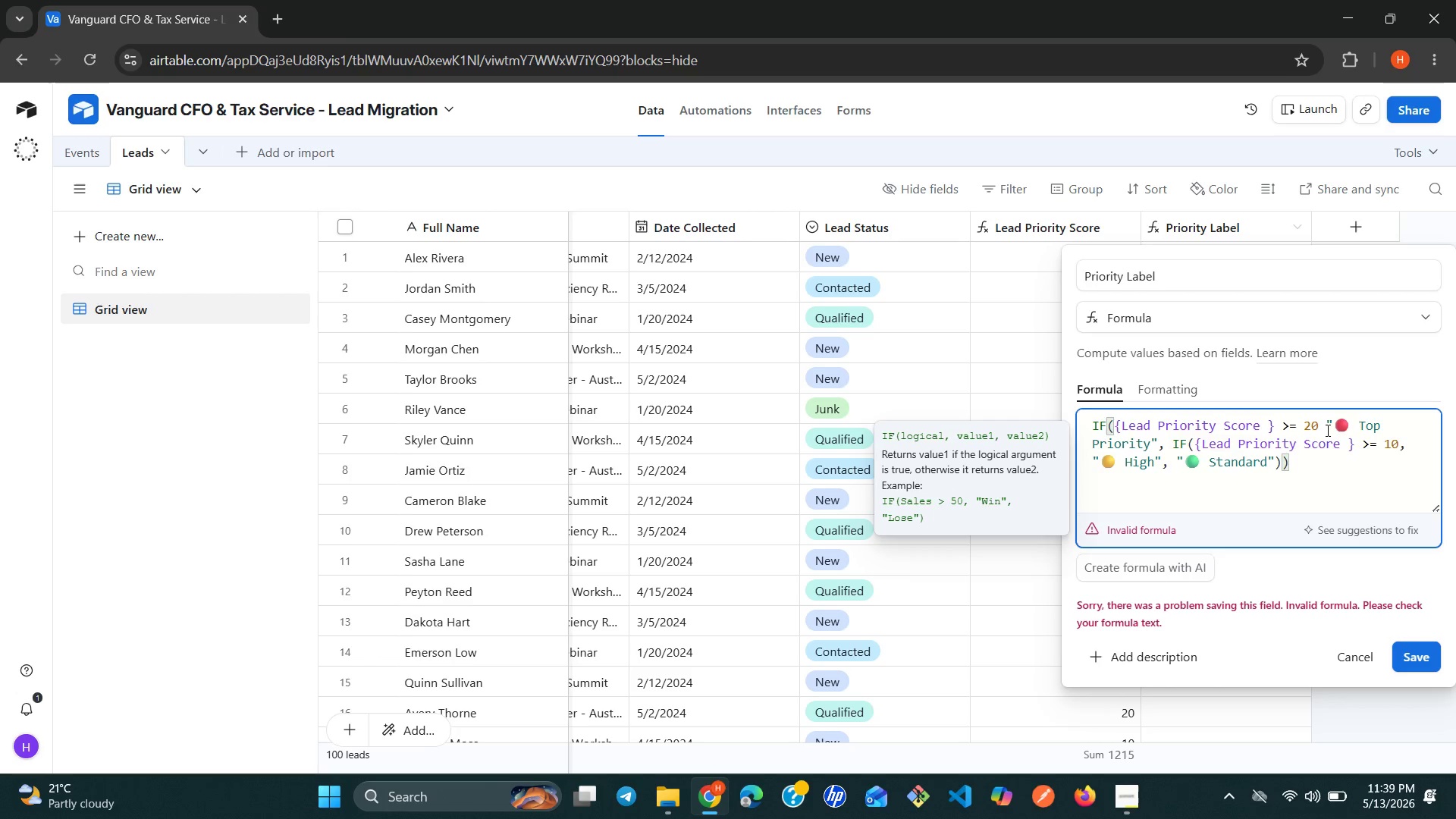 
key(Comma)
 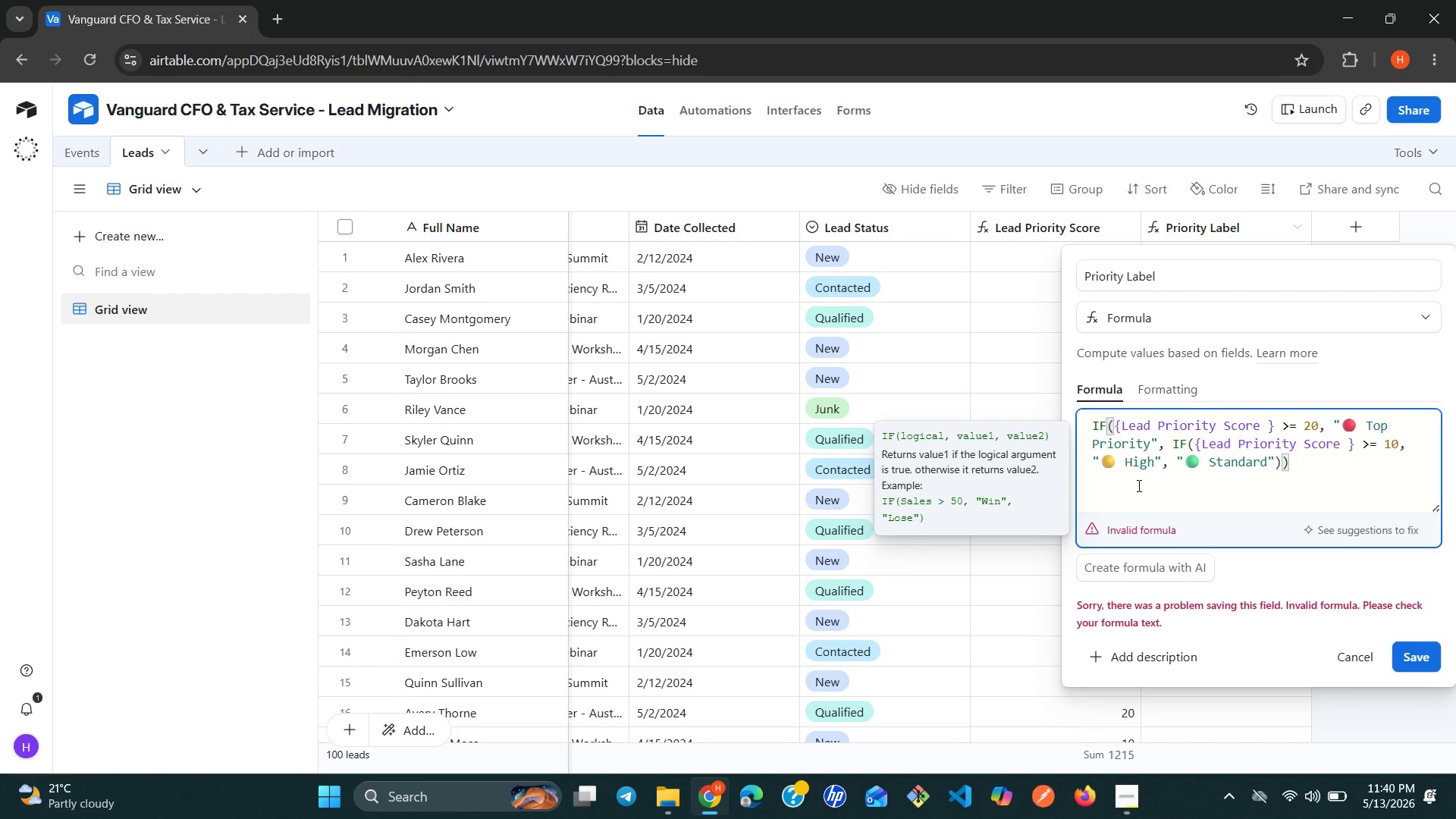 
wait(28.69)
 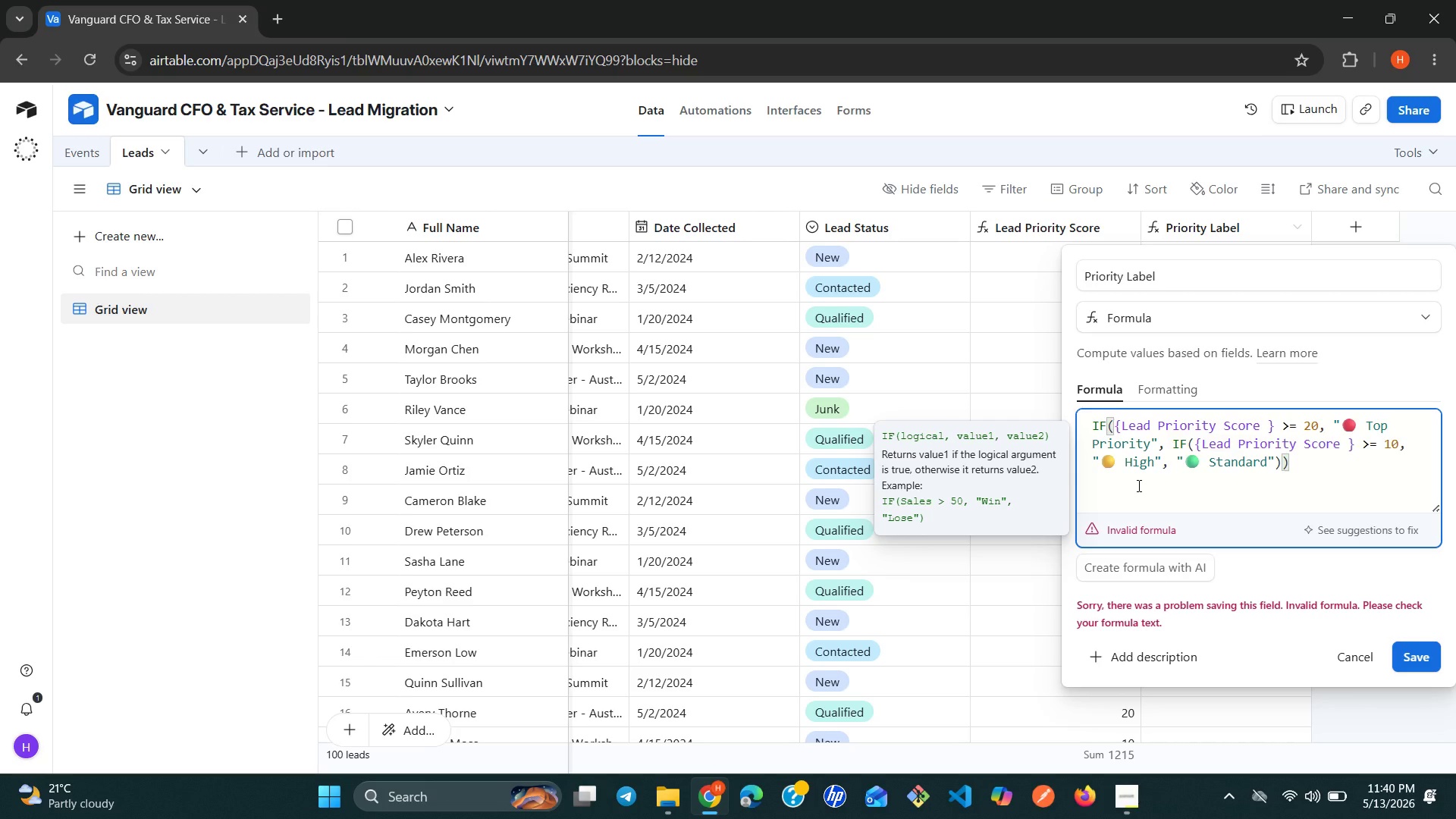 
left_click([1423, 652])
 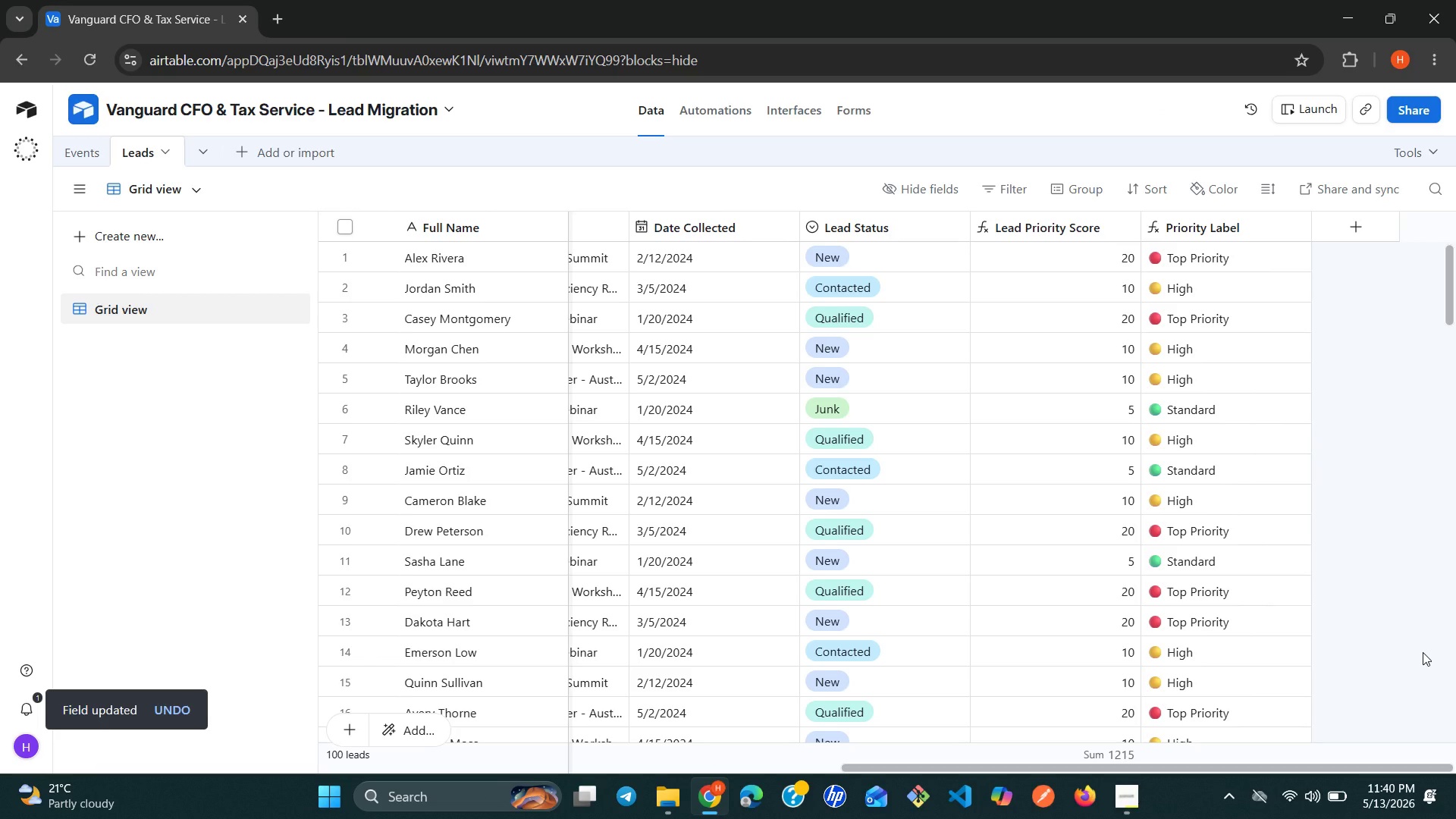 
wait(14.84)
 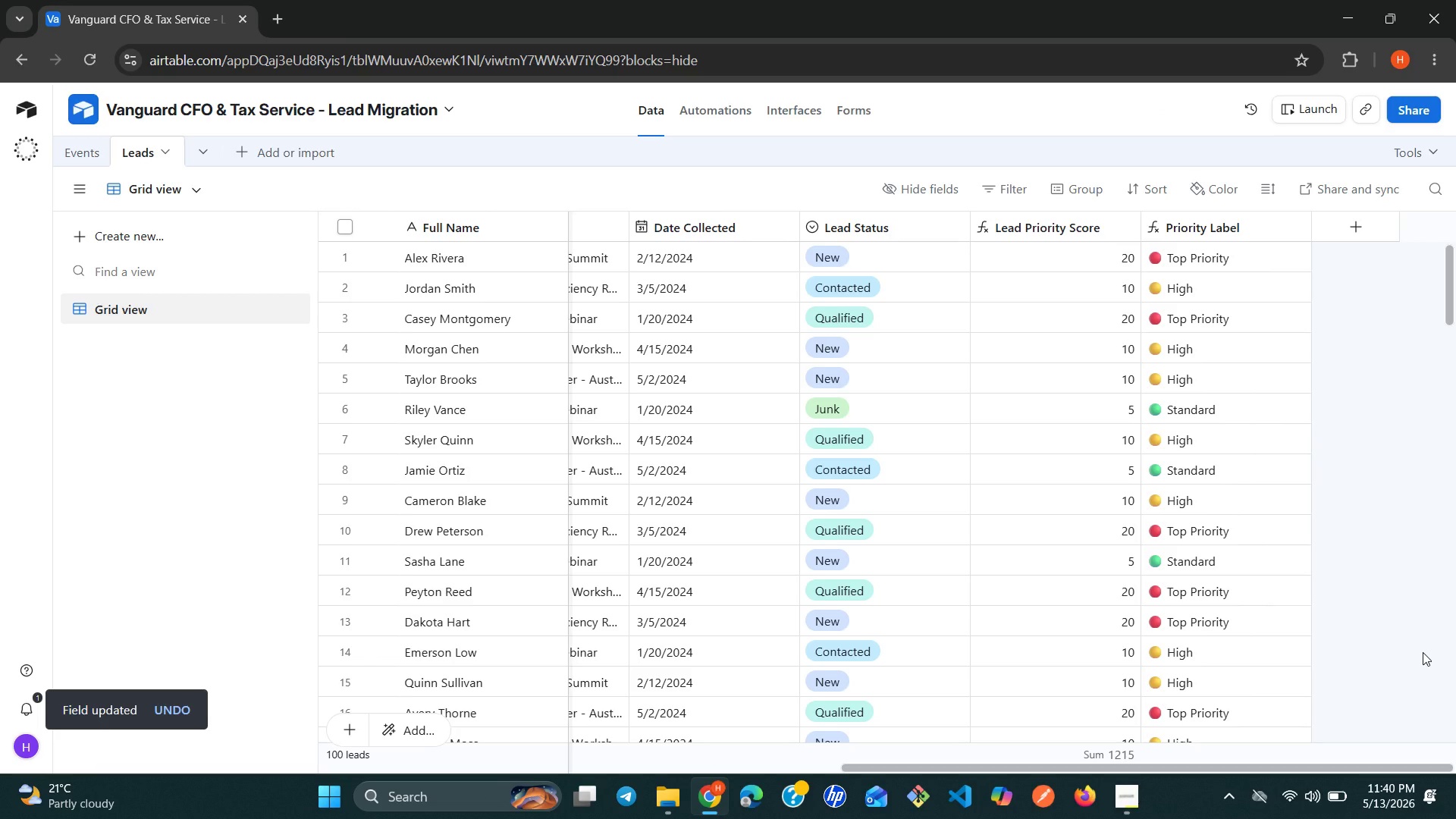 
left_click([1347, 219])
 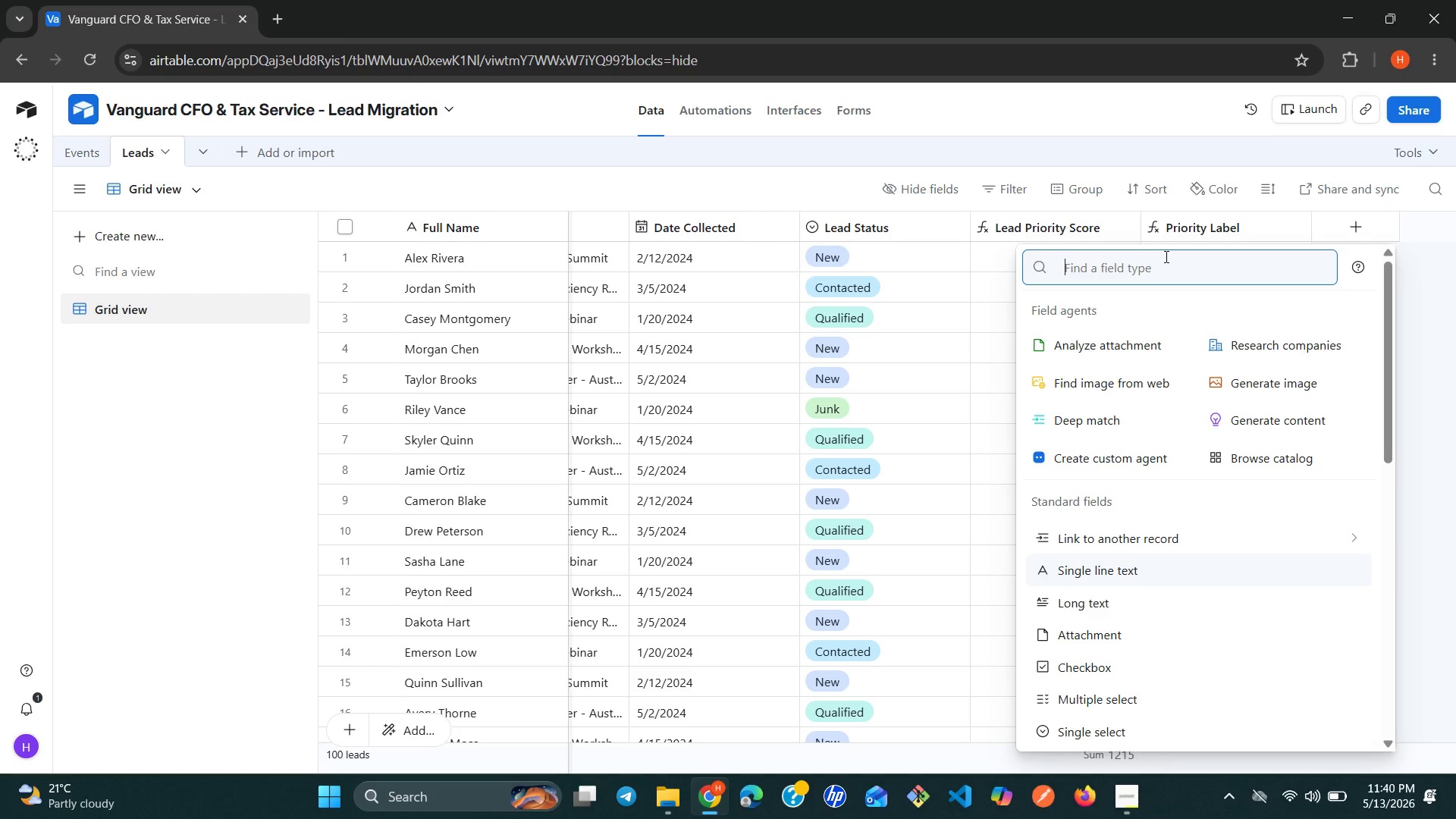 
type(fo)
 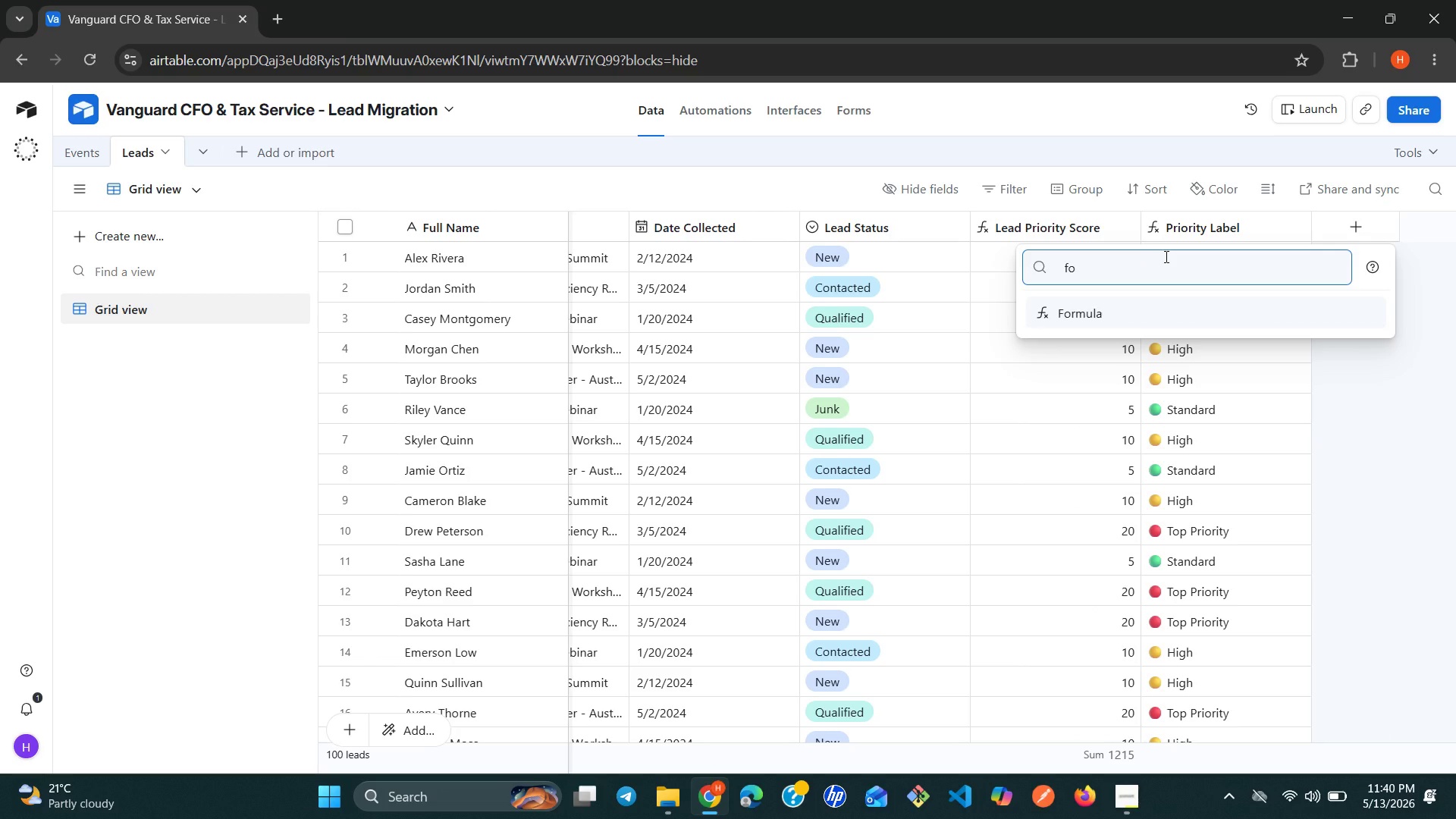 
key(Enter)
 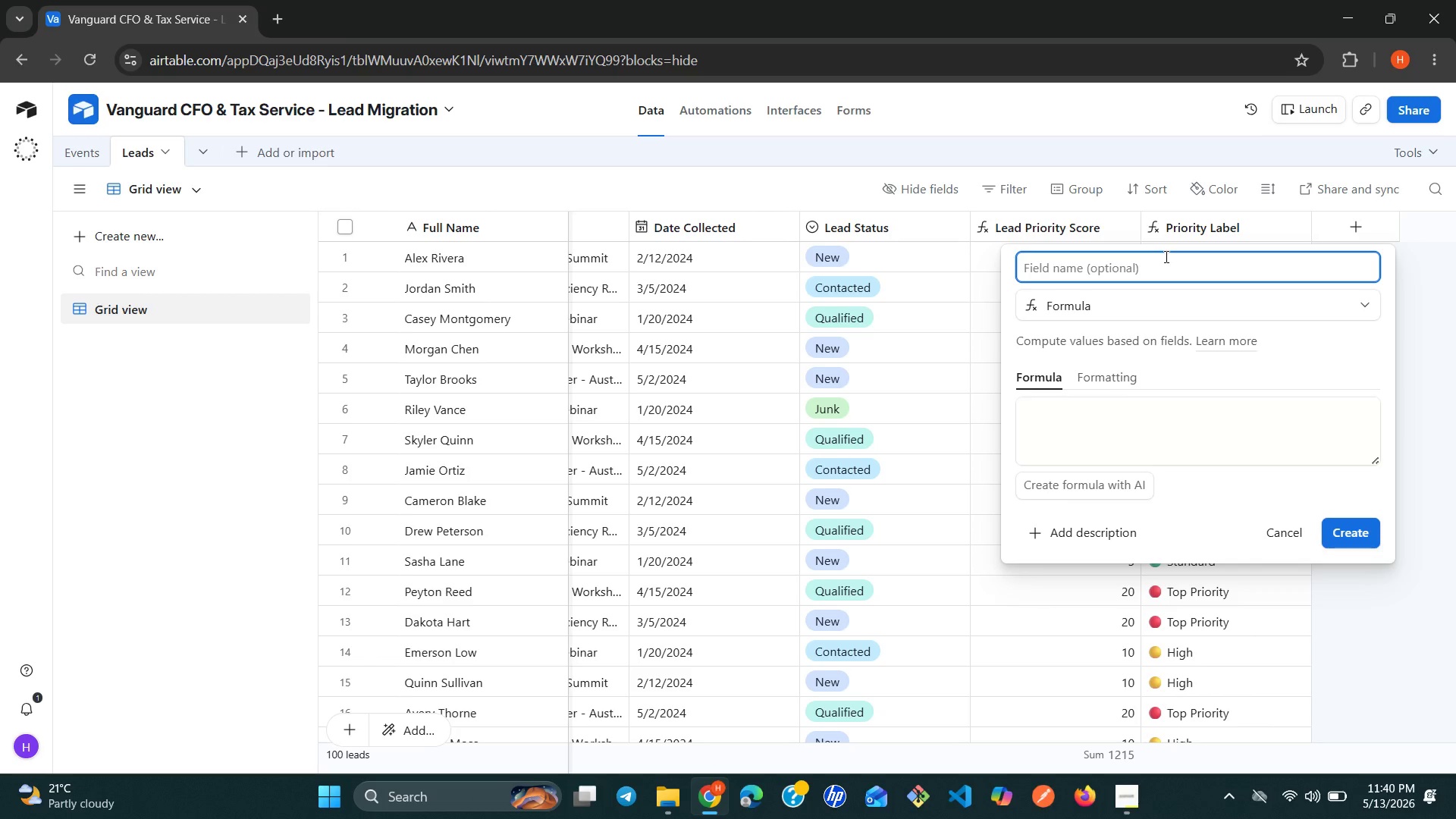 
wait(25.45)
 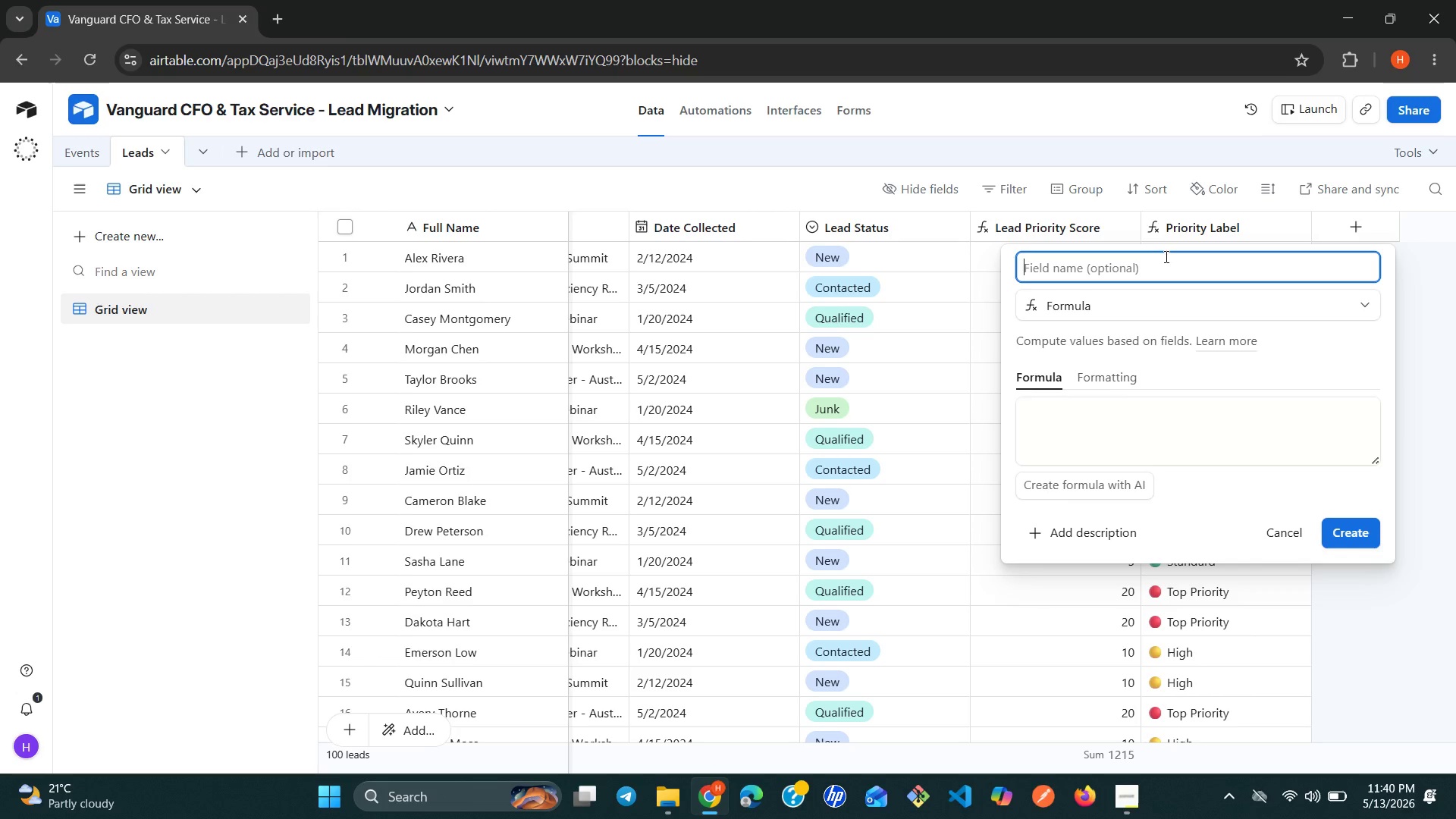 
type(Month Collected )
 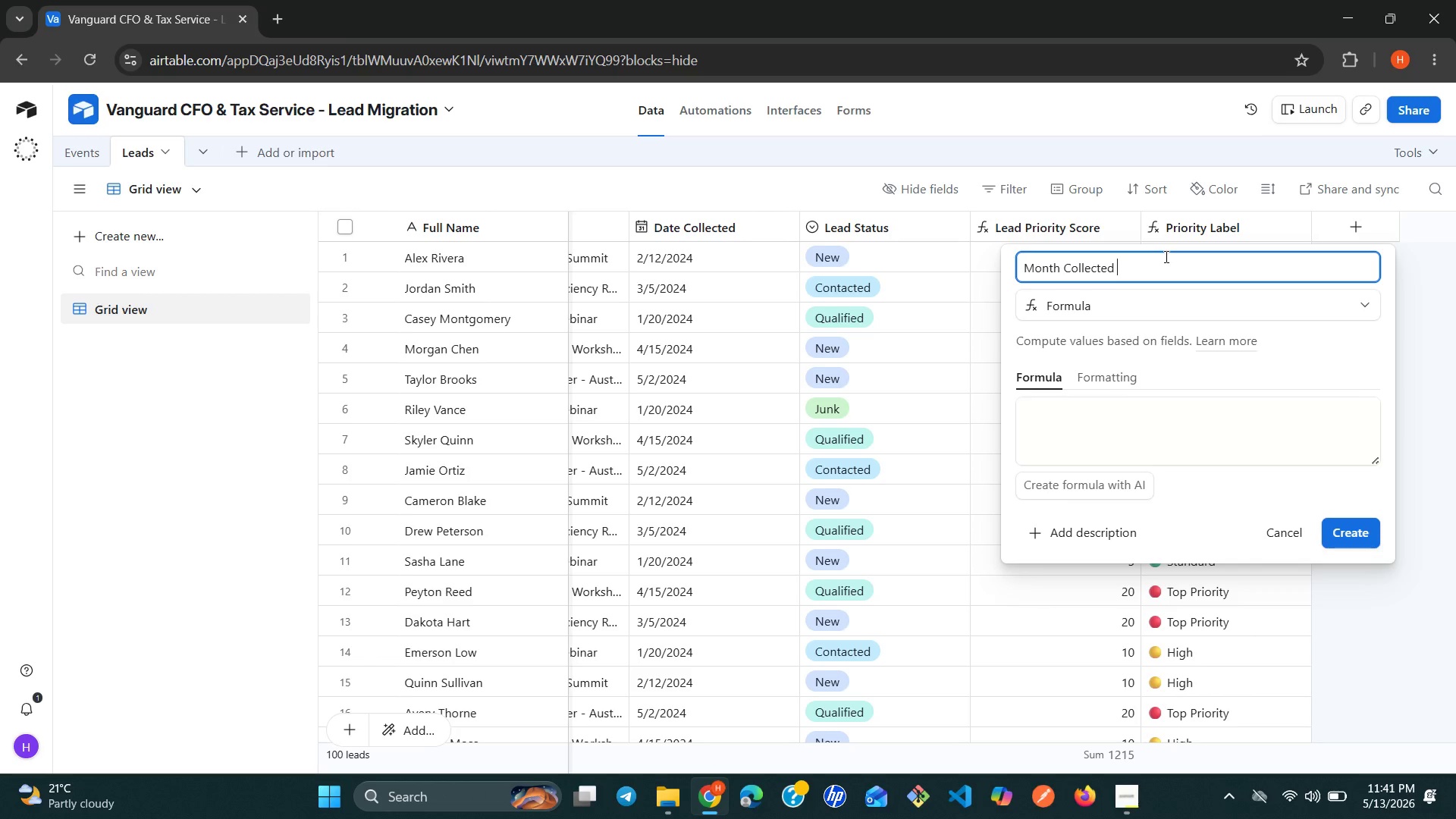 
left_click([1059, 414])
 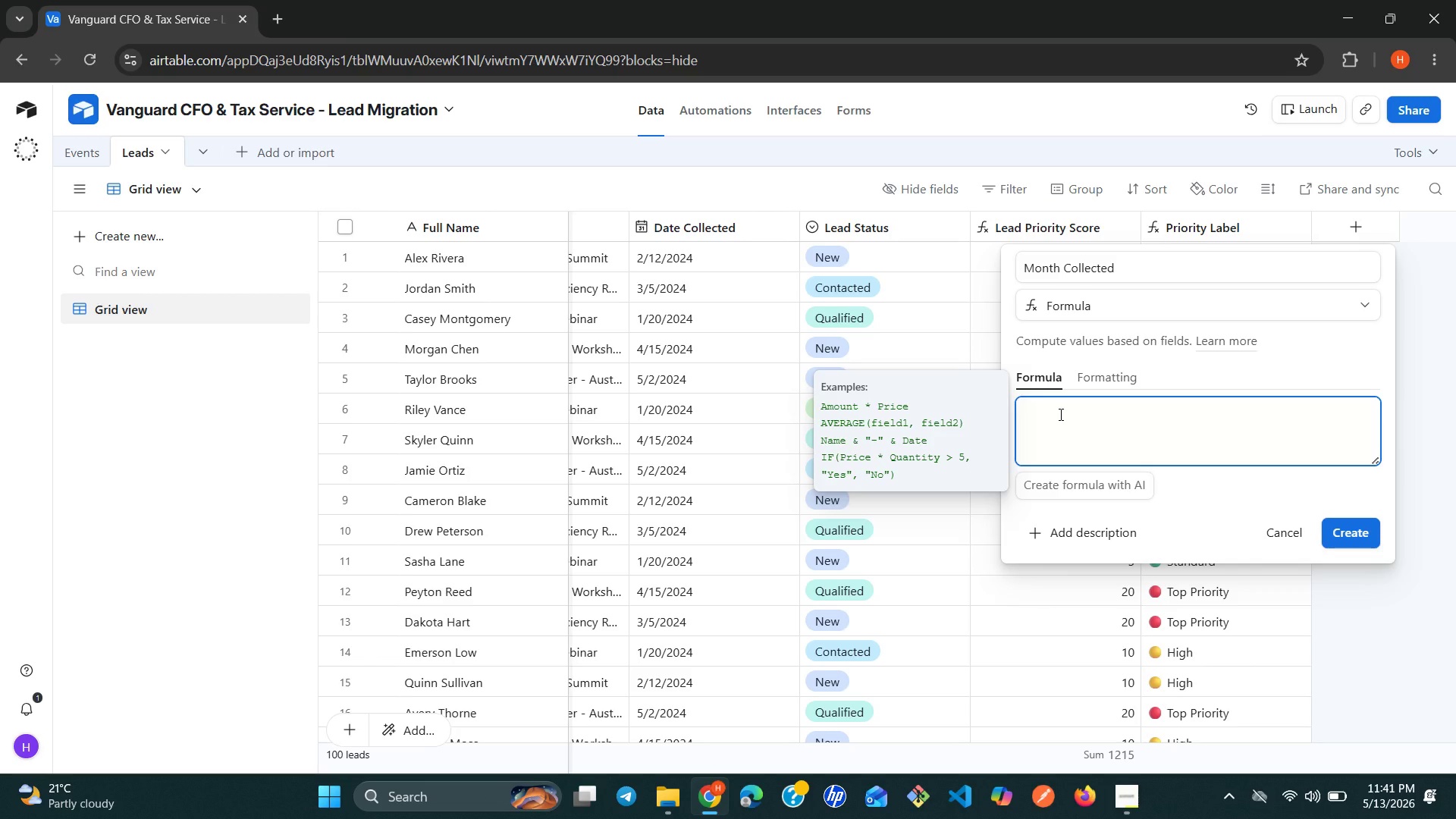 
wait(7.56)
 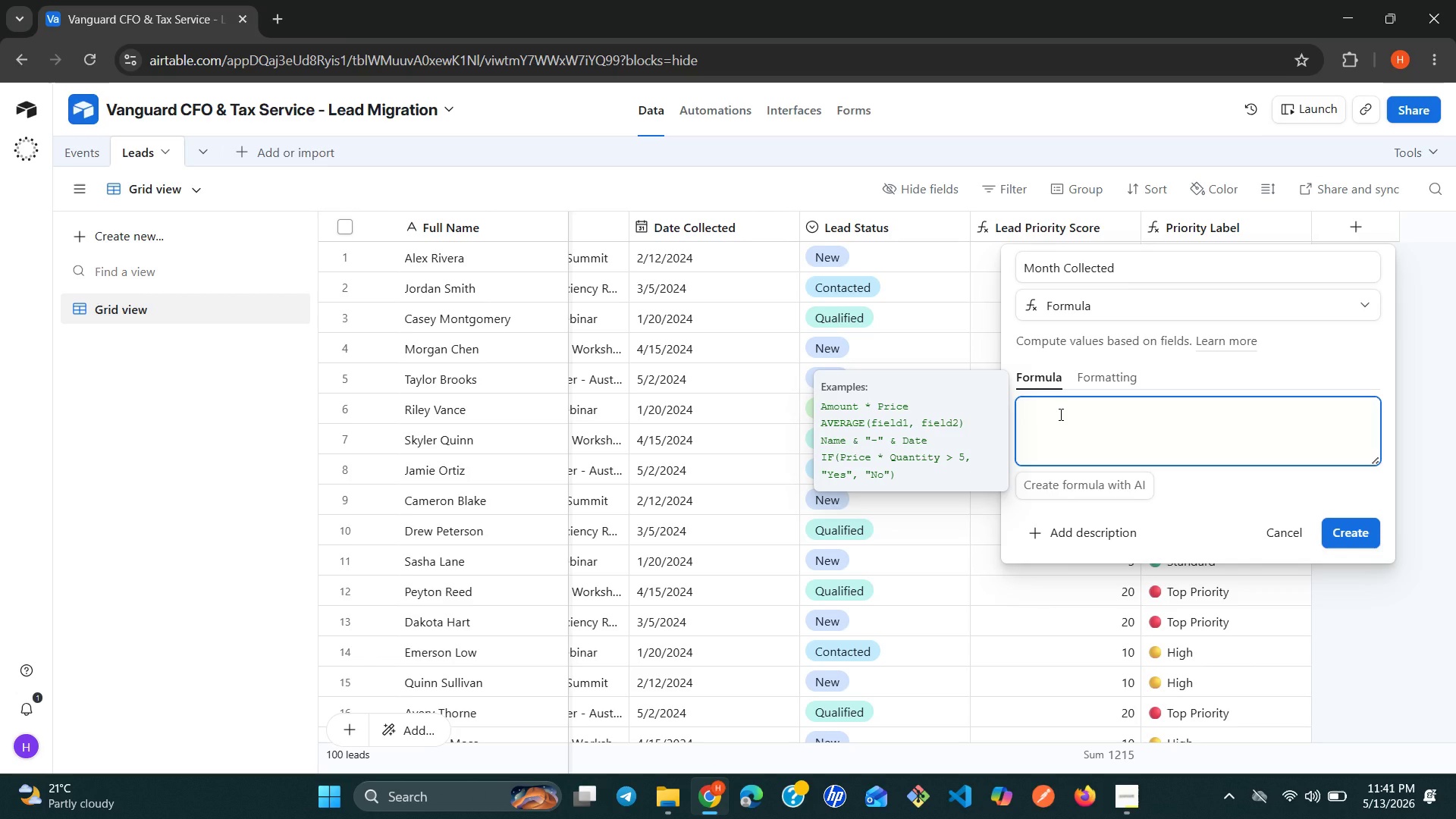 
type(date)
 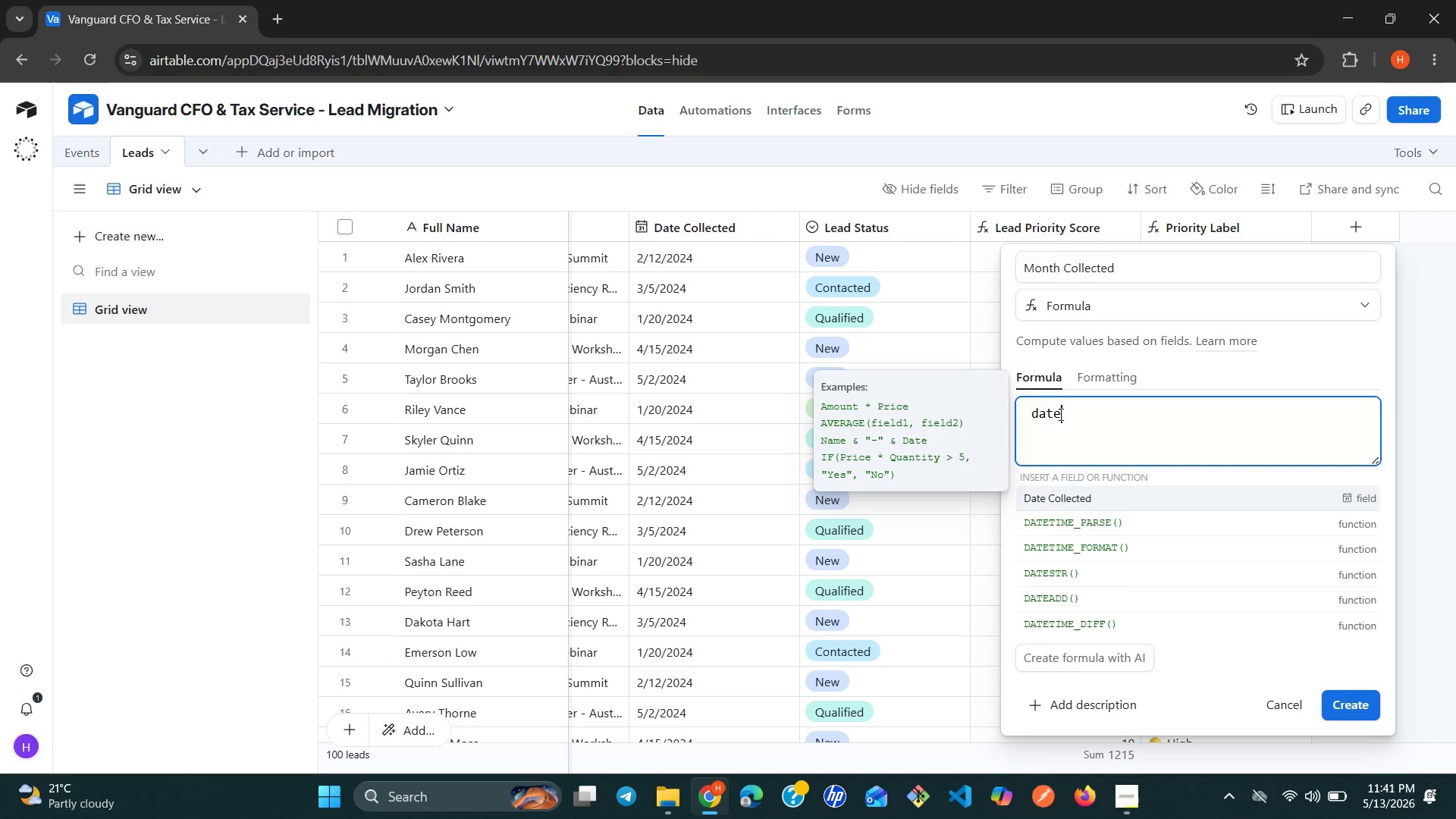 
key(ArrowDown)
 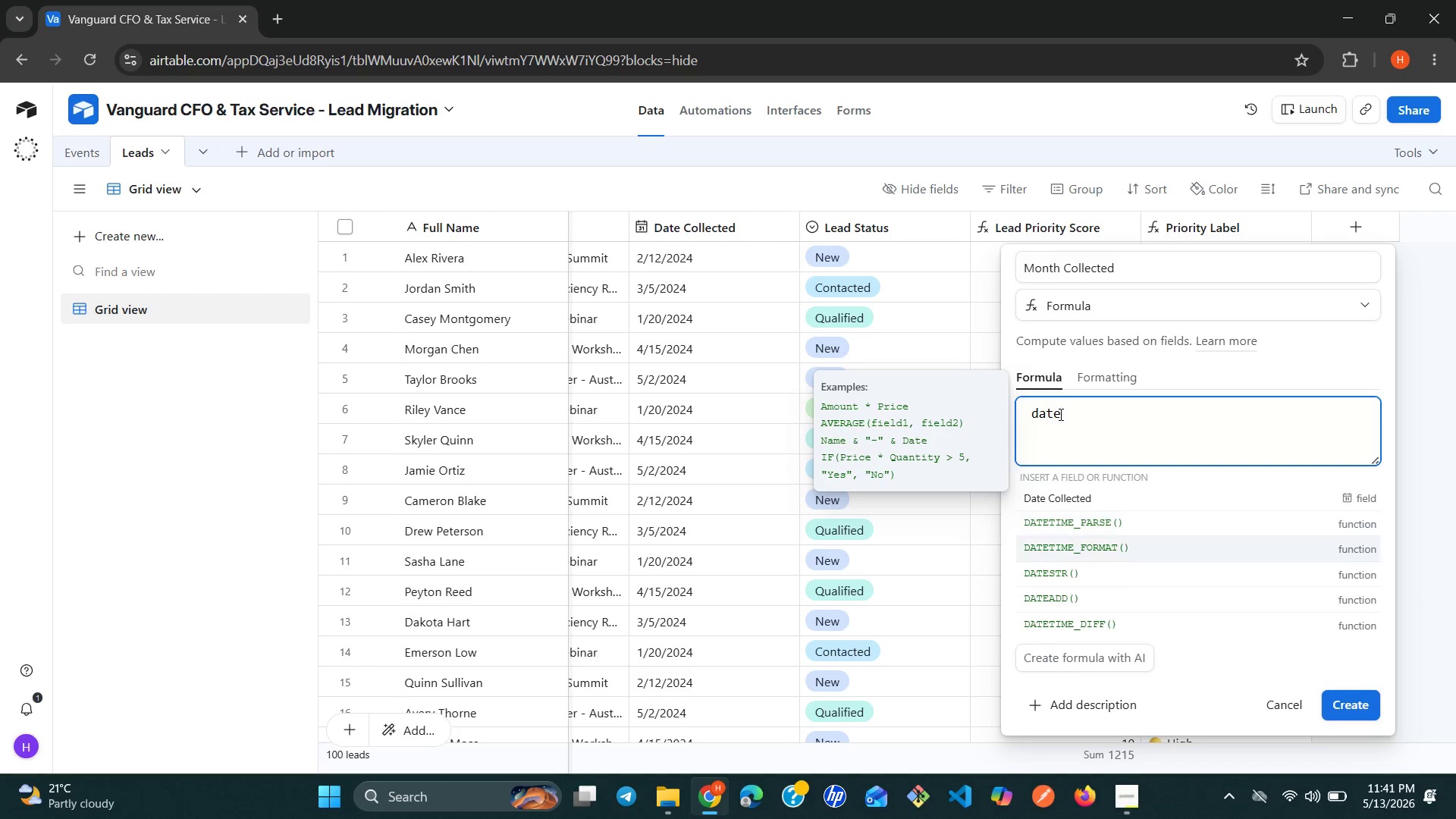 
hold_key(key=ArrowDown, duration=0.42)
 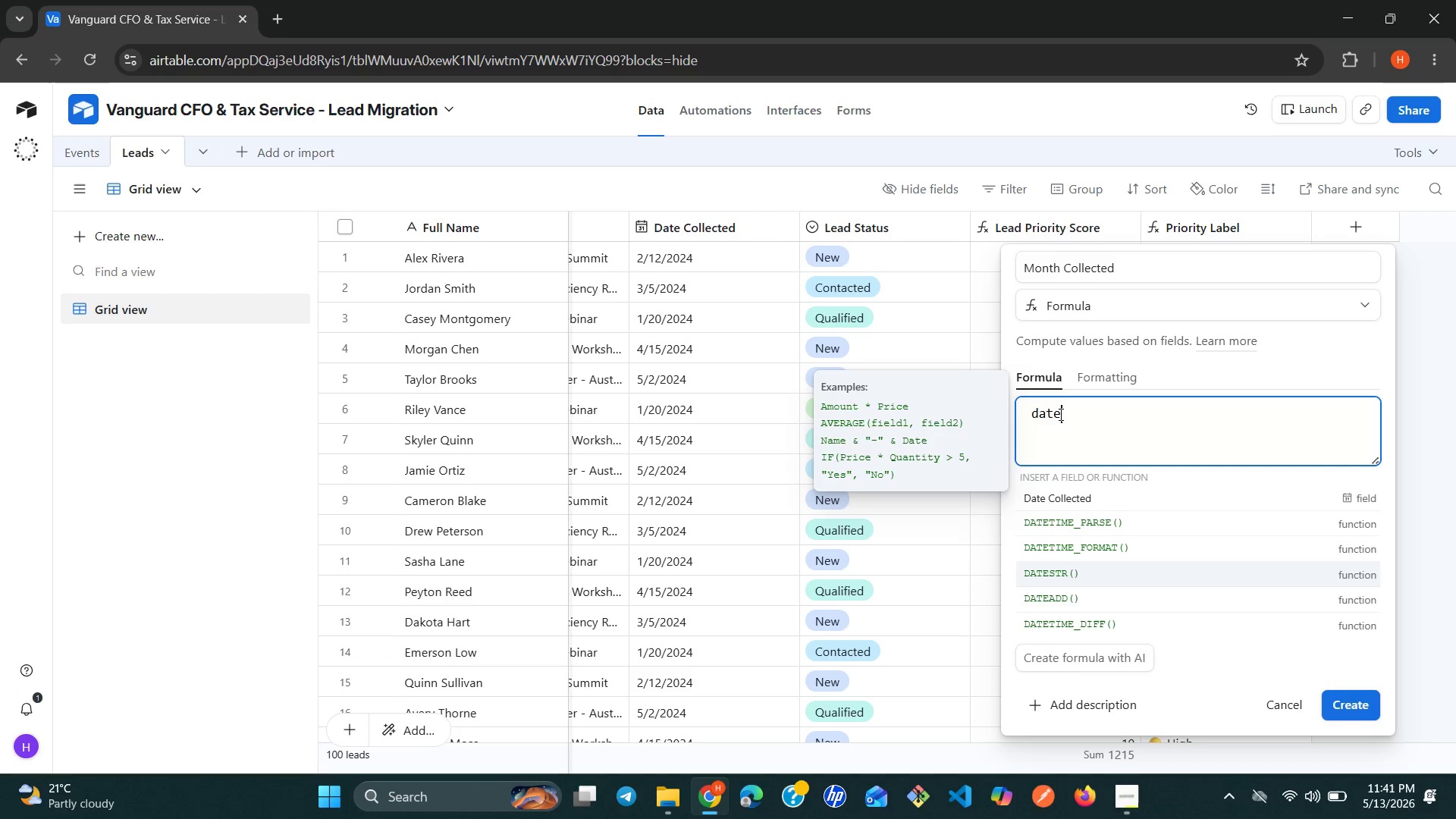 
key(ArrowDown)
 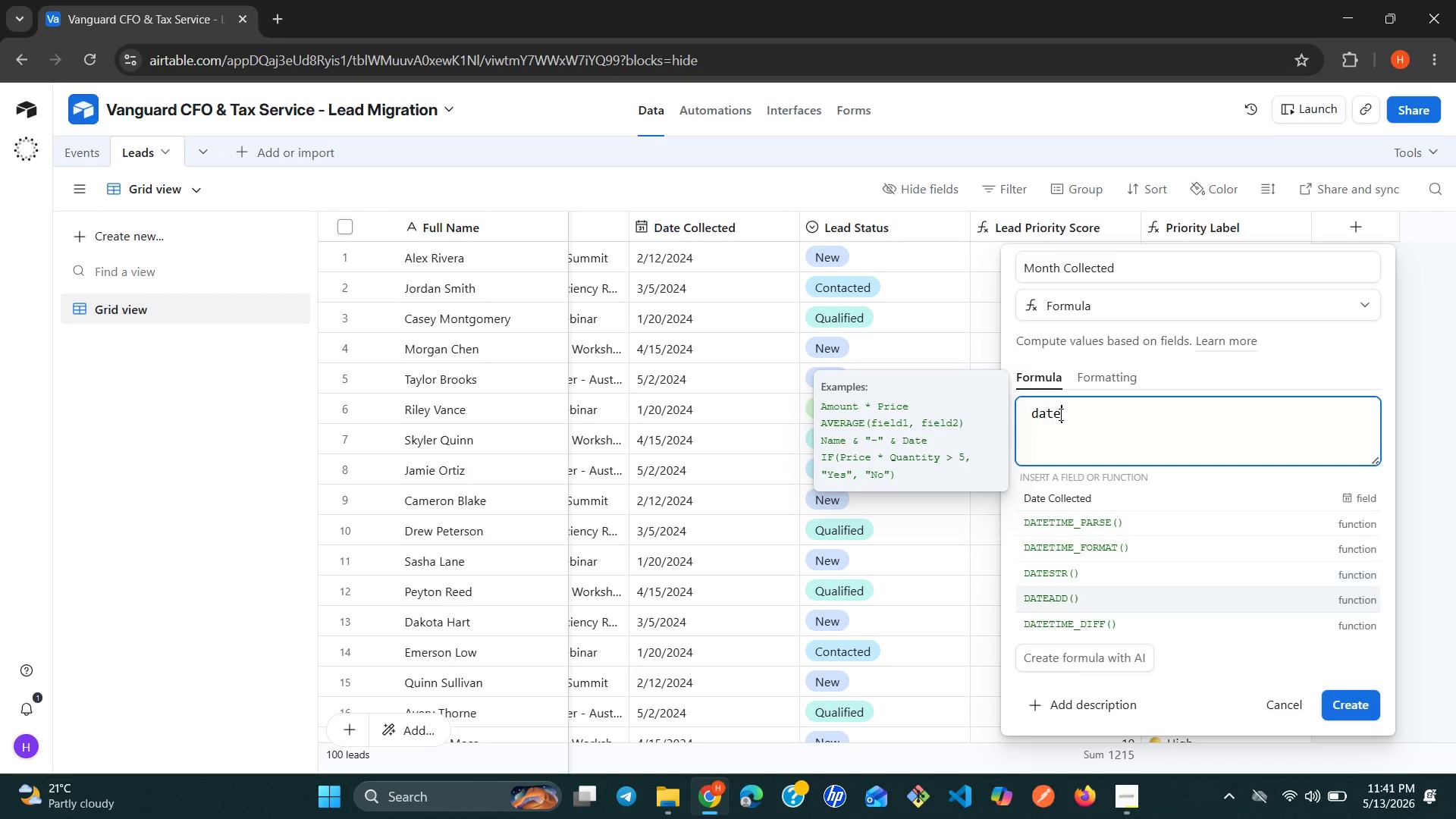 
key(ArrowDown)
 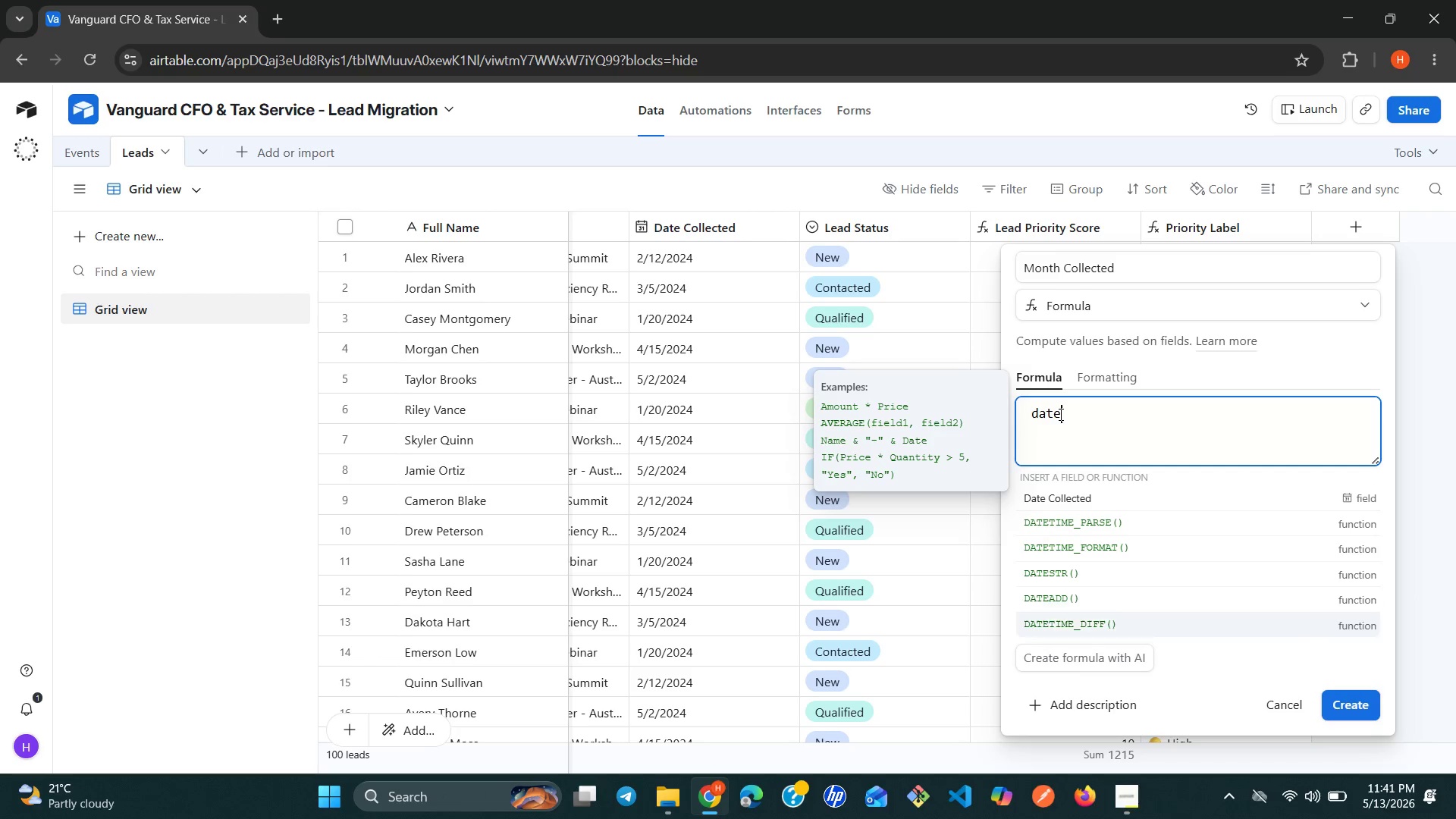 
key(ArrowDown)
 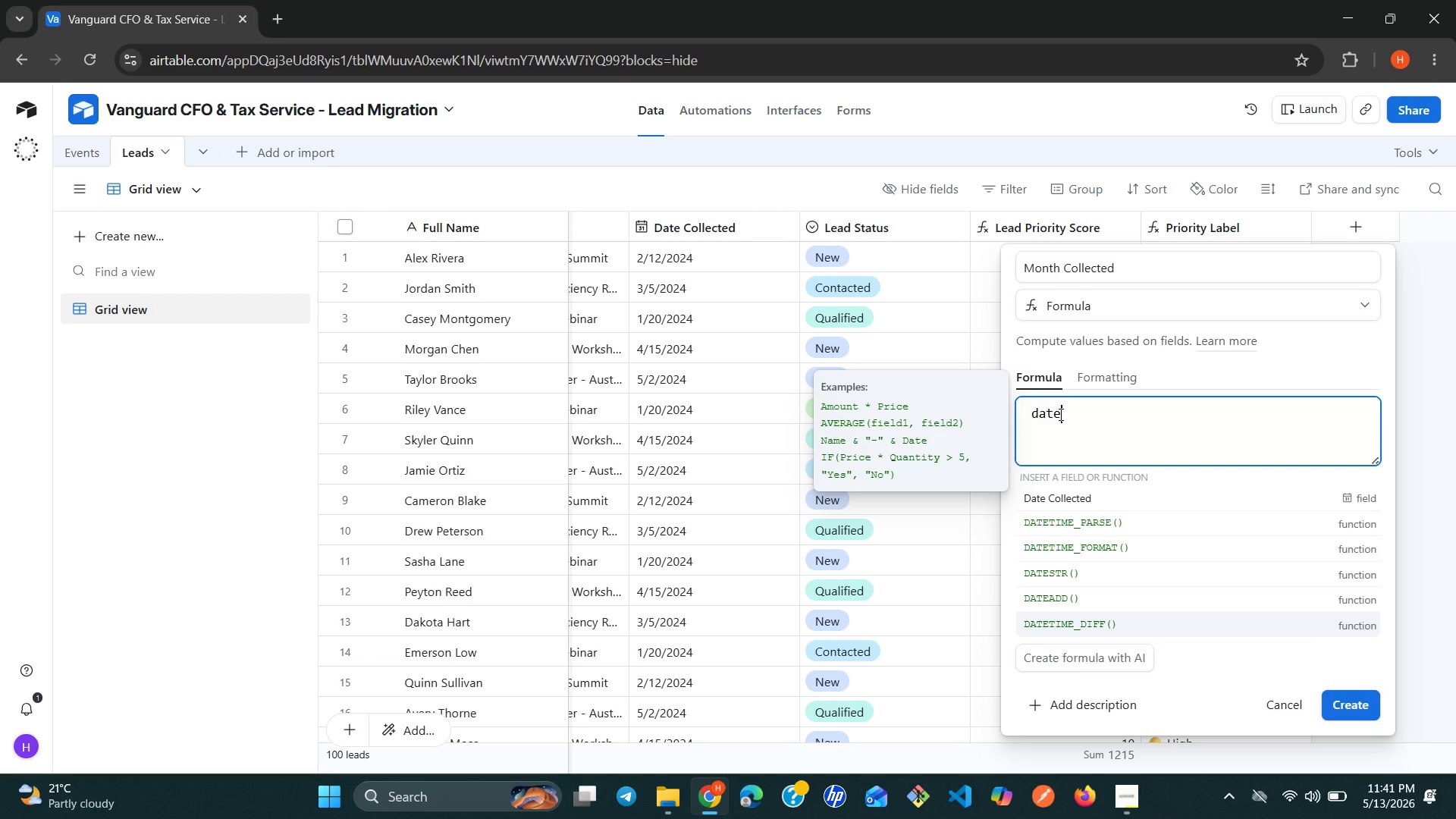 
key(Enter)
 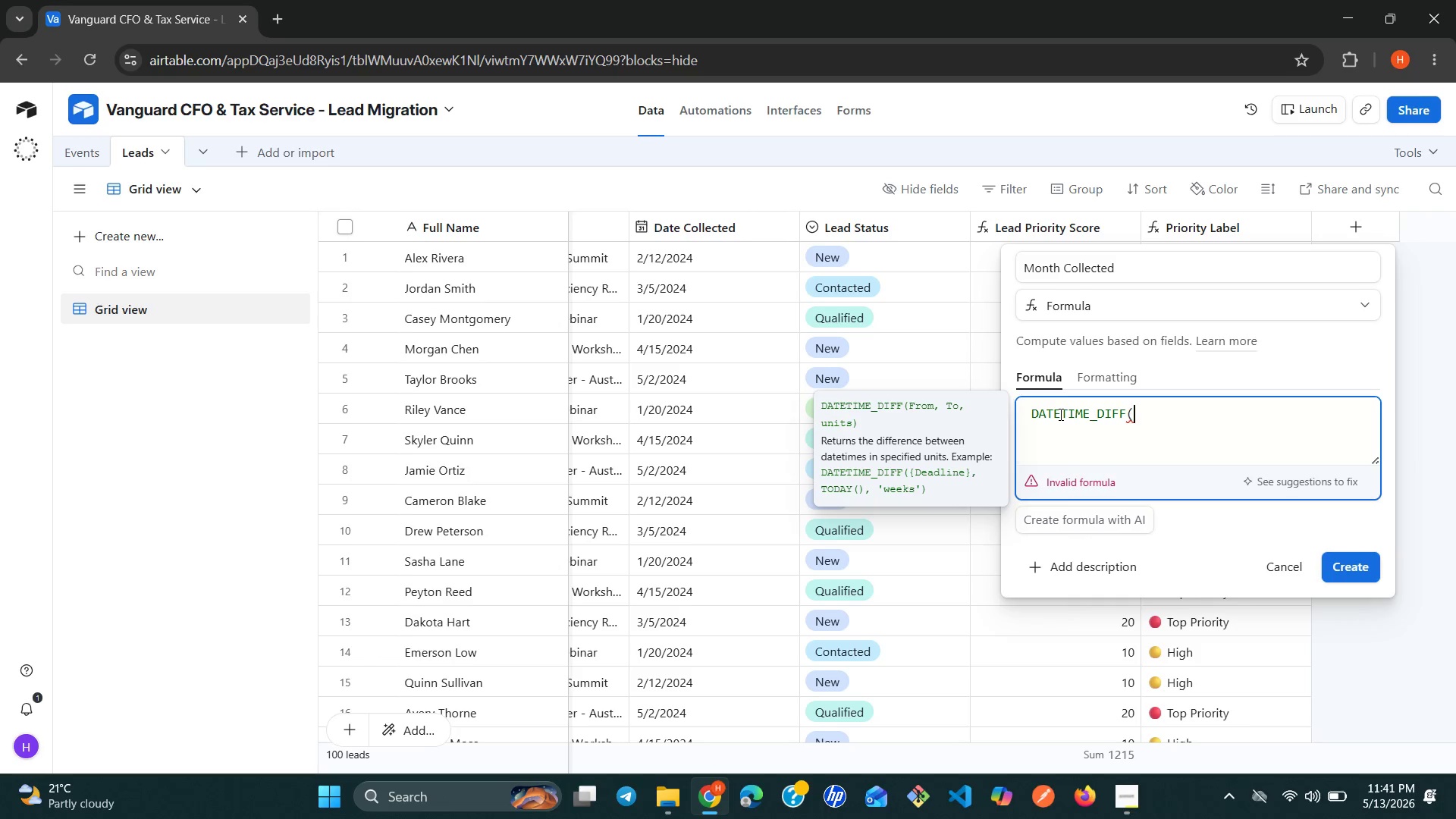 
key(Backspace)
 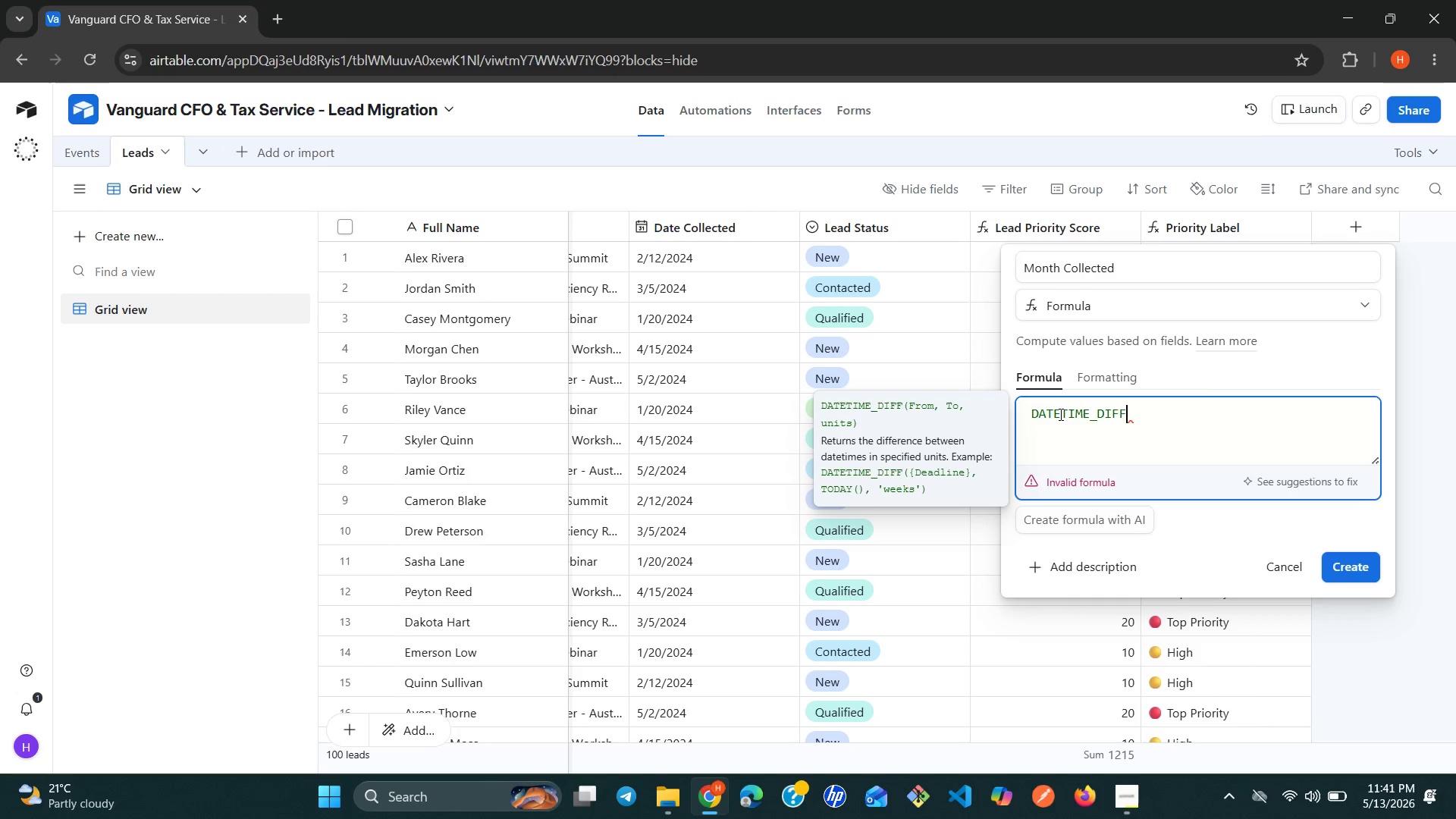 
key(Backspace)
 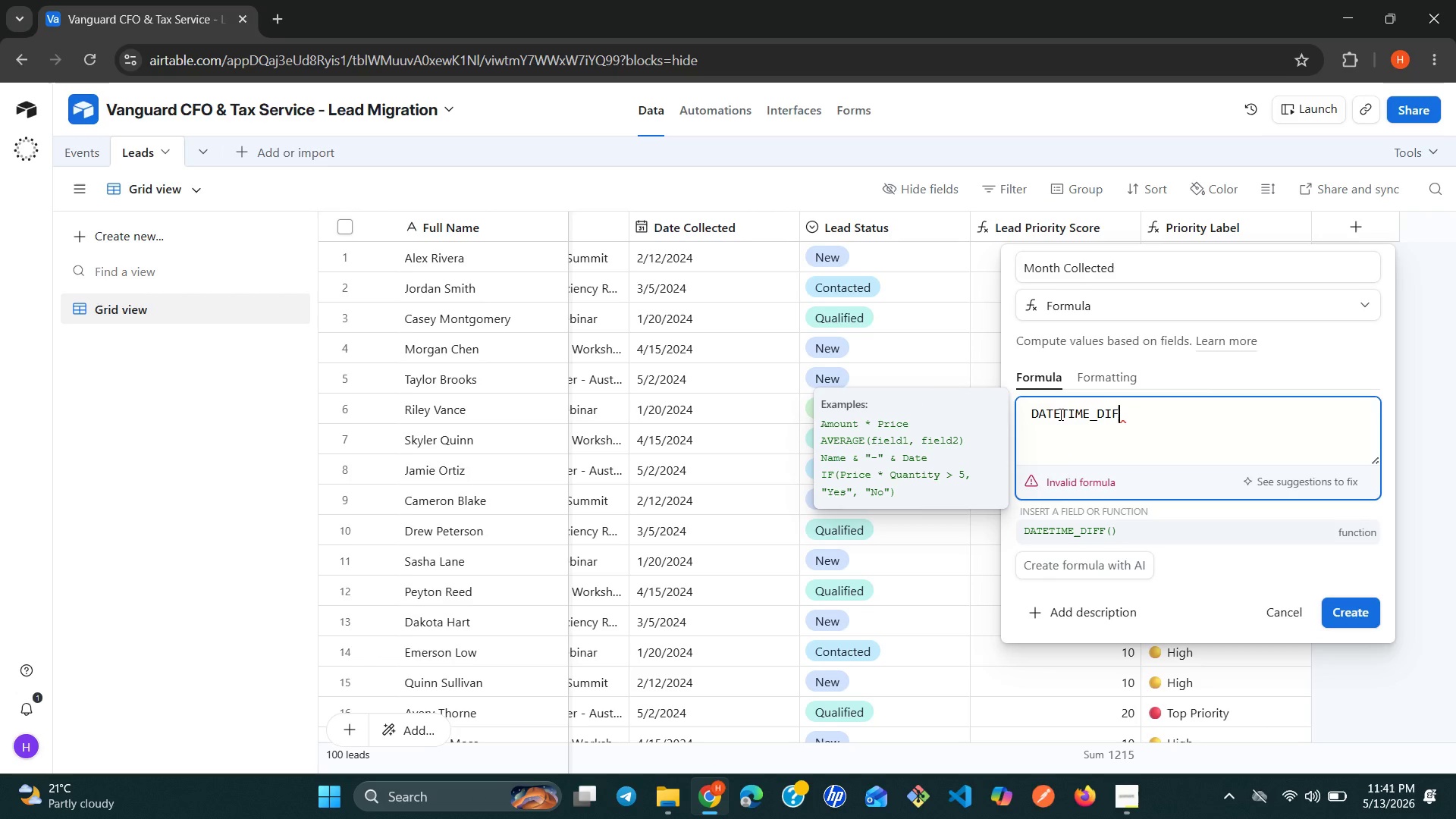 
key(Backspace)
 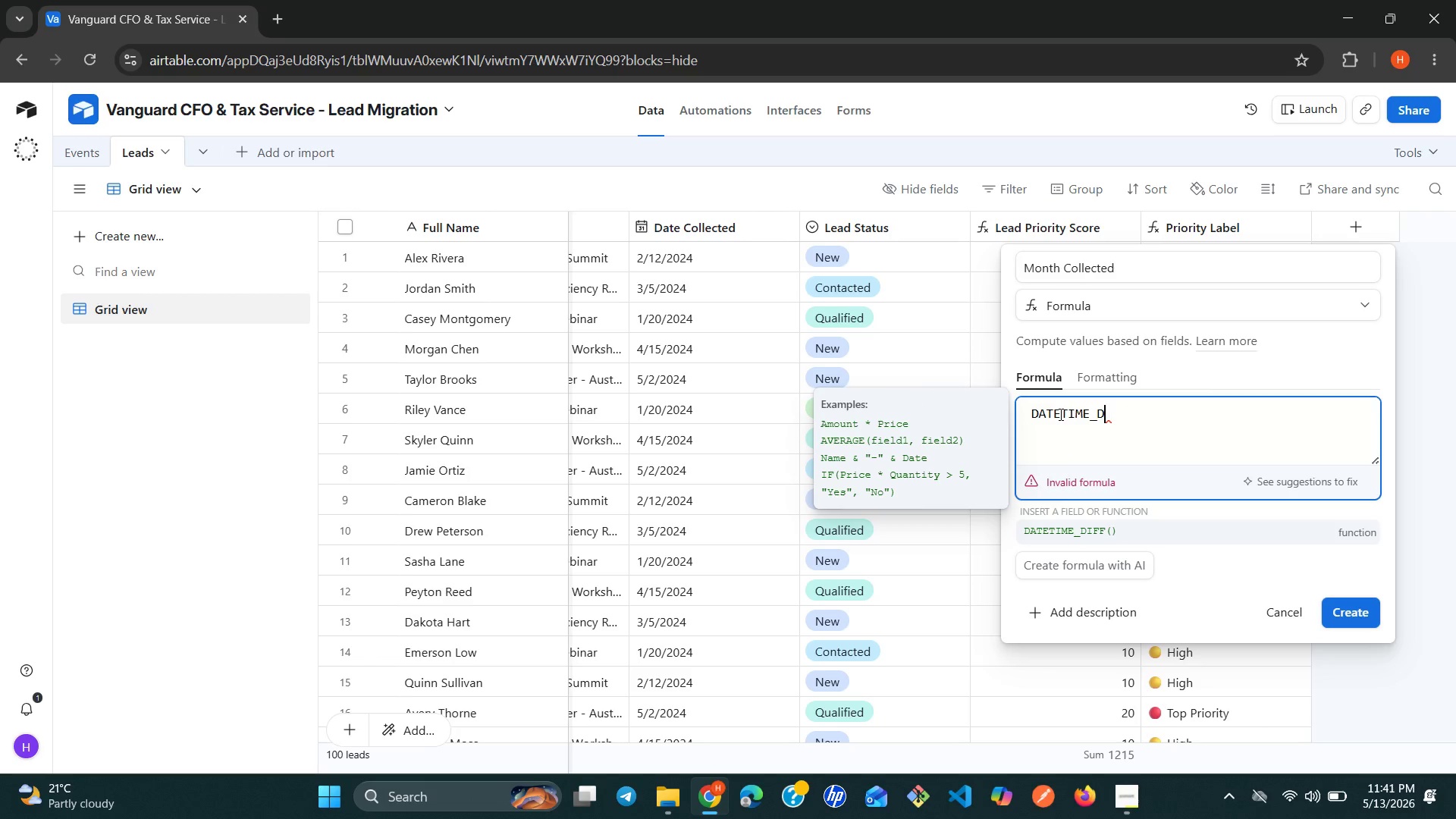 
key(Backspace)
 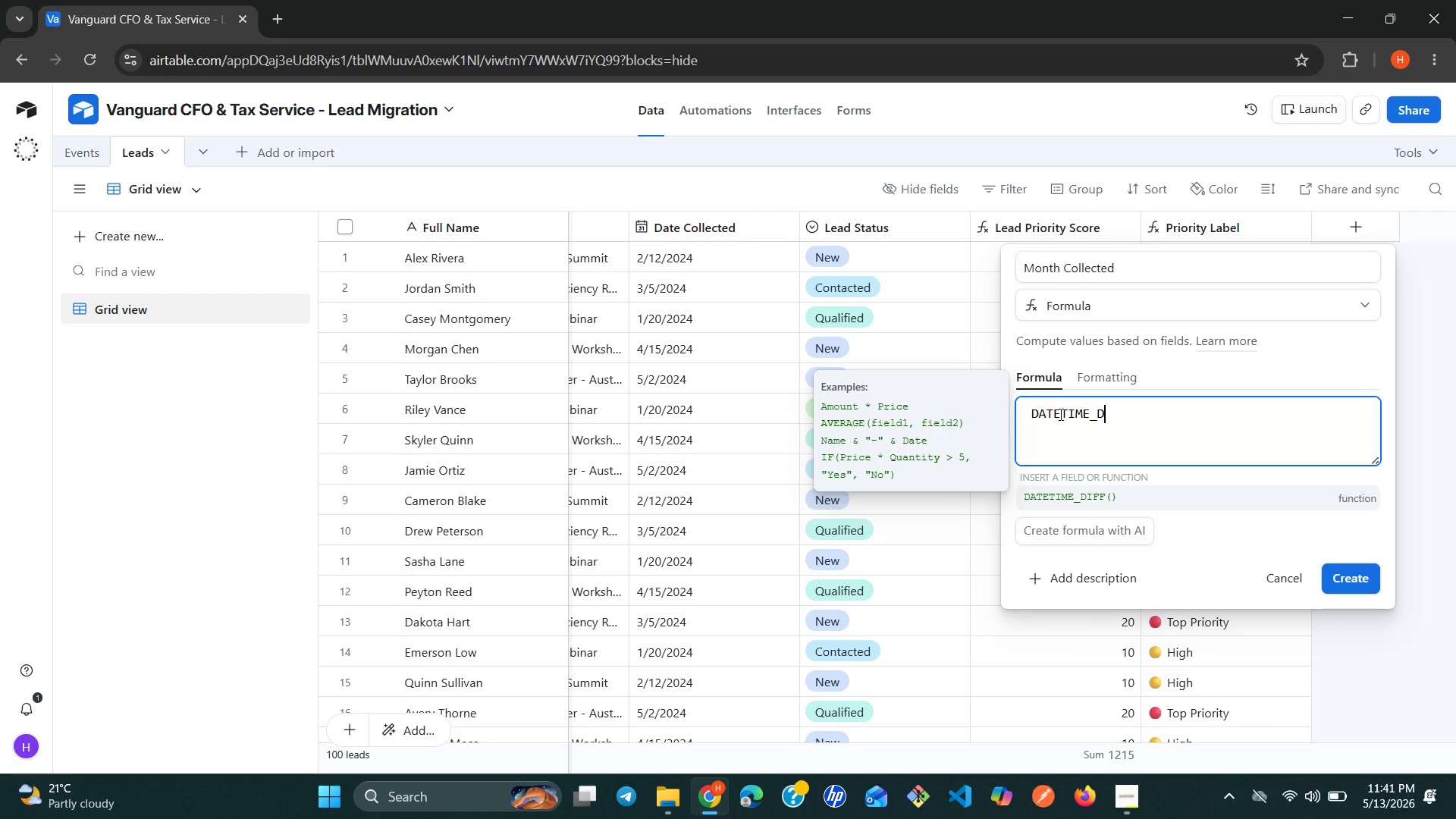 
key(Backspace)
 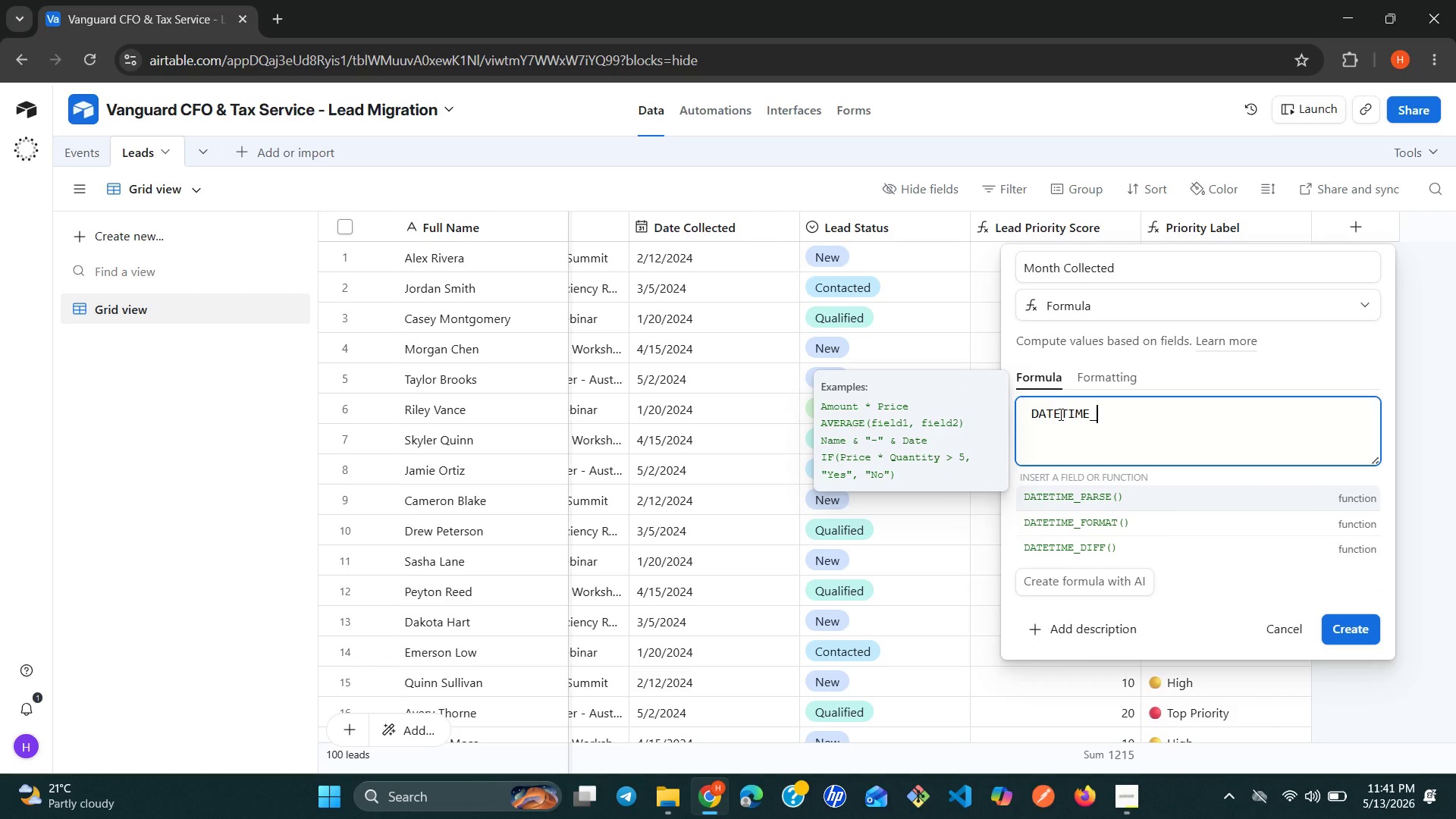 
key(Backspace)
 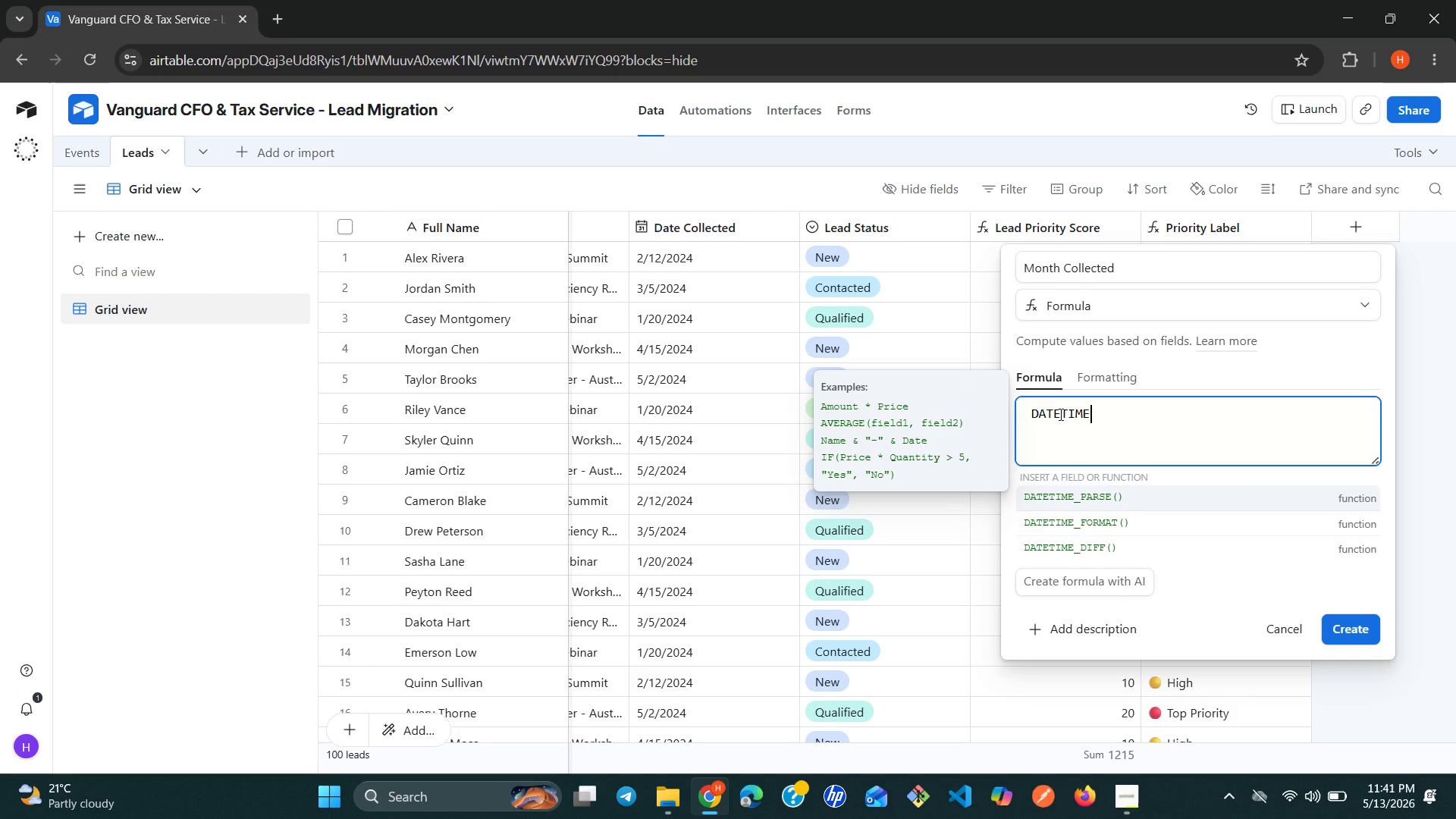 
key(ArrowDown)
 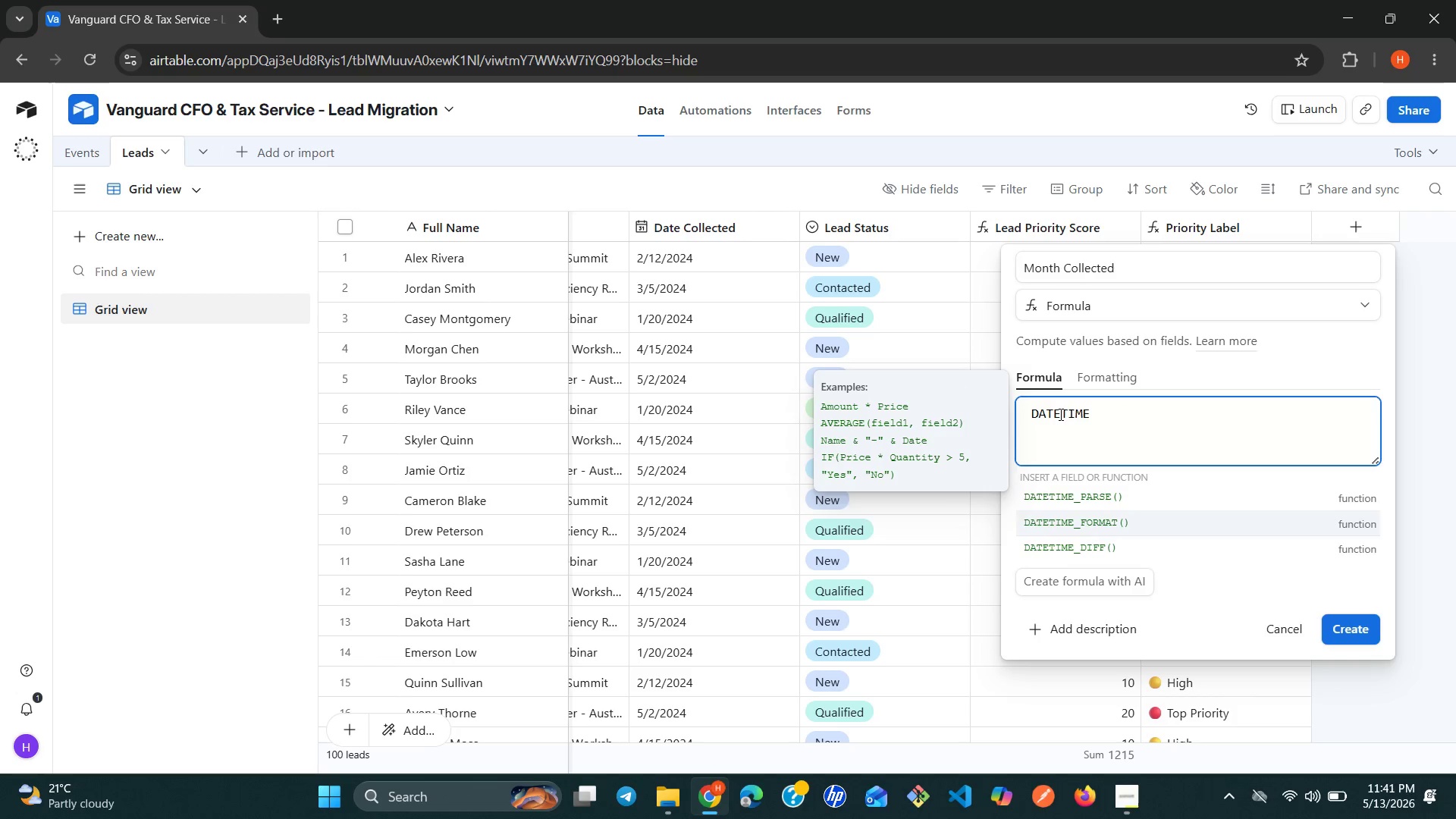 
key(ArrowDown)
 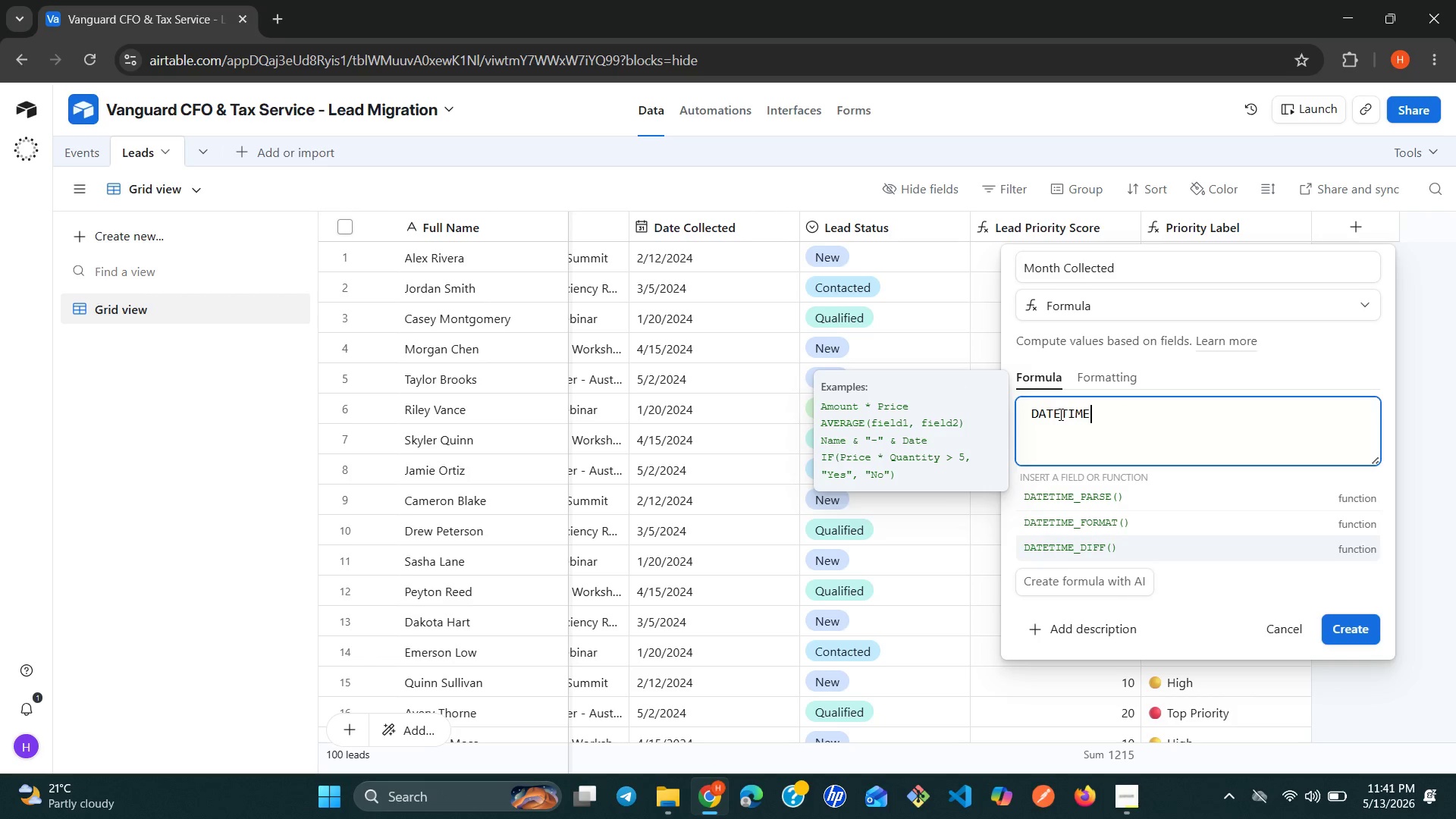 
key(ArrowUp)
 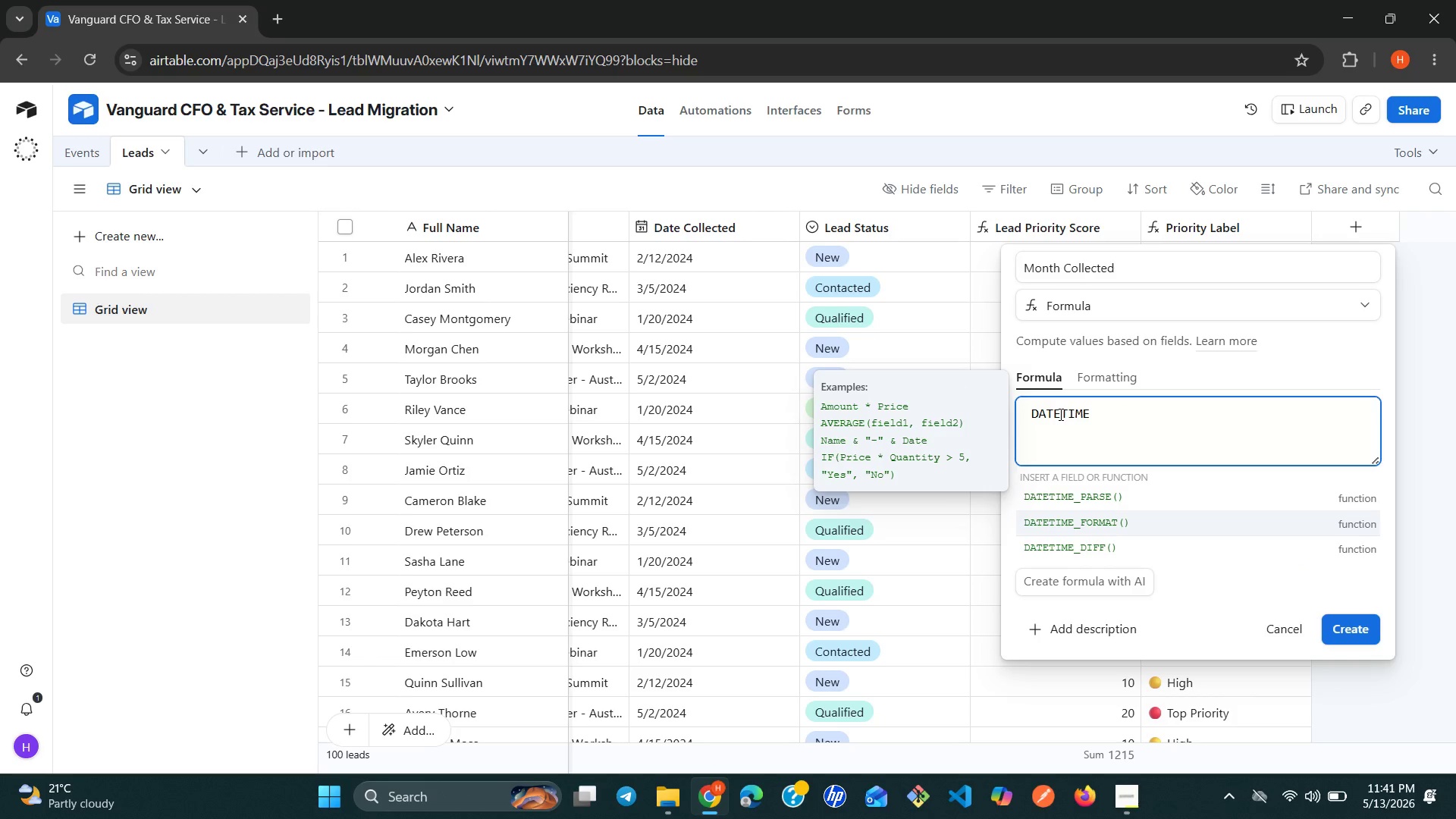 
key(Enter)
 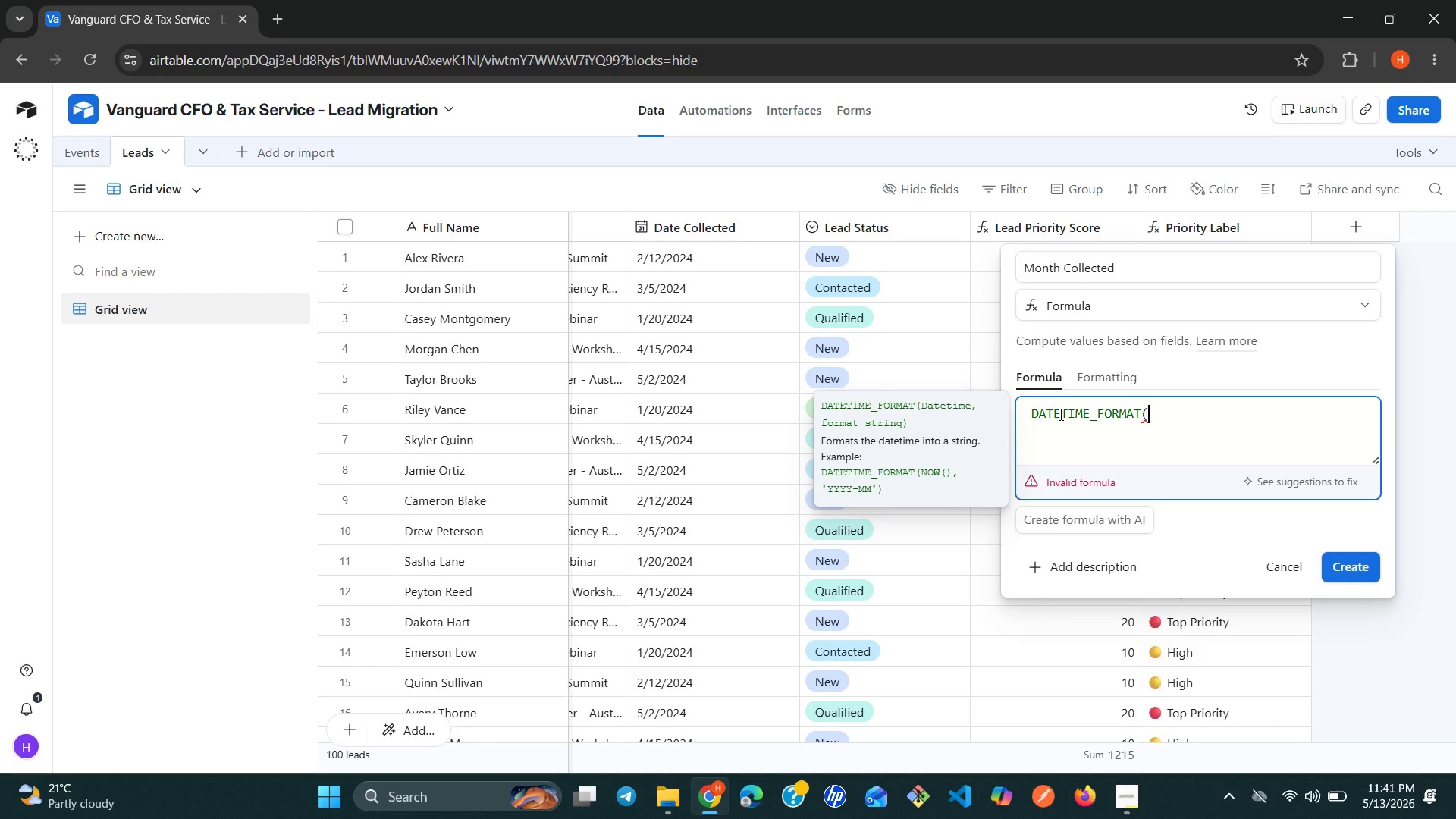 
key(Shift+0)
 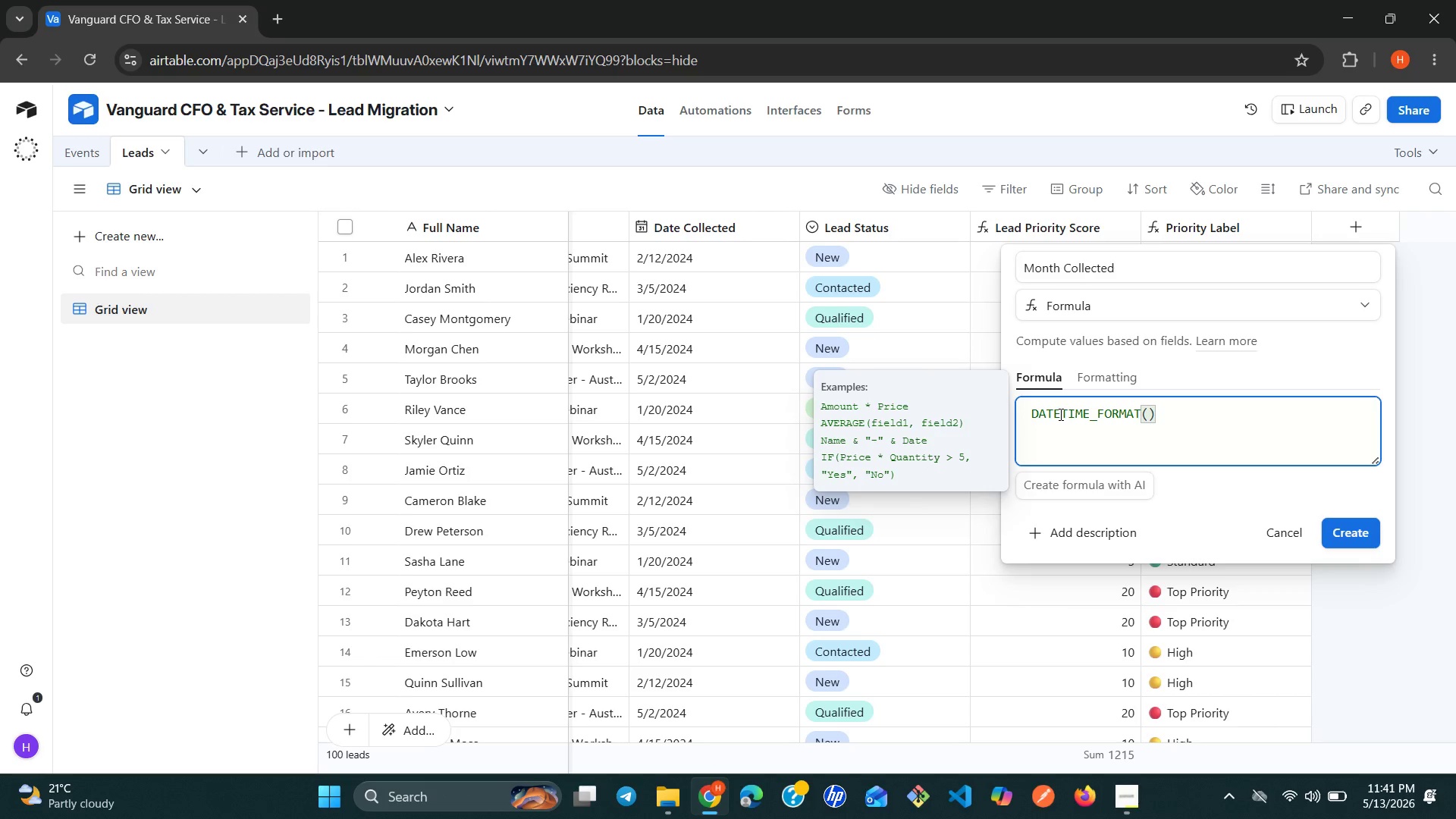 
key(ArrowLeft)
 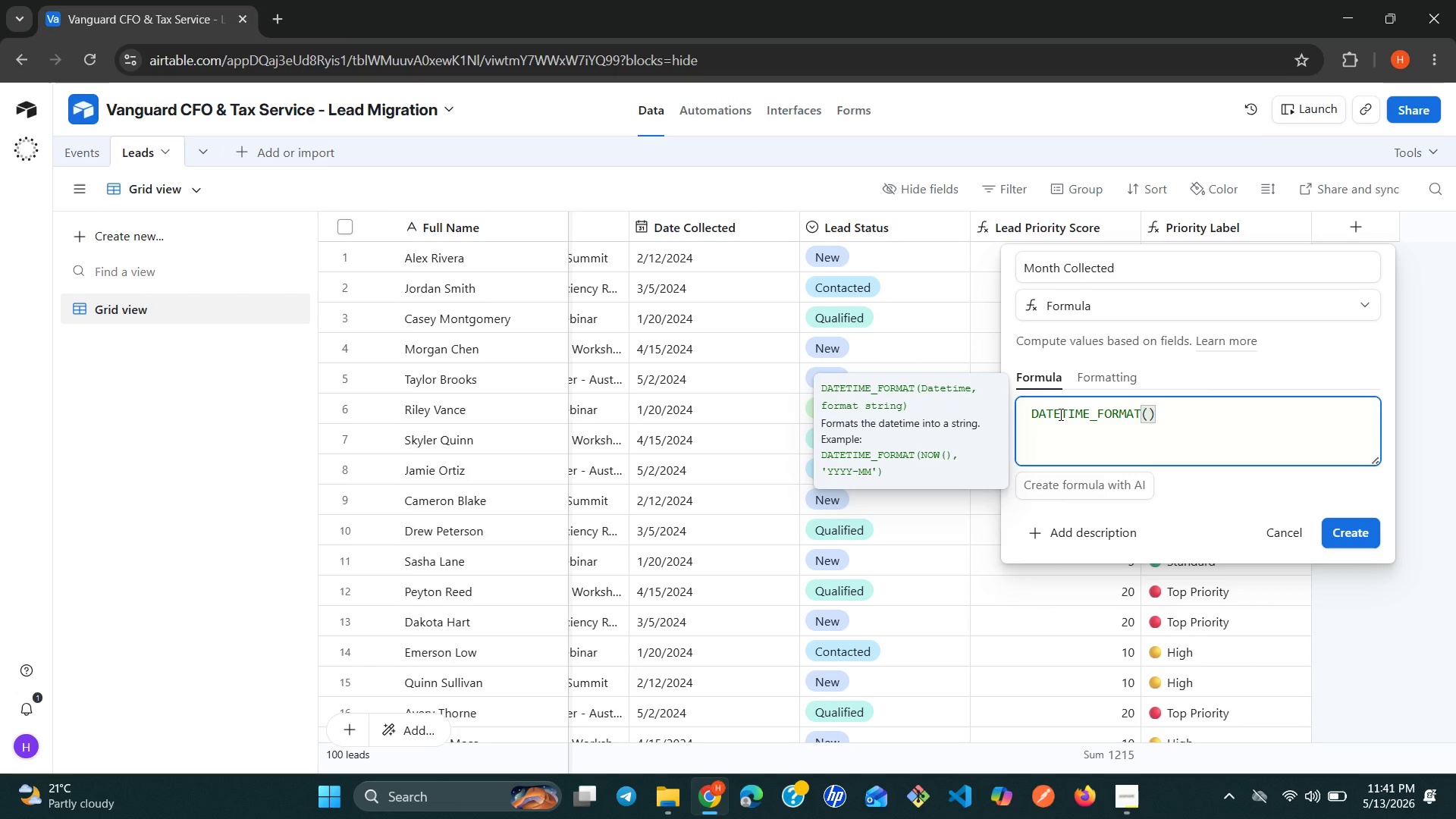 
key(Shift+ShiftRight)
 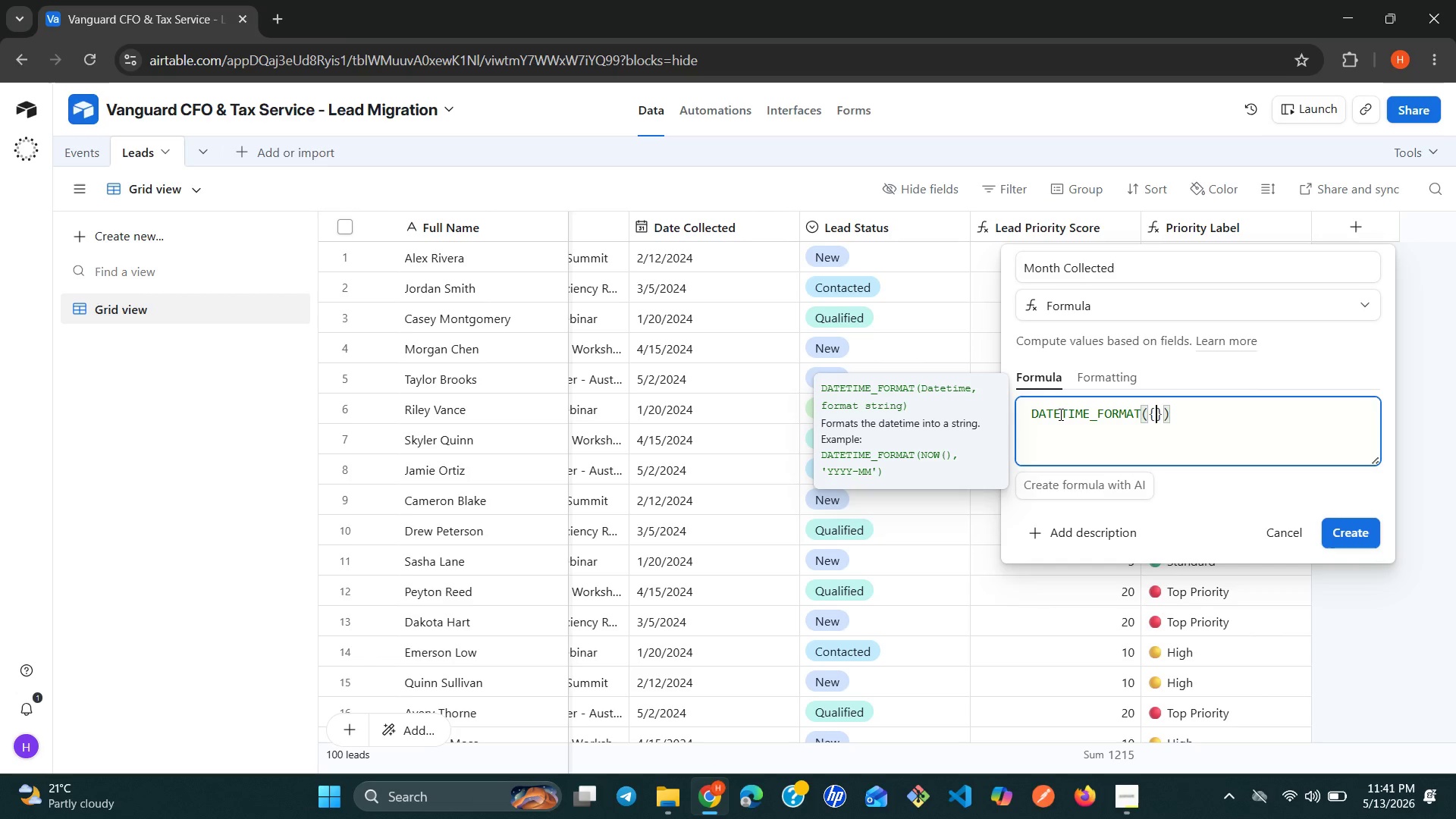 
key(Shift+BracketLeft)
 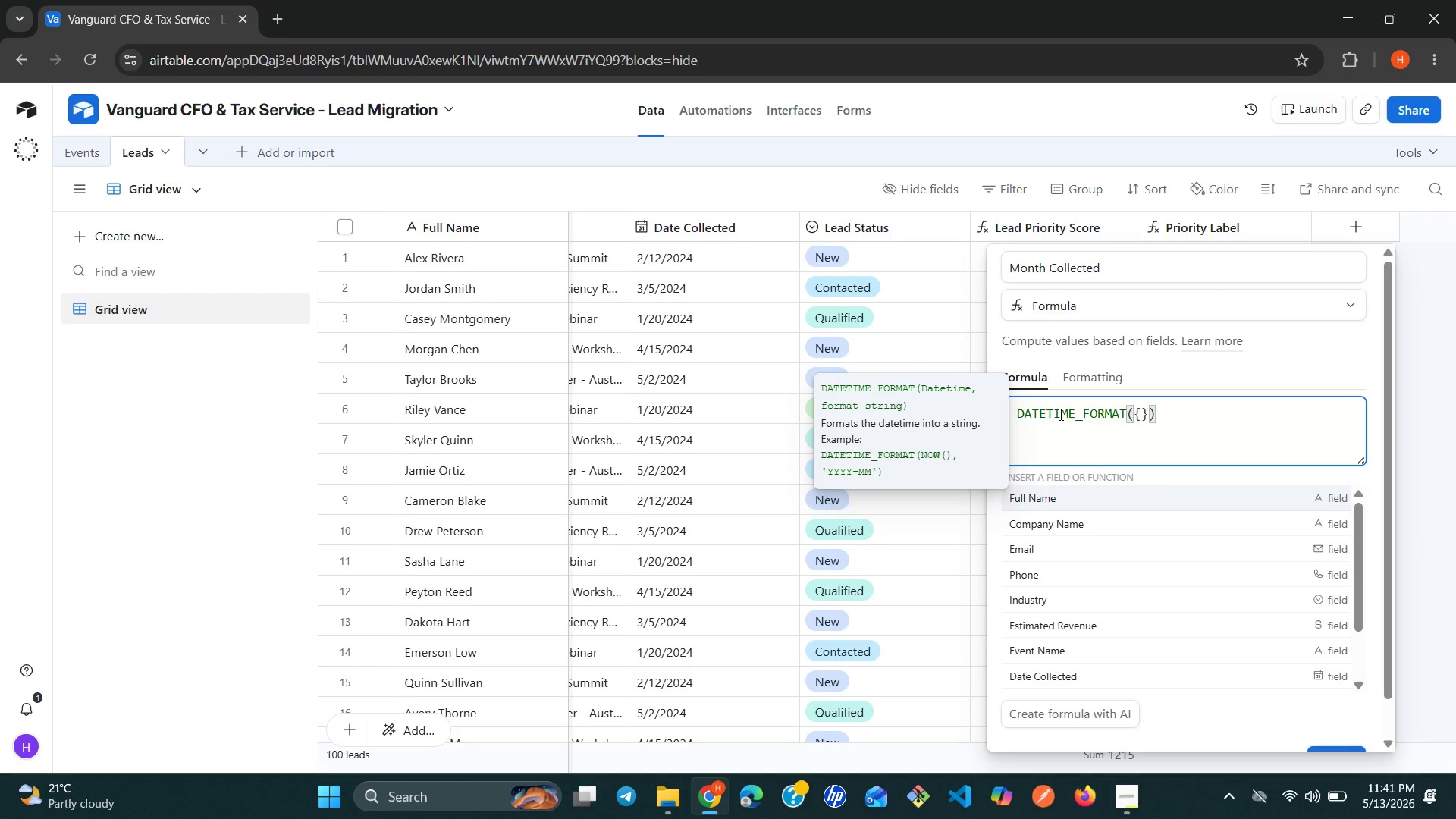 
type(dat)
 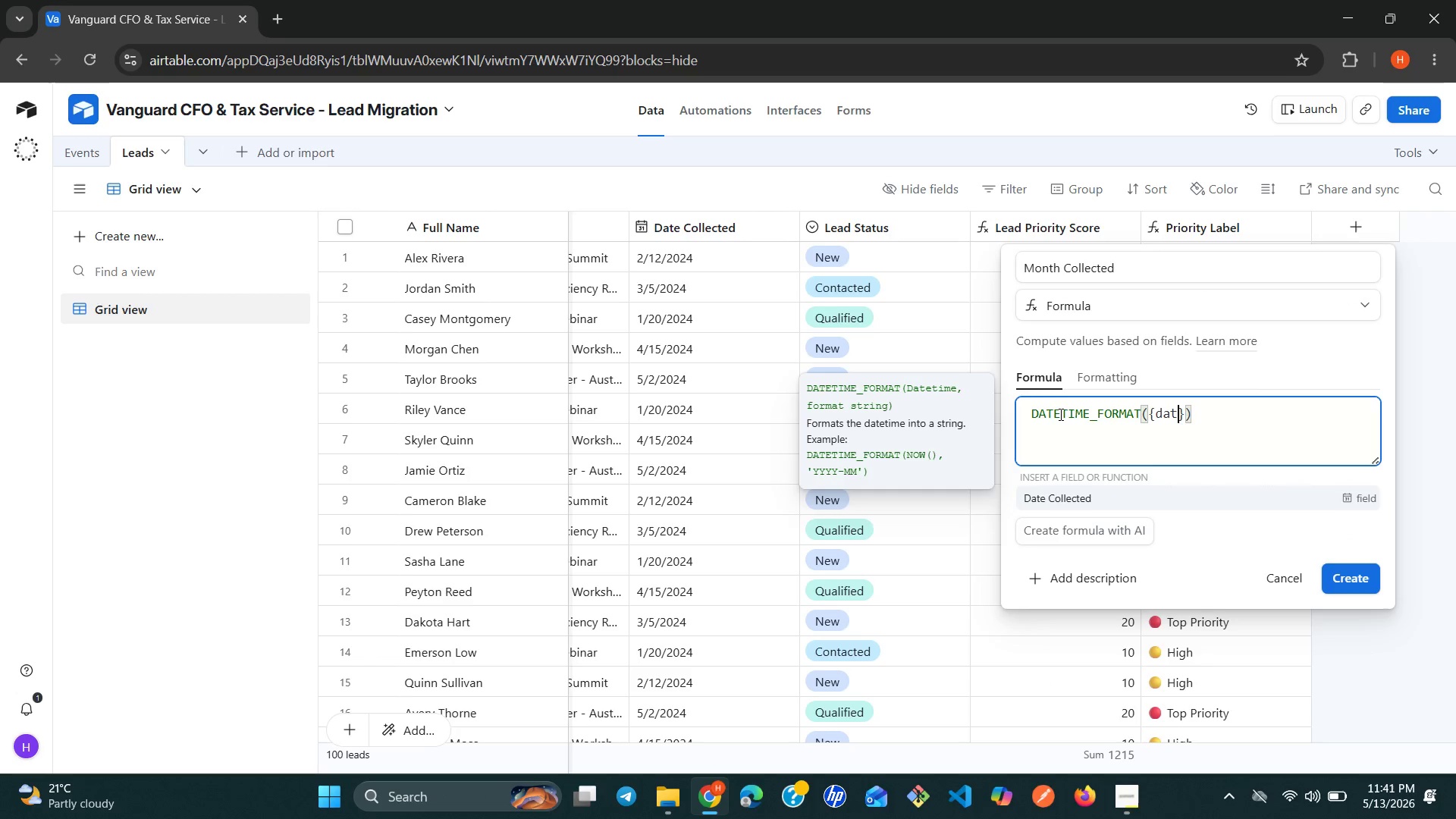 
key(Enter)
 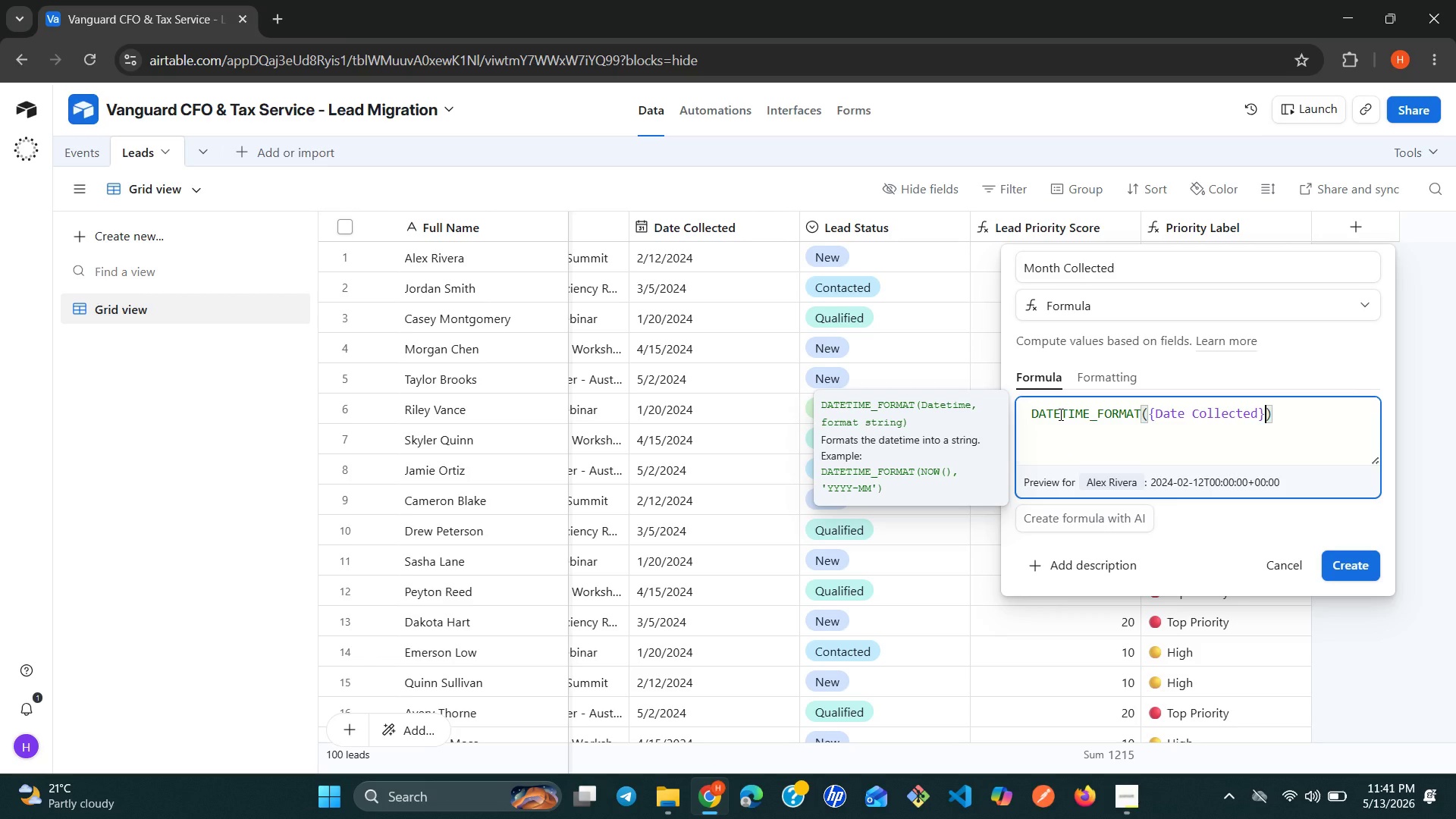 
key(Comma)
 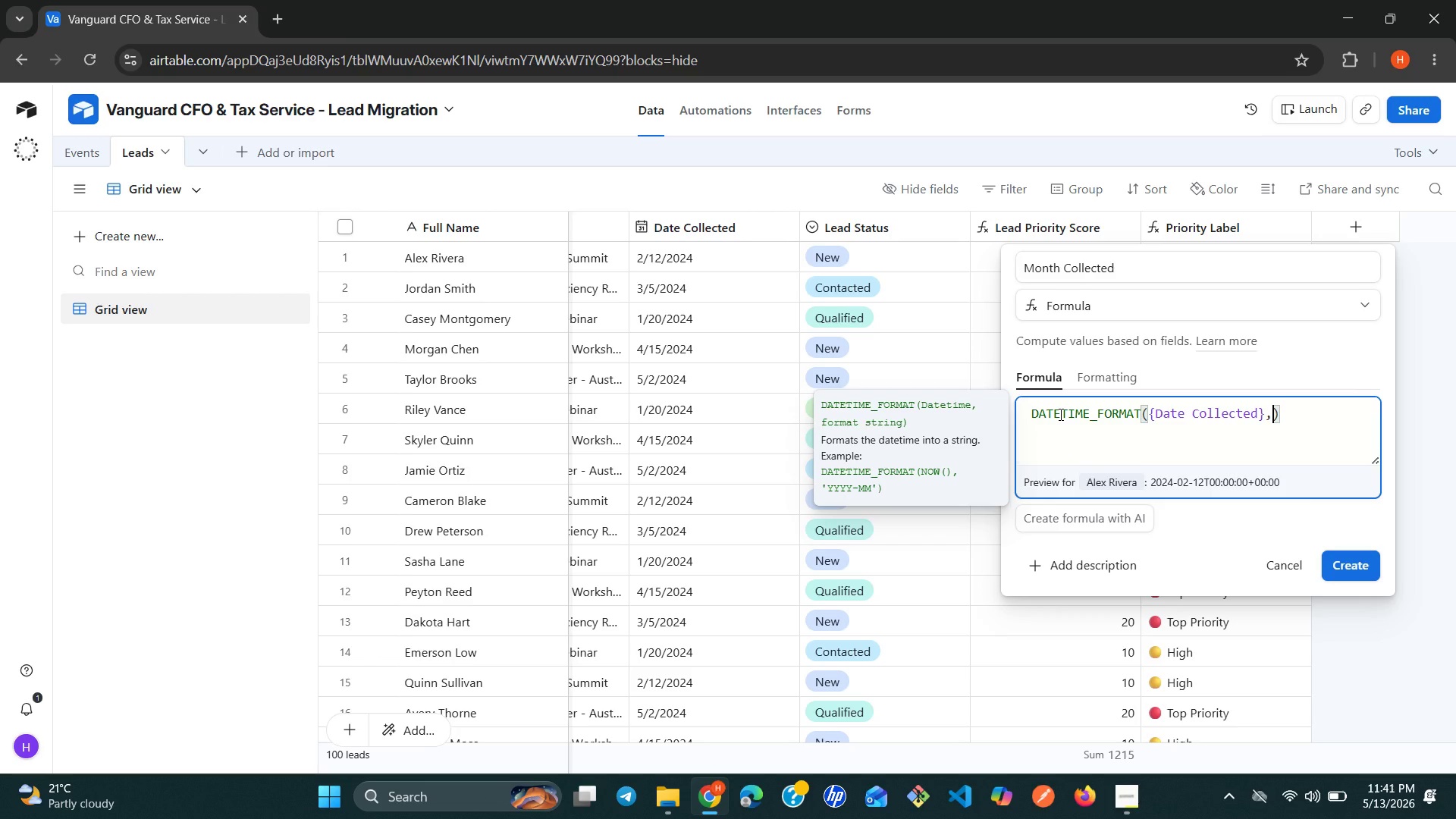 
key(Space)
 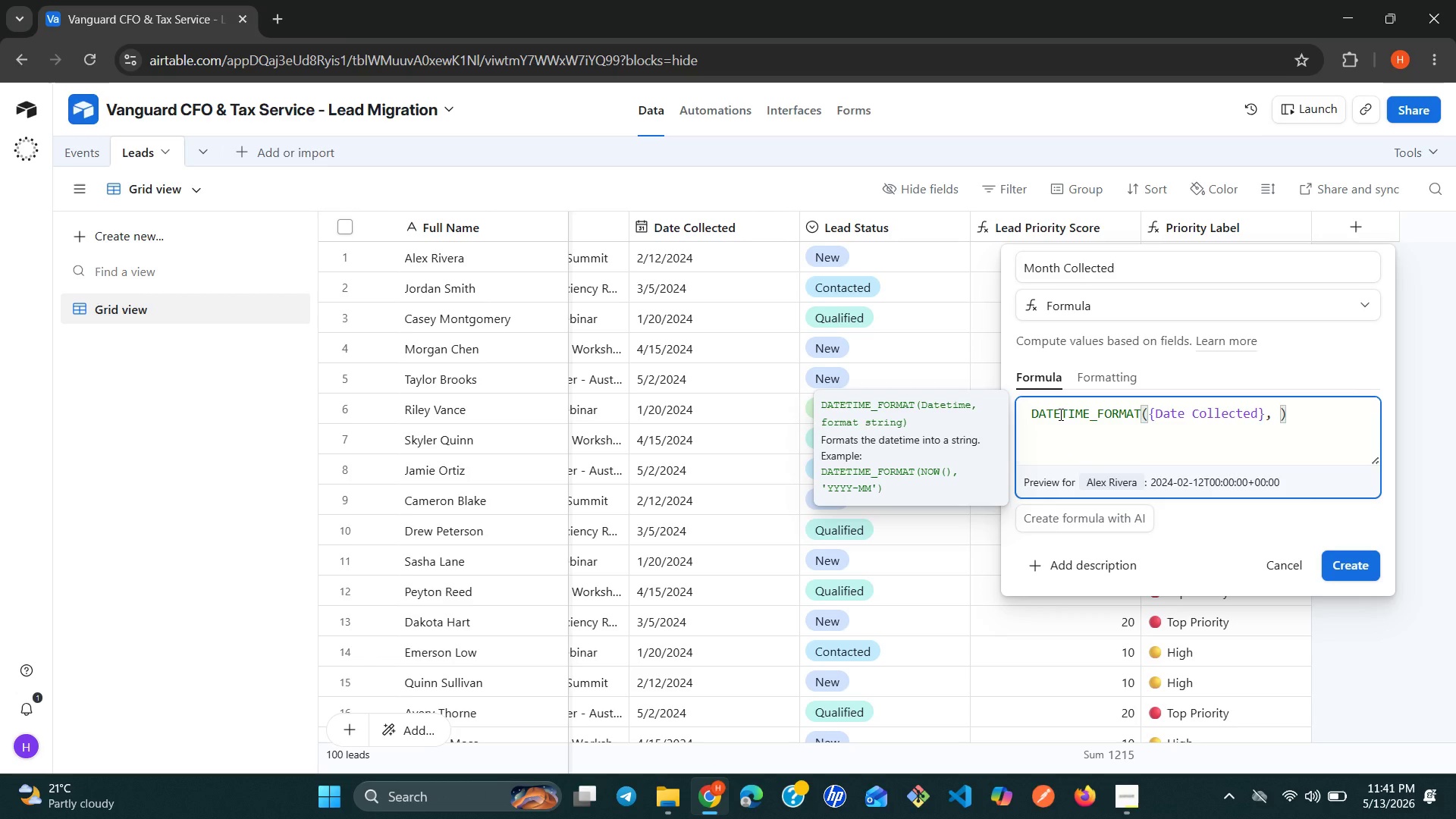 
wait(6.3)
 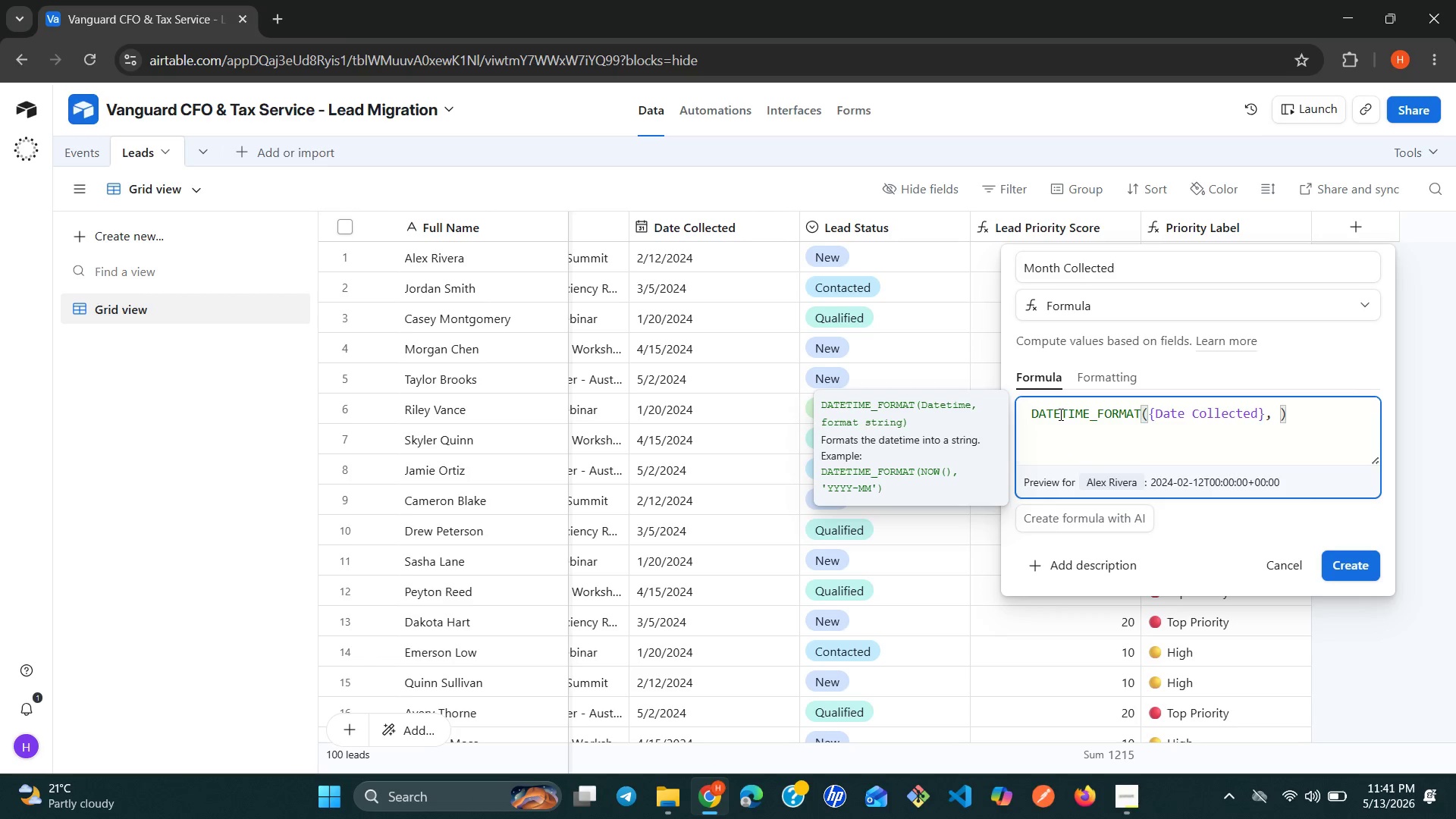 
type('MMMM YYYY)
 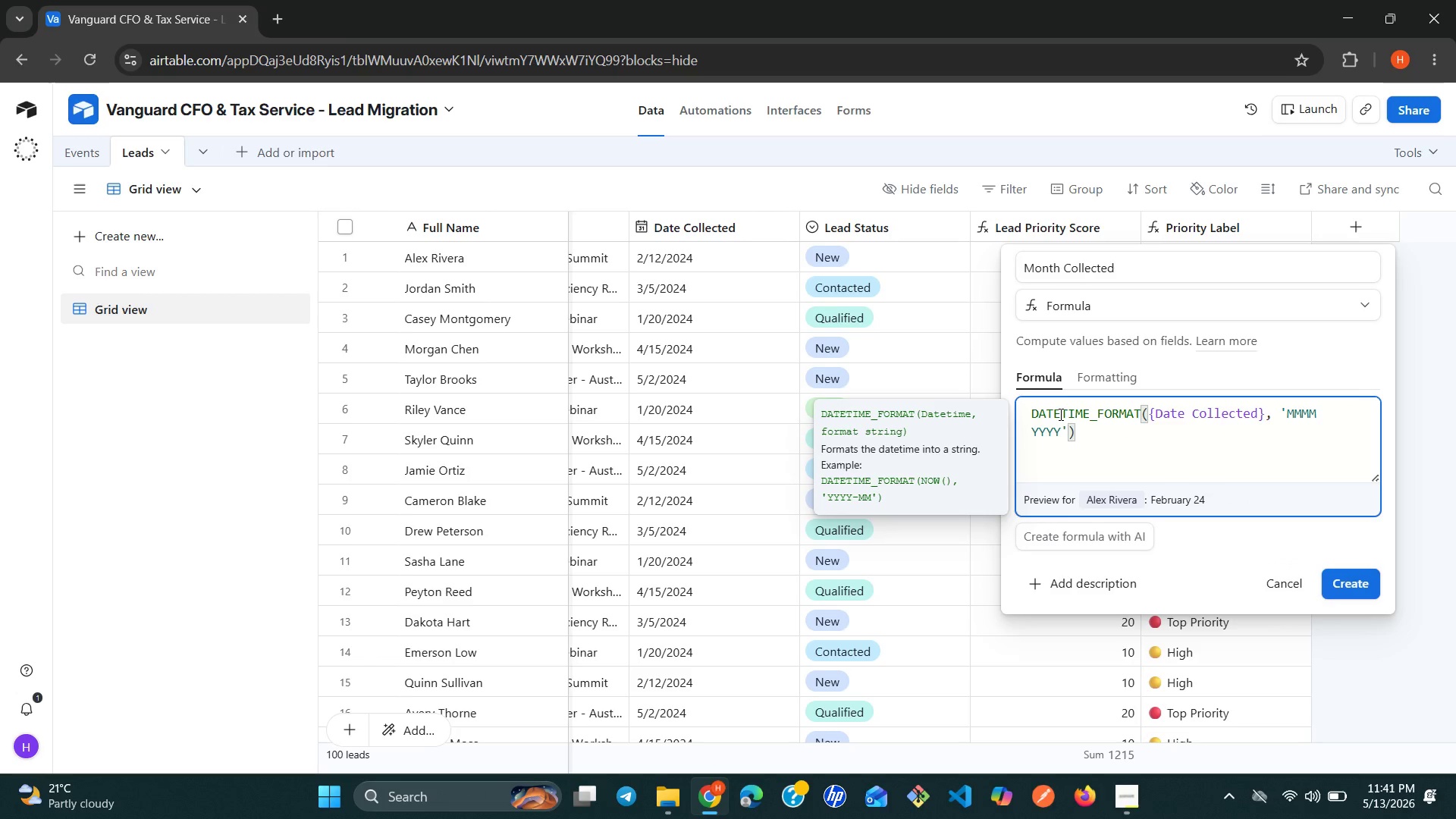 
left_click([1336, 576])
 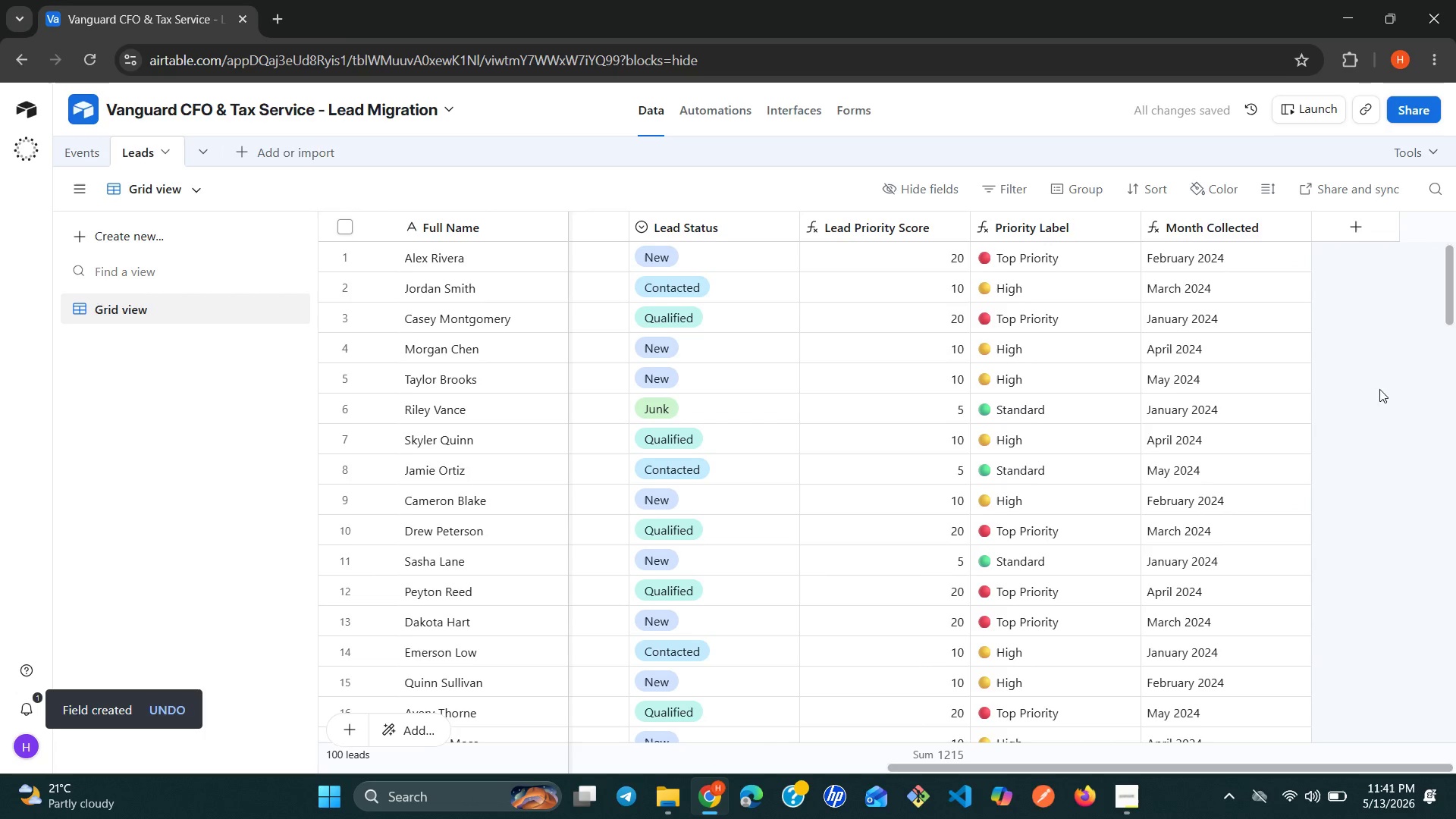 
left_click([1347, 244])
 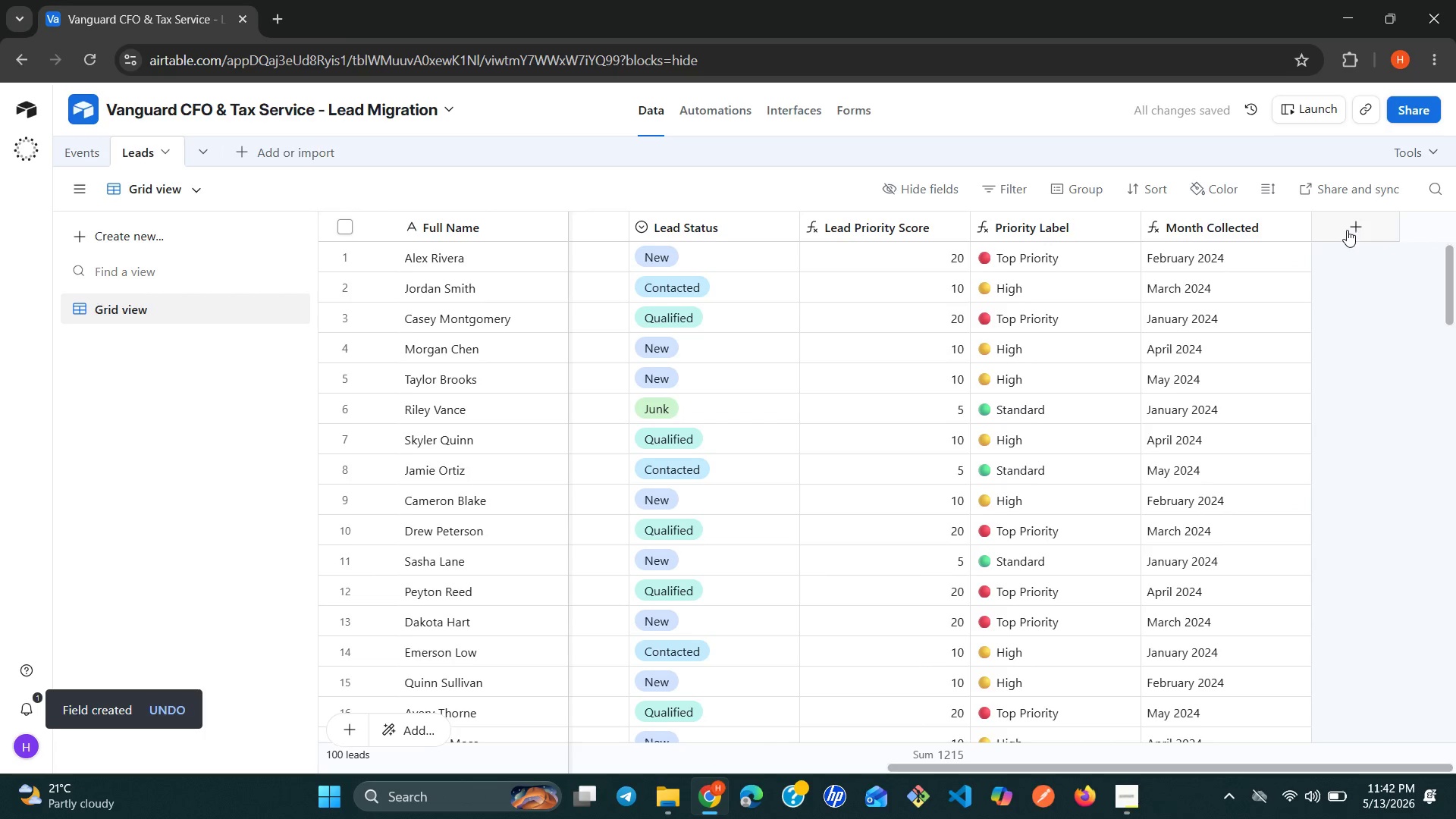 
left_click([1348, 228])
 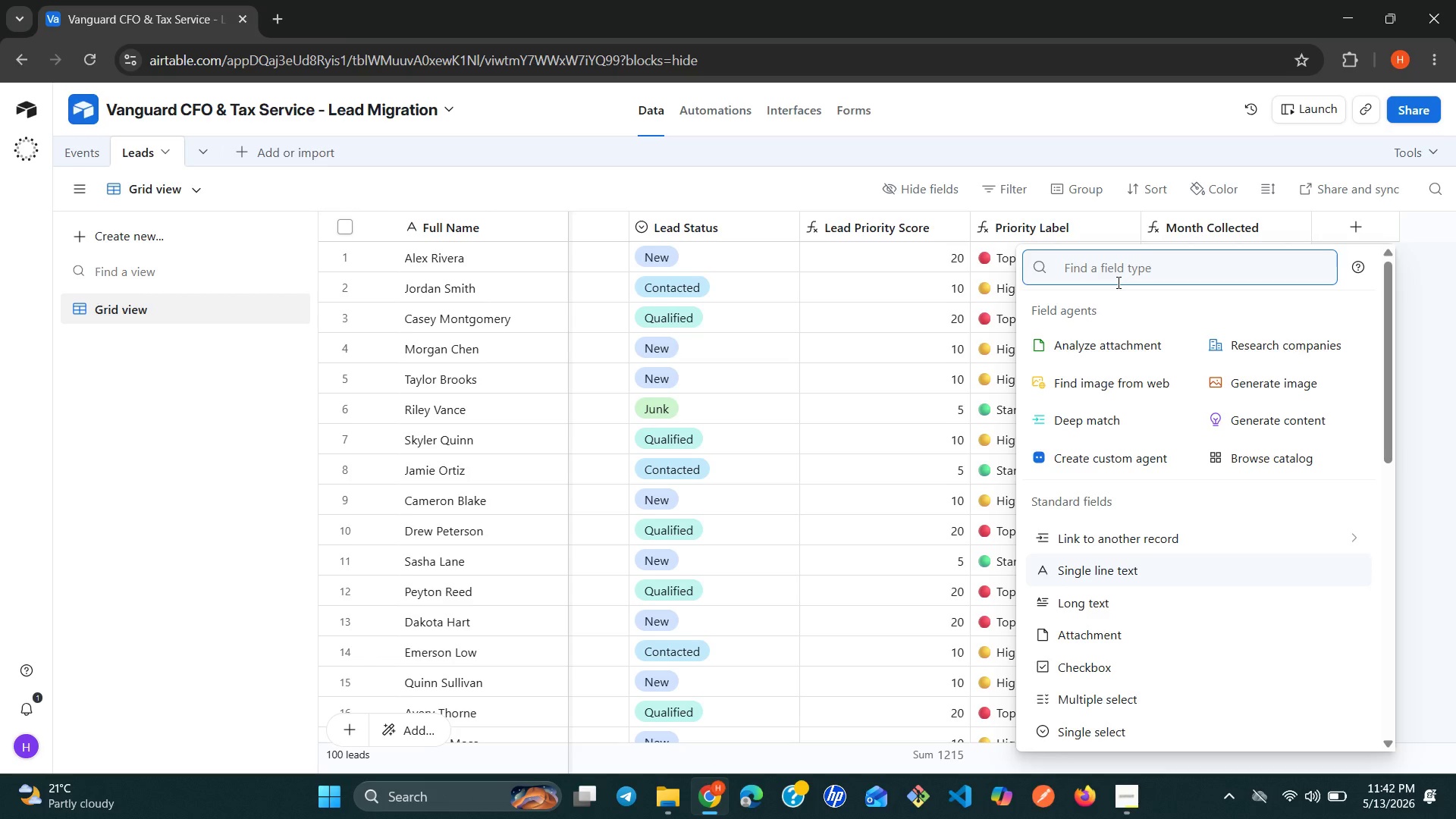 
wait(19.55)
 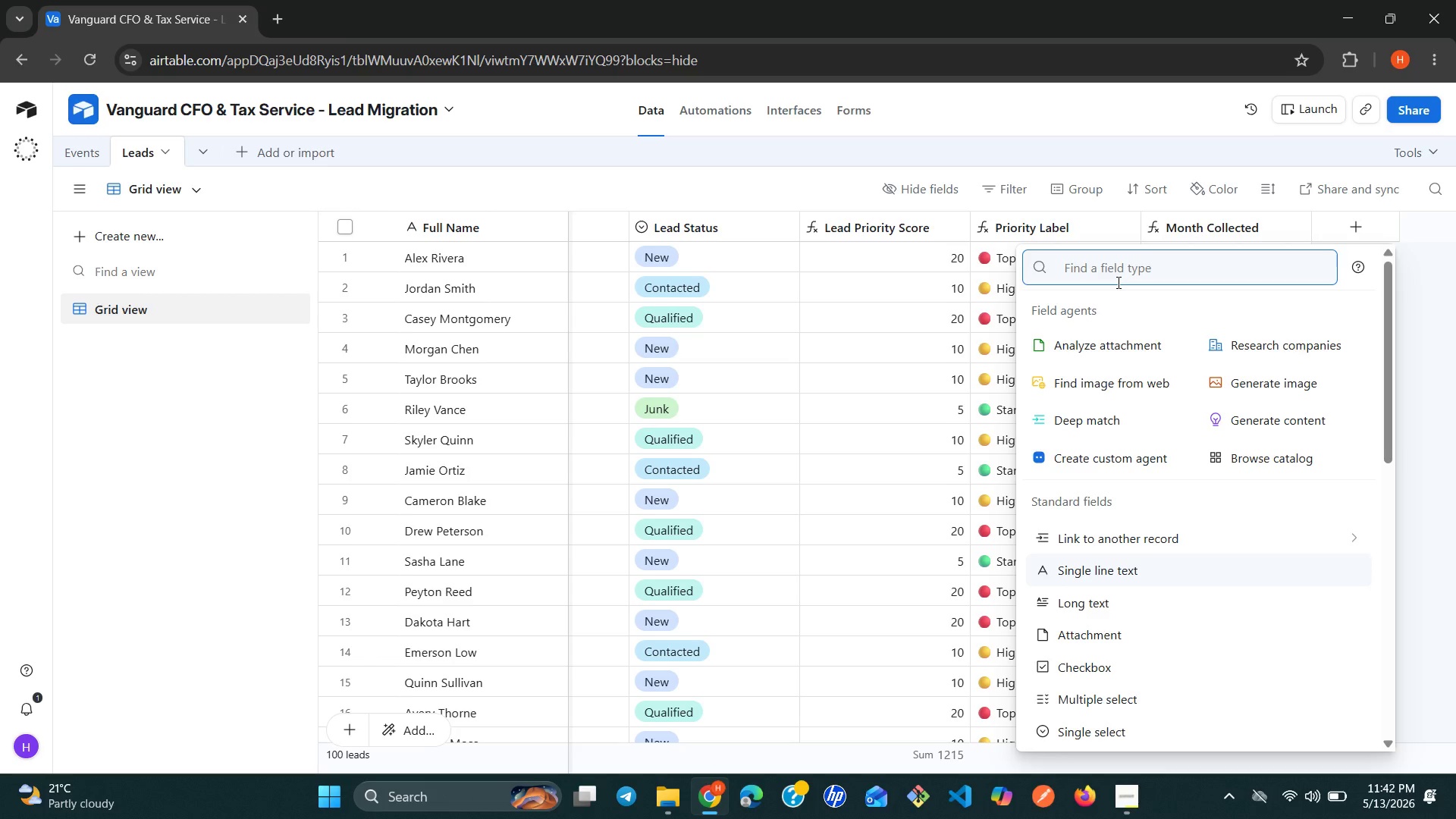 
left_click([1410, 247])
 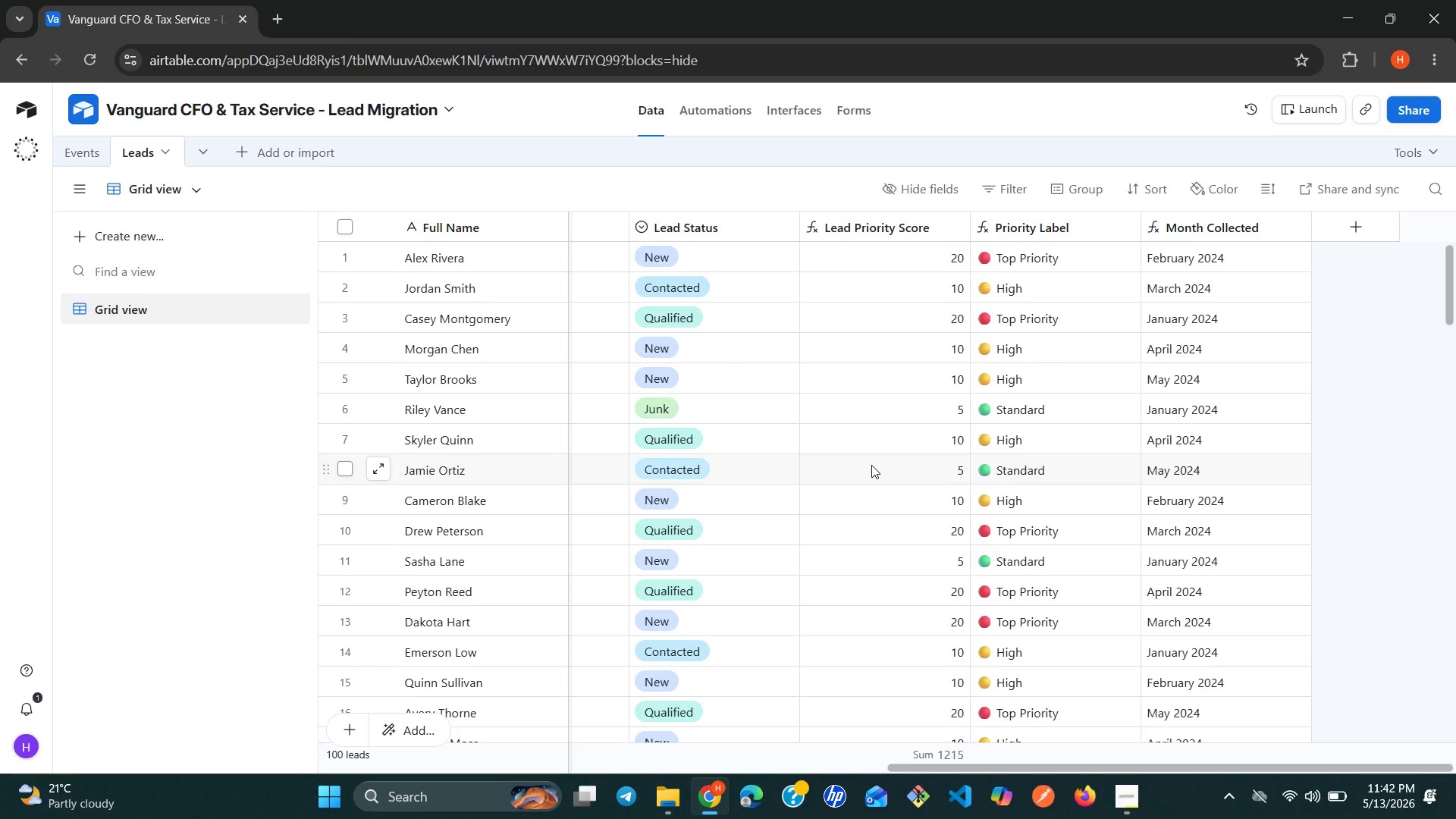 
wait(6.88)
 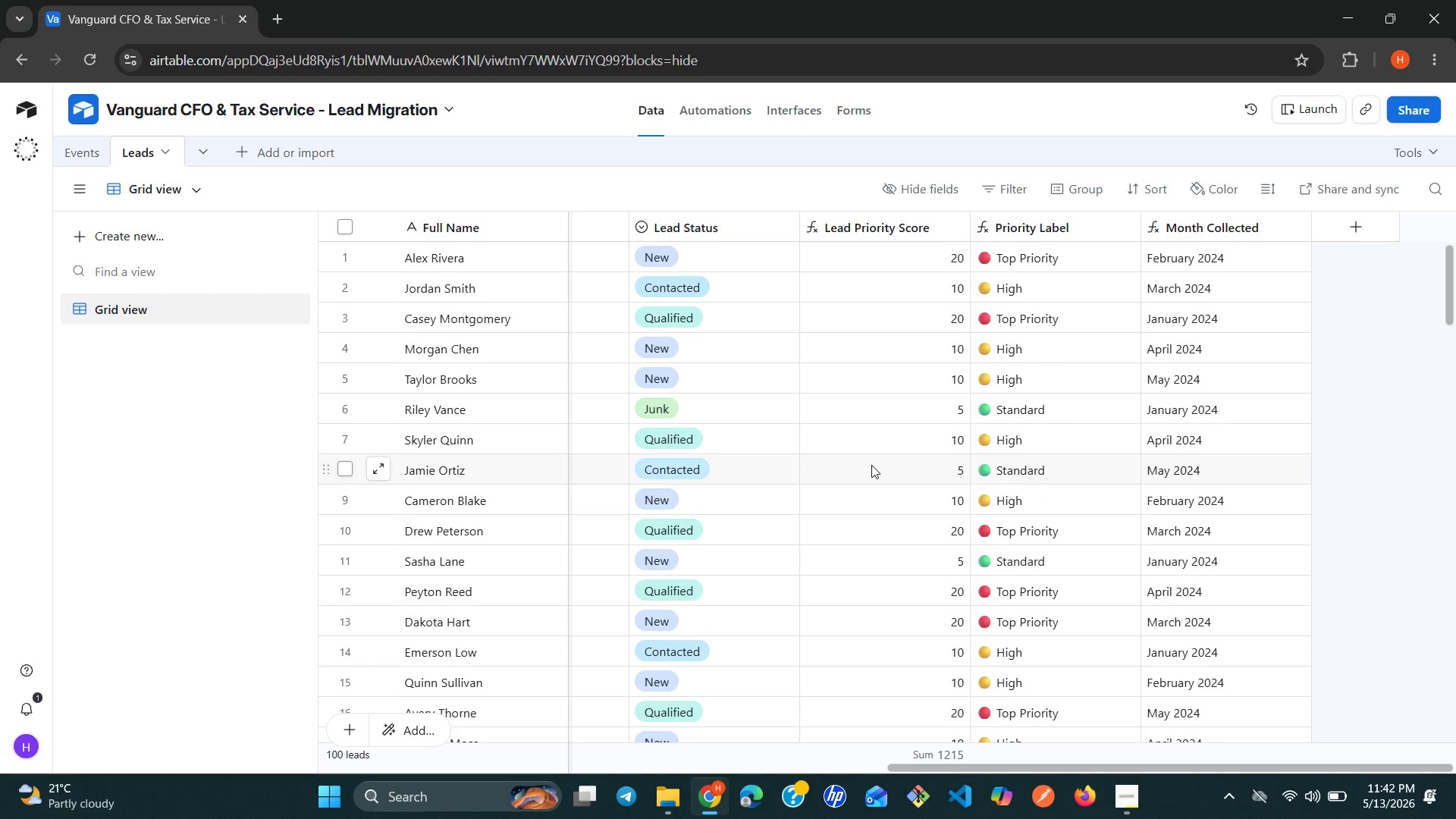 
mouse_move([748, 463])
 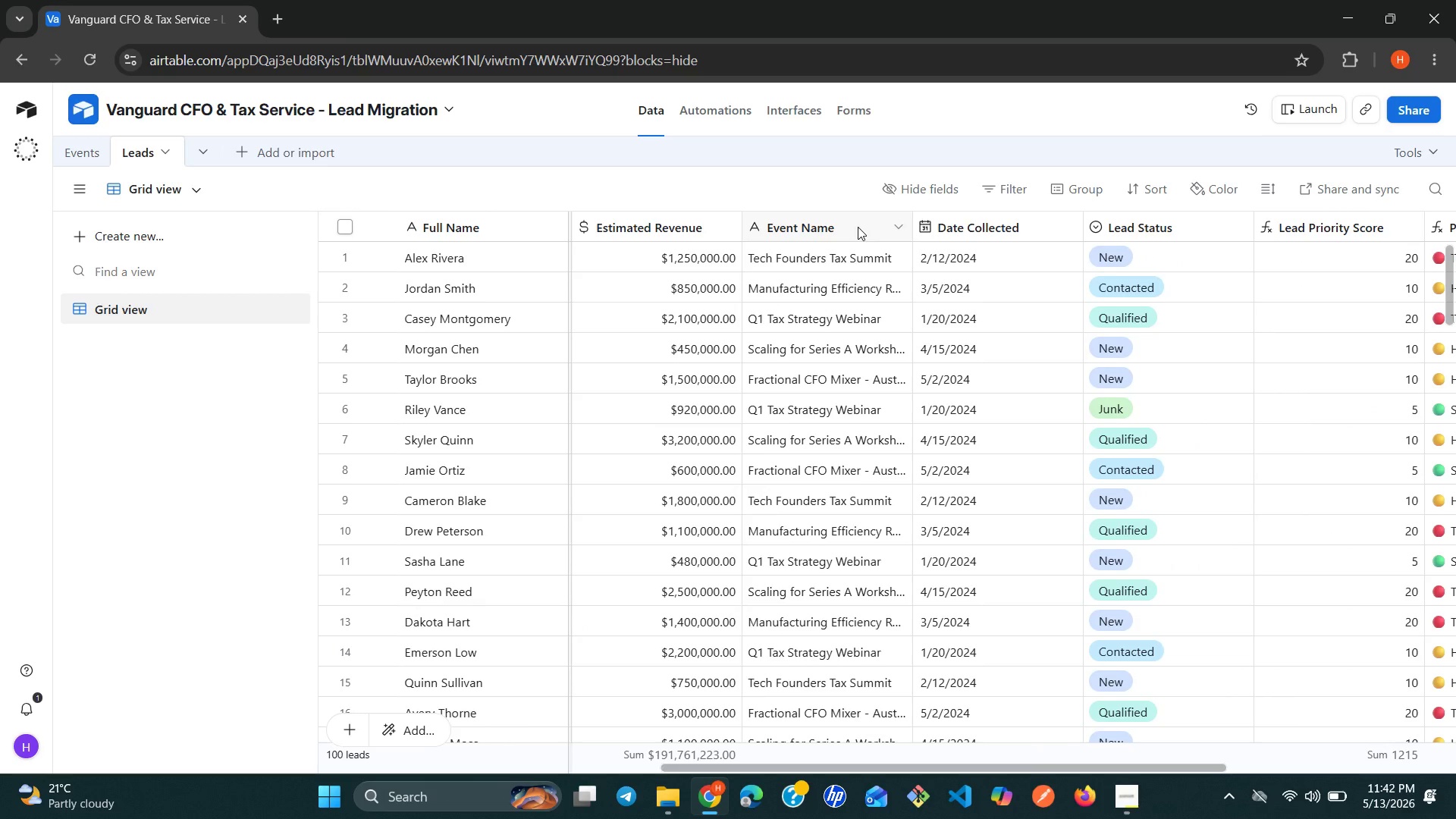 
left_click([858, 227])
 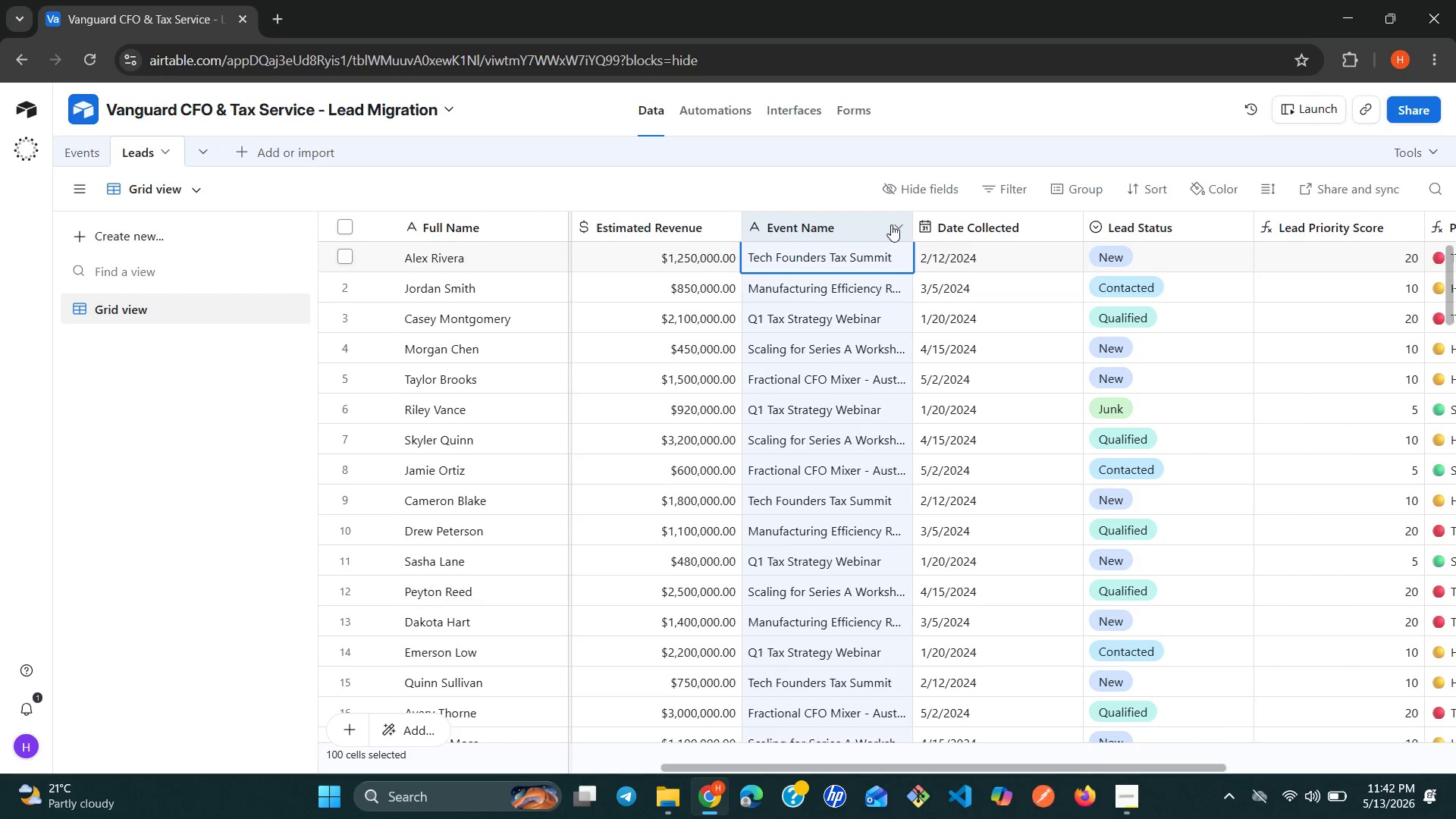 
left_click([893, 224])
 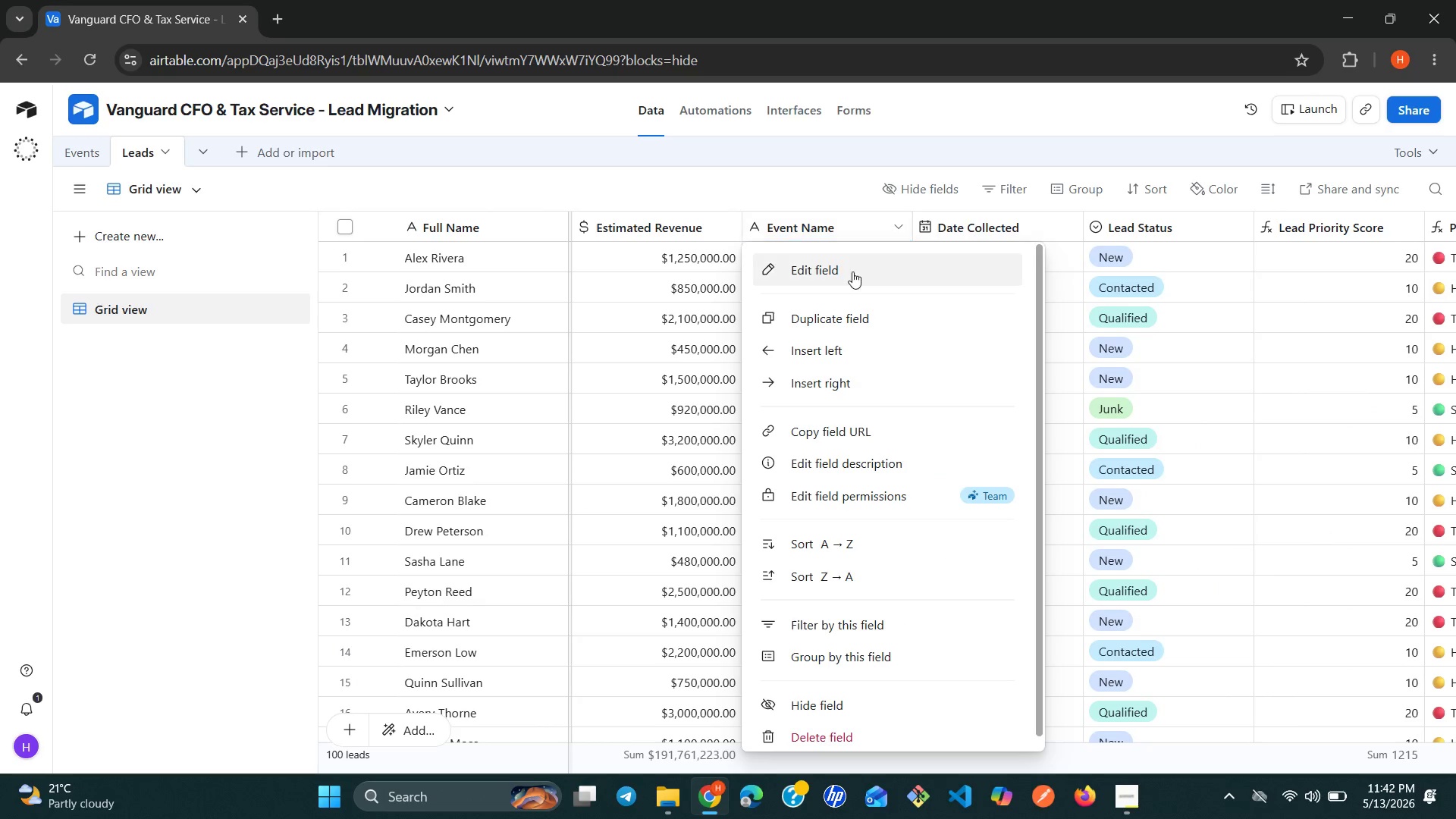 
left_click([849, 271])
 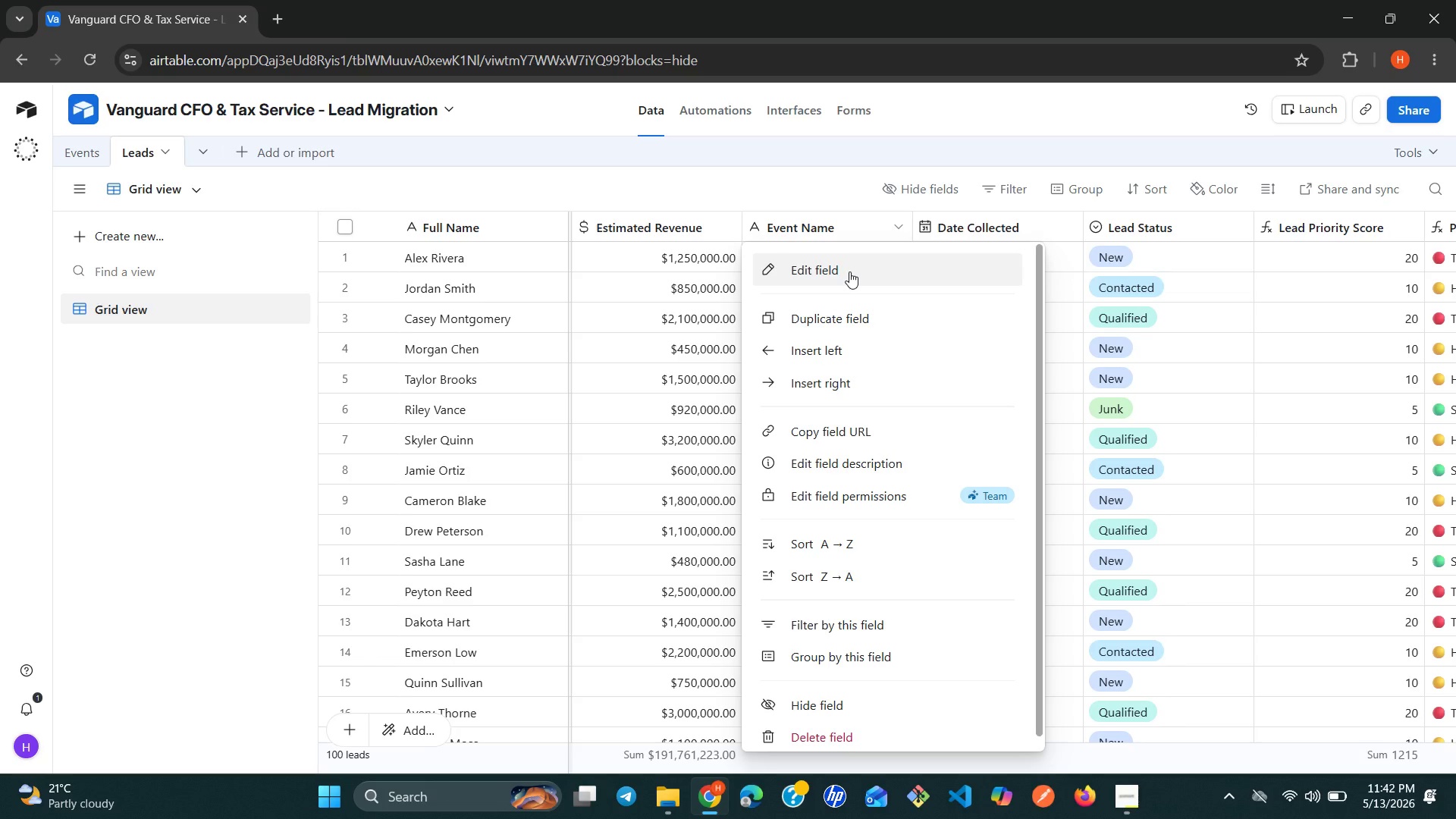 
mouse_move([852, 287])
 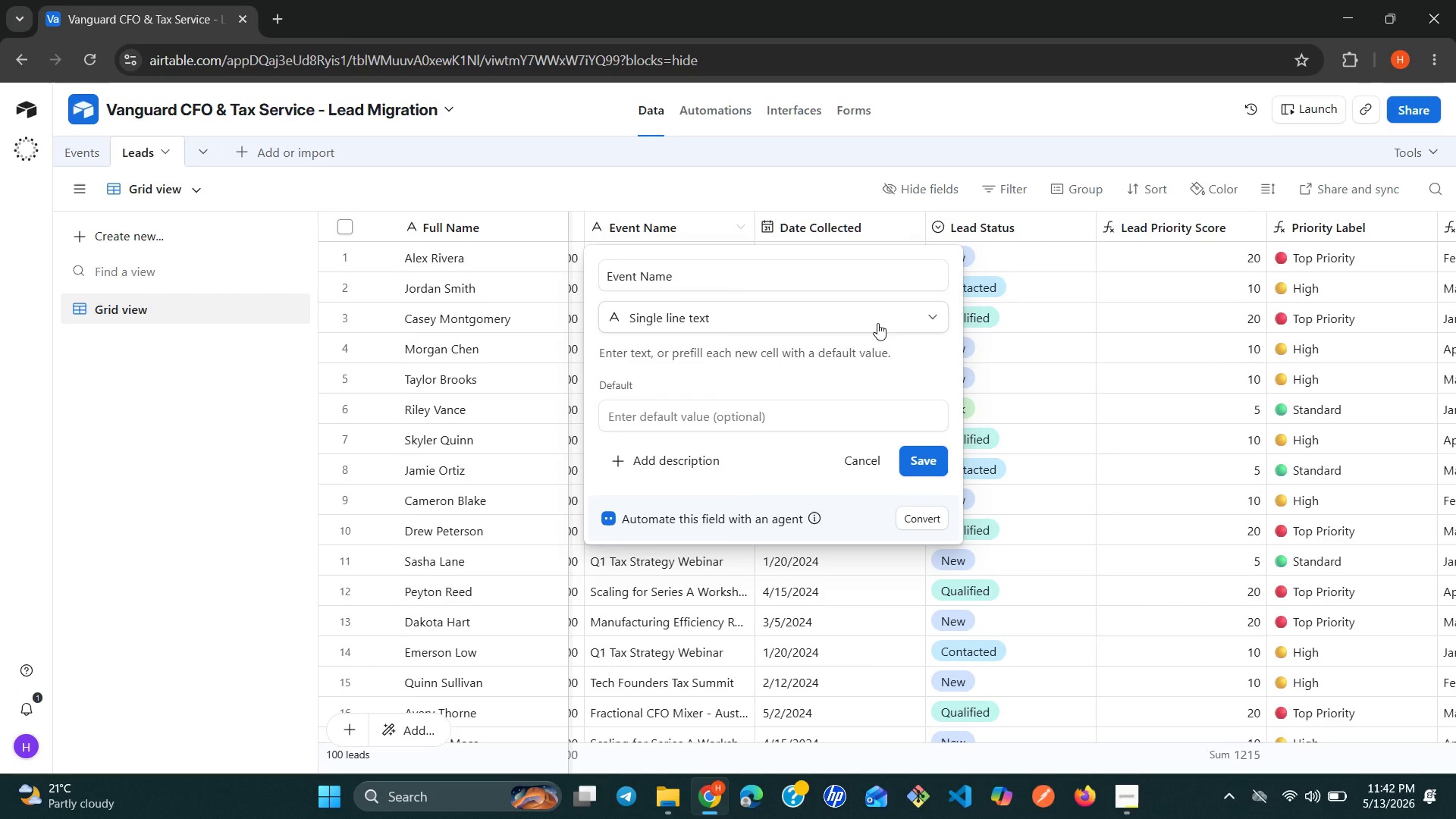 
left_click([877, 323])
 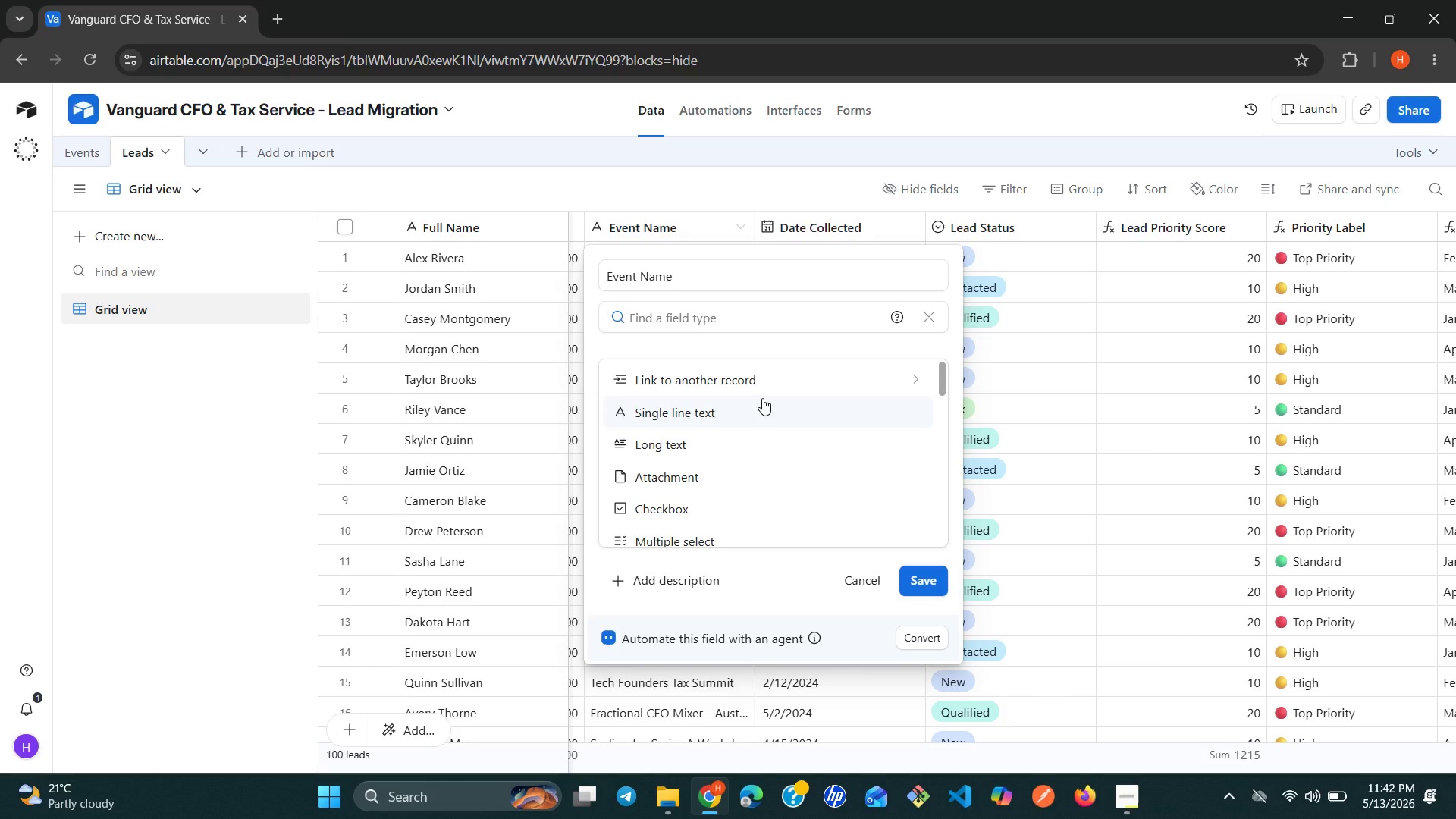 
left_click([758, 391])
 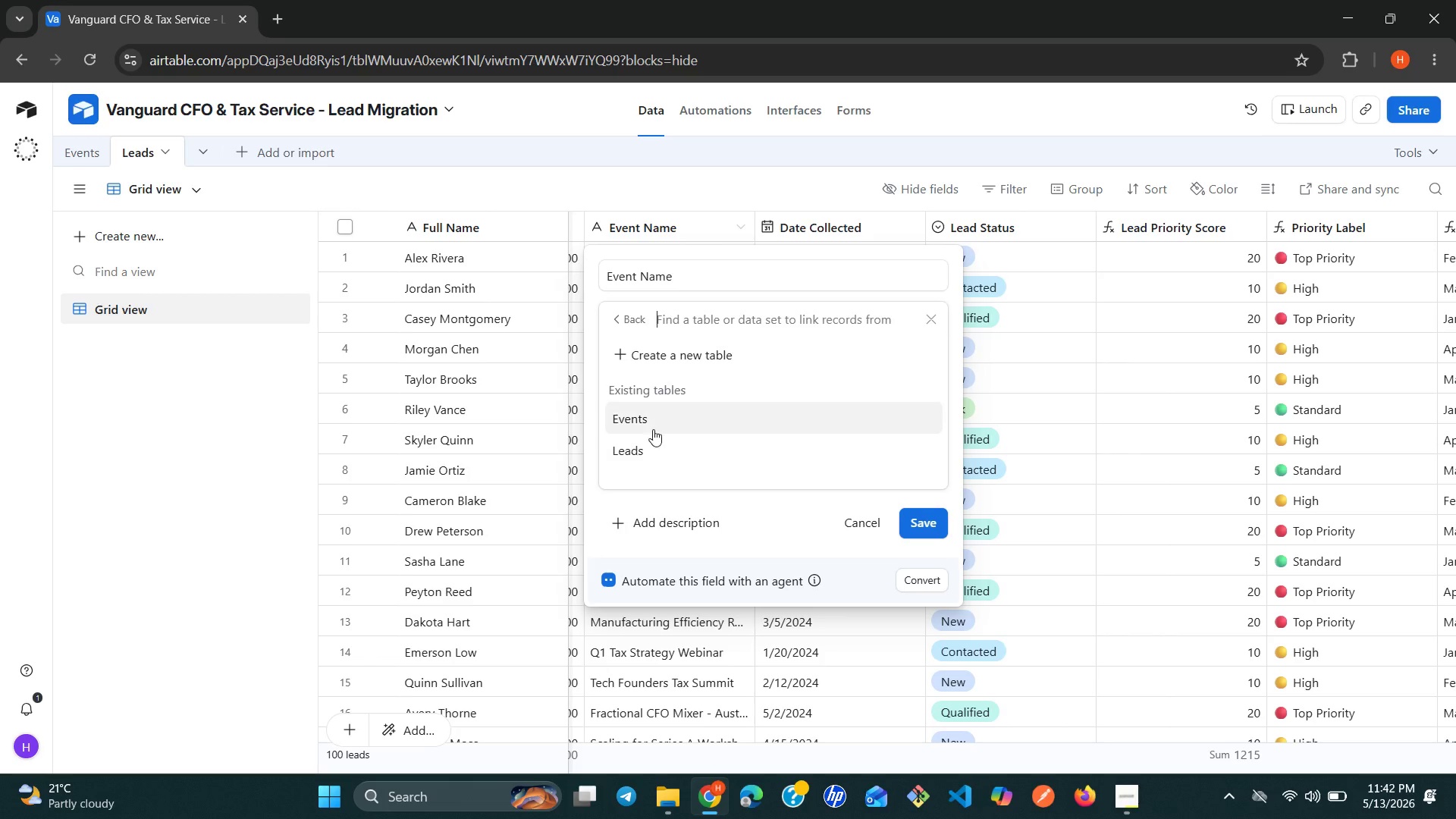 
left_click([645, 425])
 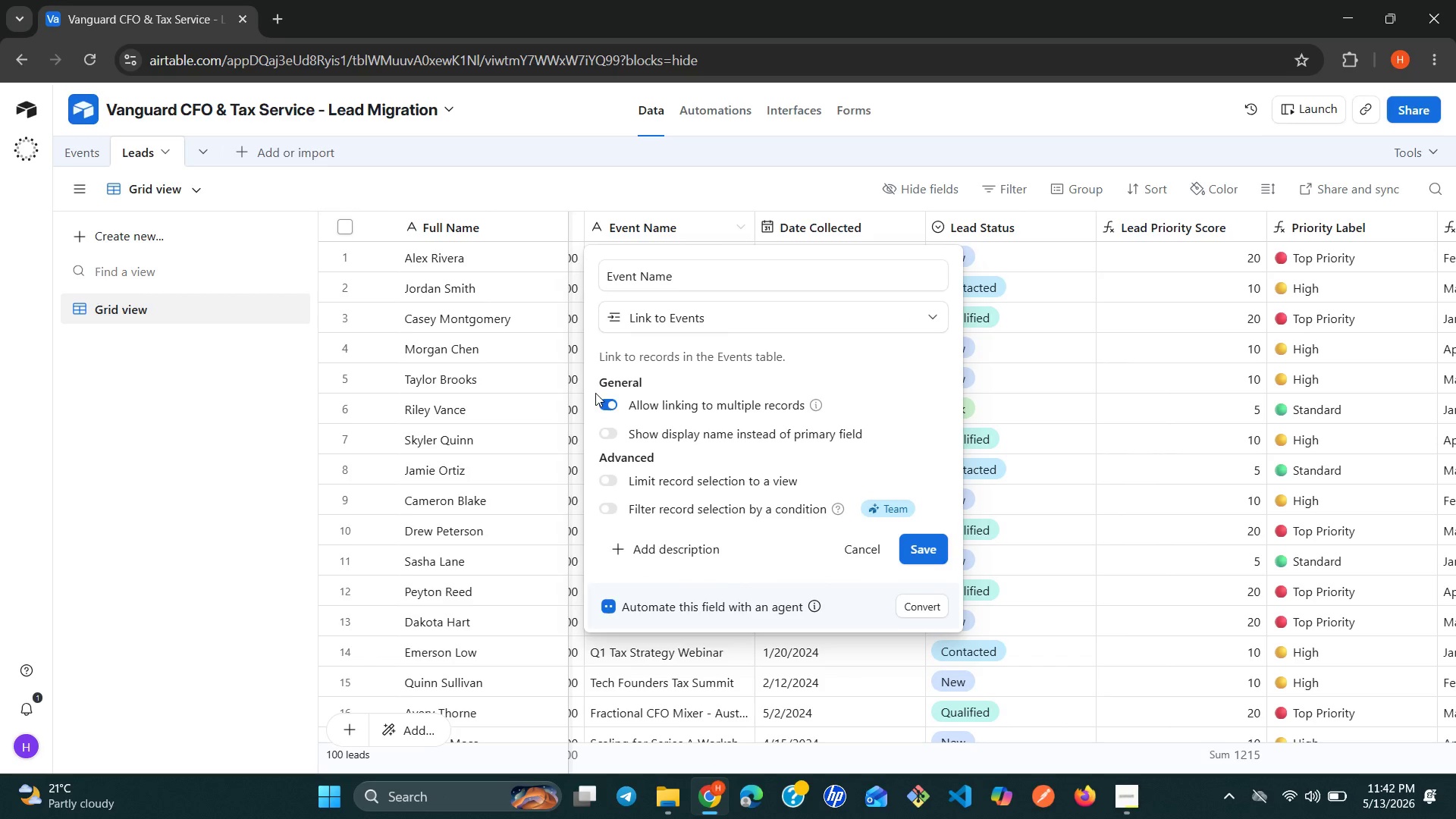 
left_click([616, 403])
 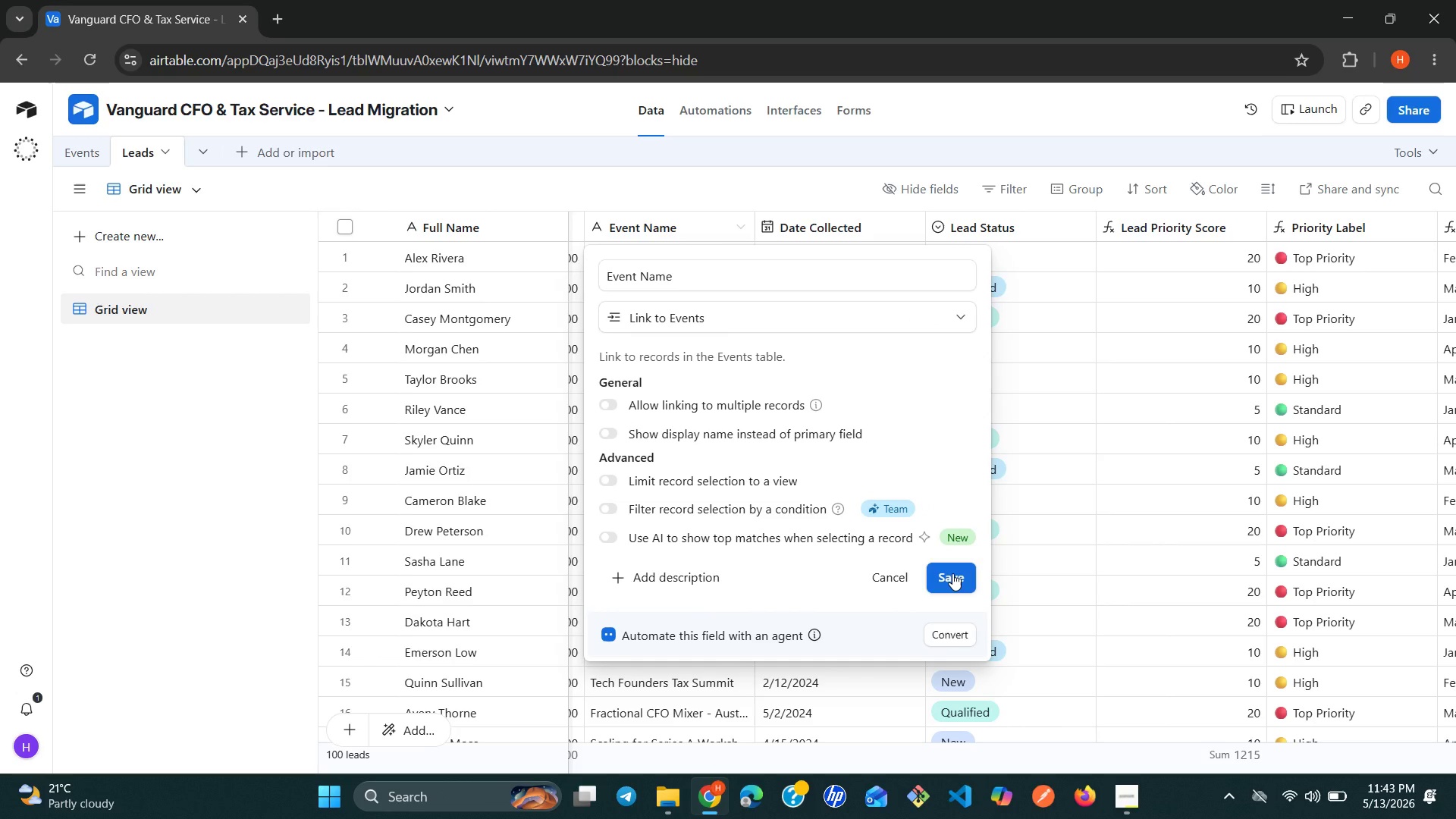 
wait(6.88)
 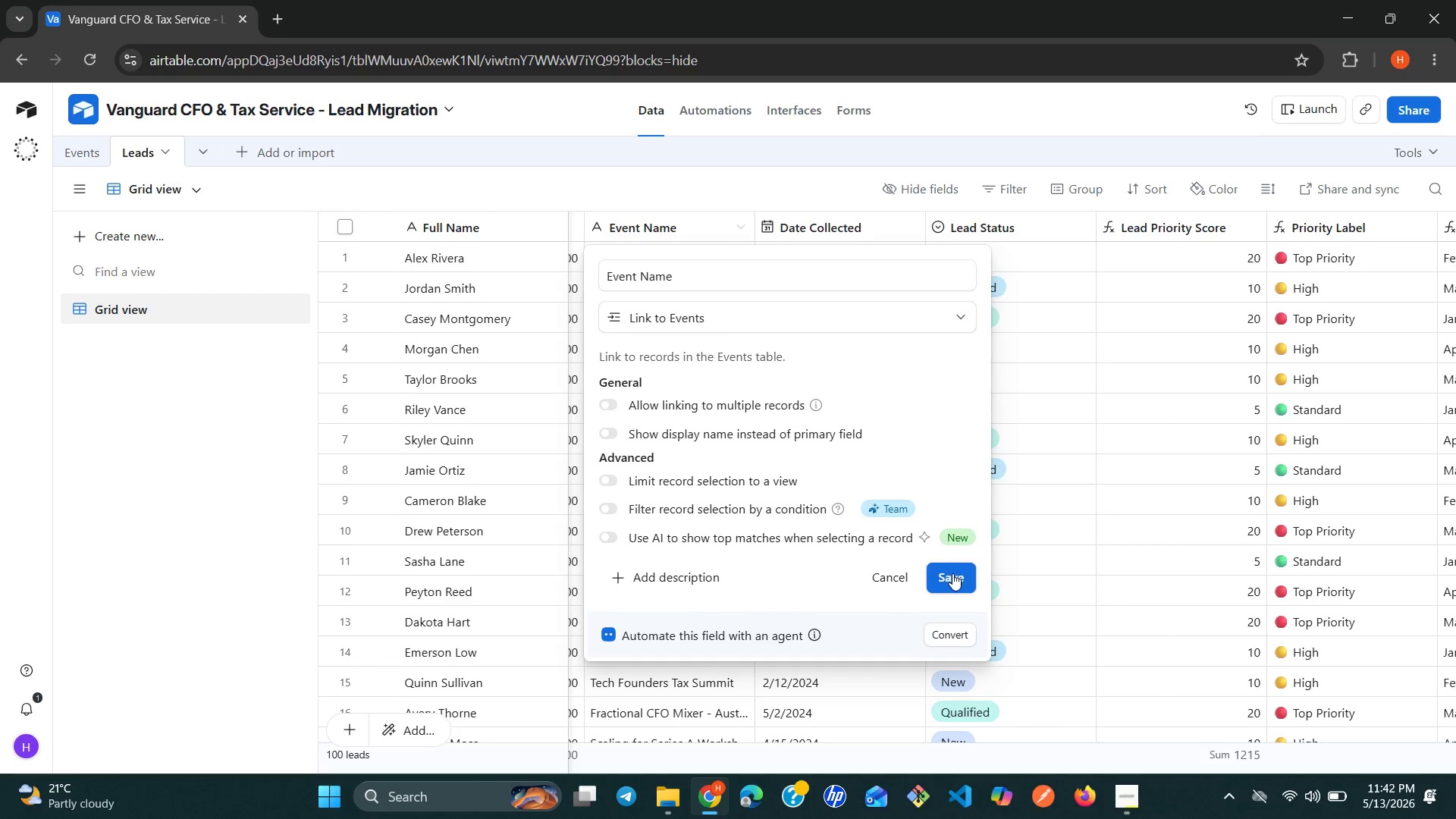 
left_click([952, 573])
 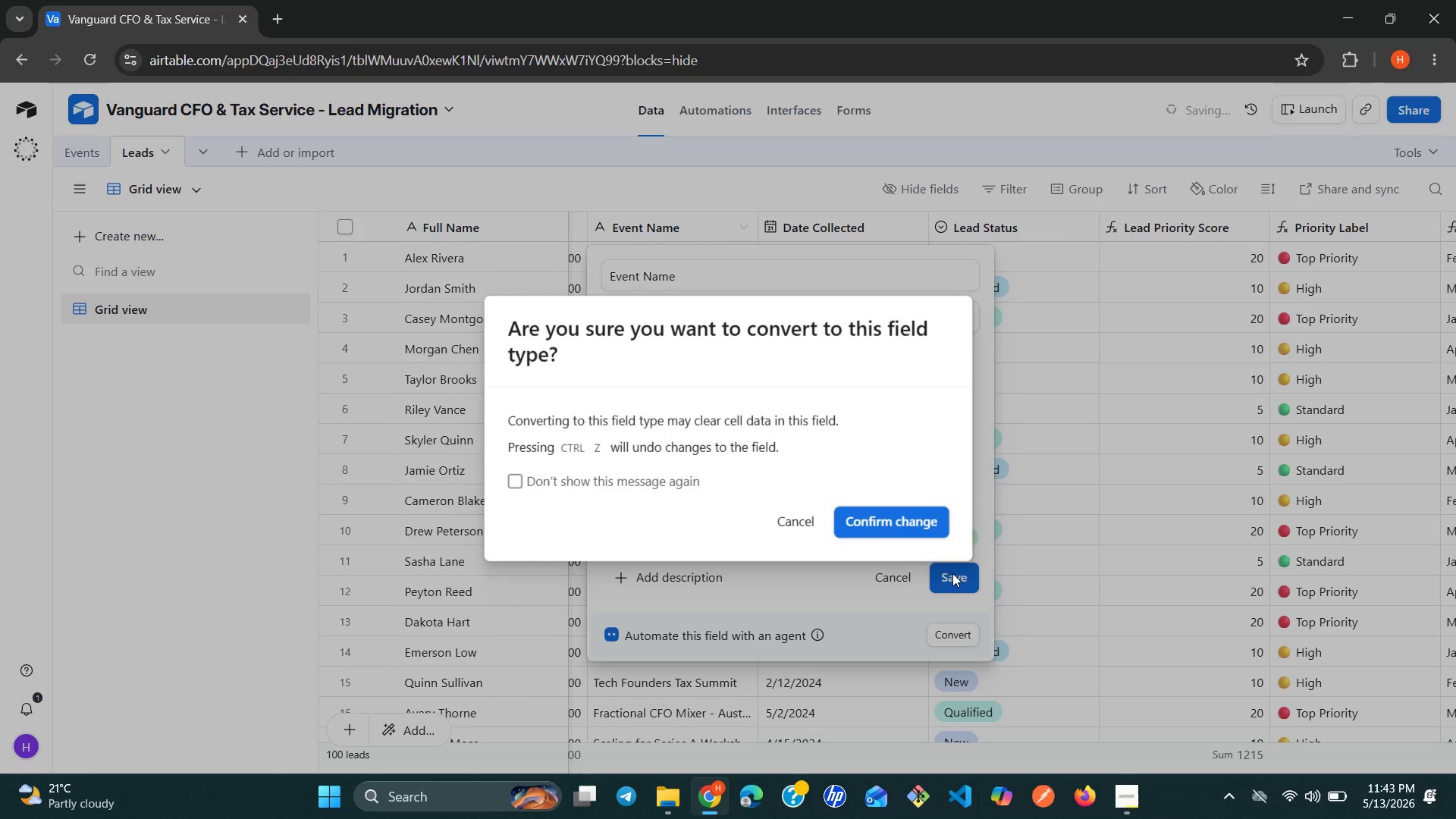 
left_click([900, 505])
 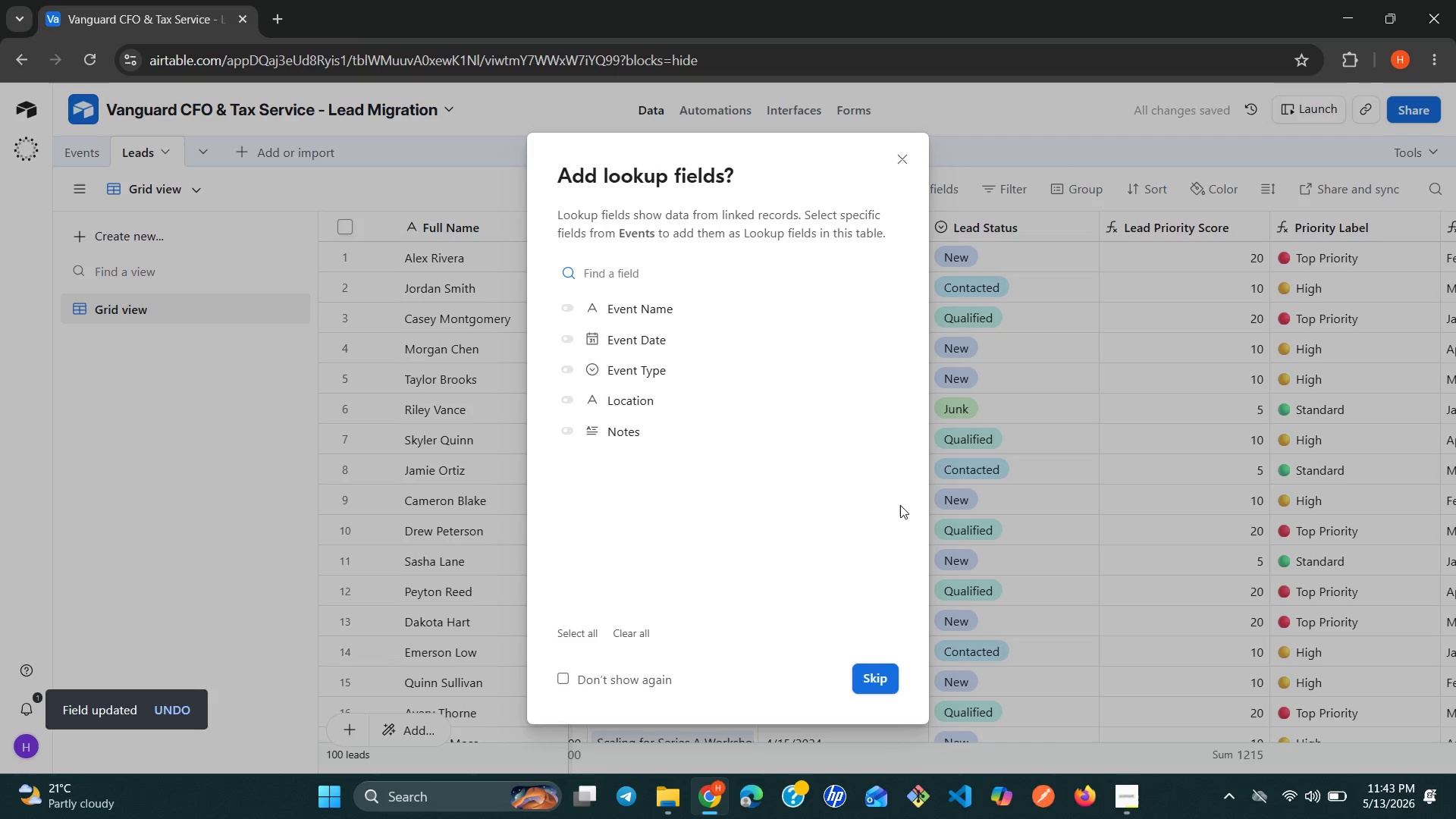 
wait(5.74)
 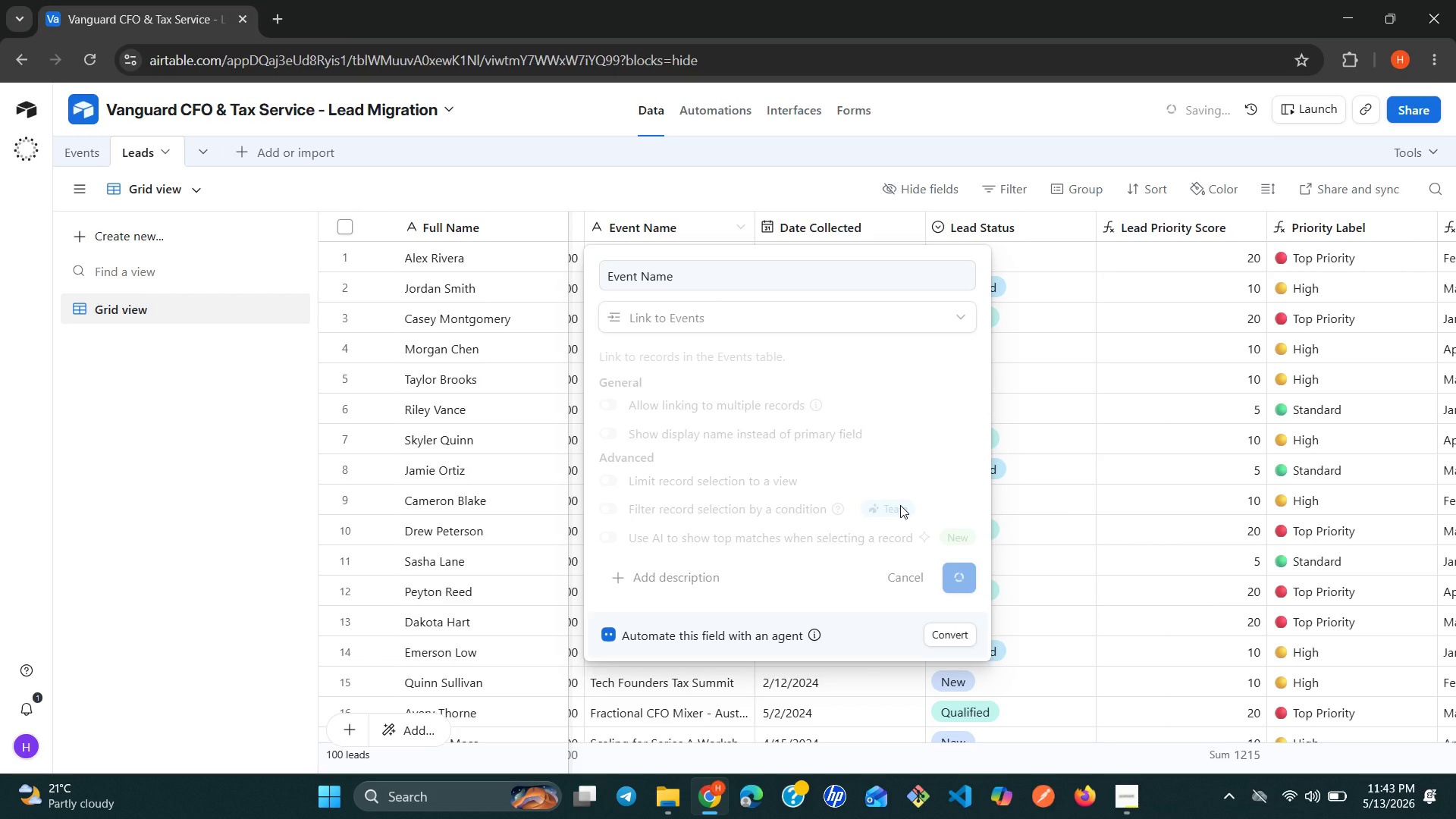 
left_click([885, 673])
 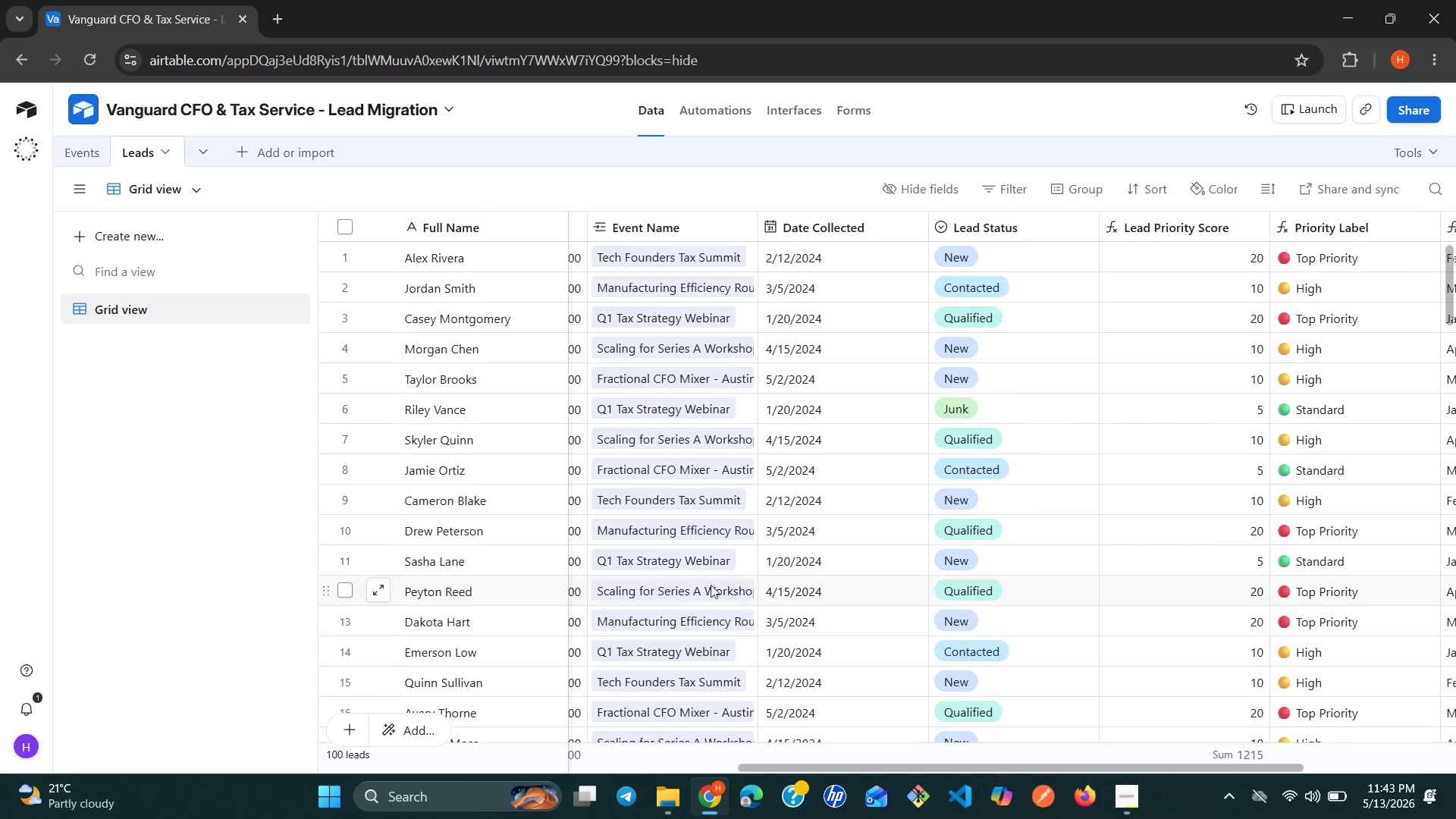 
wait(34.03)
 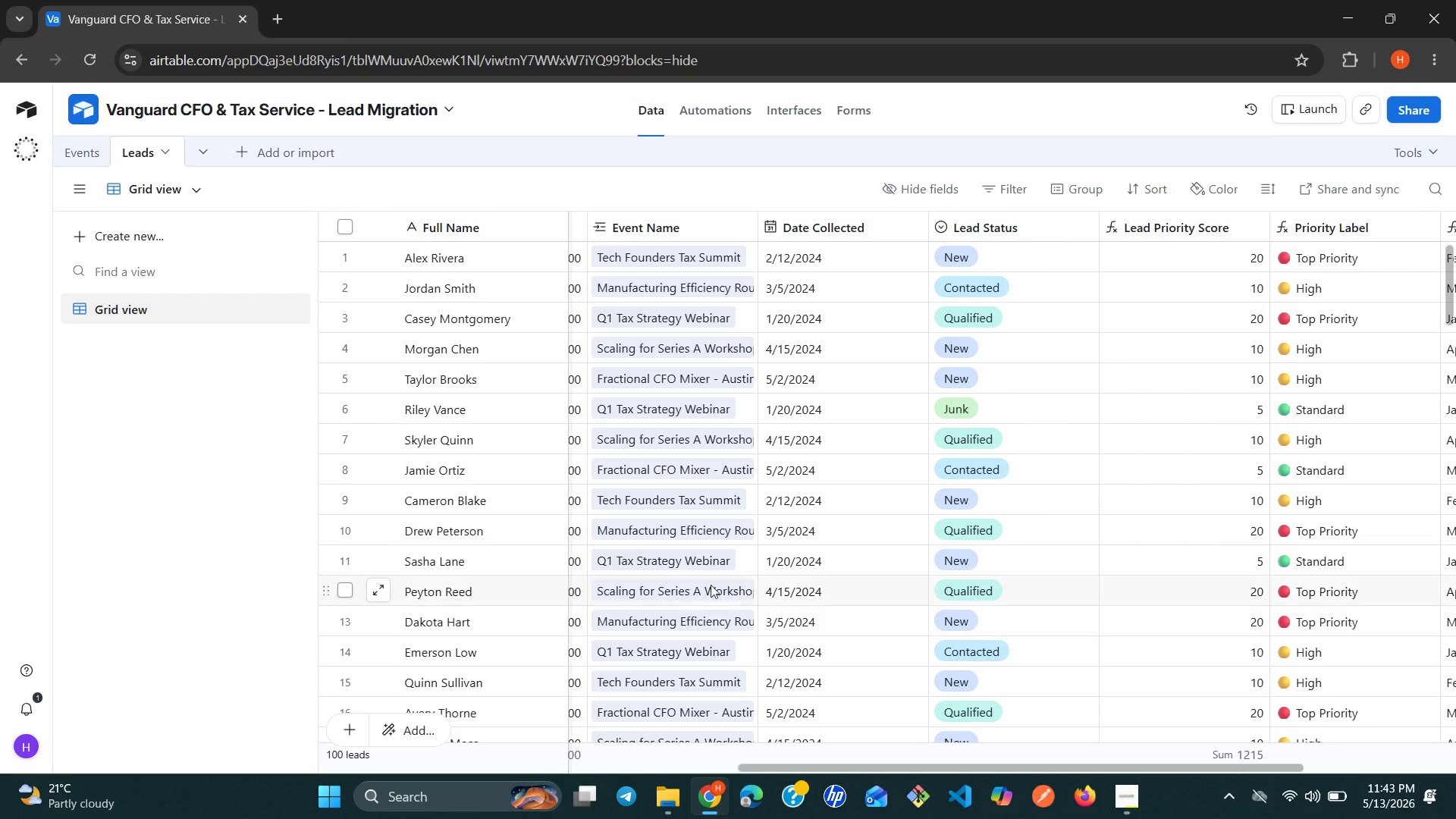 
left_click([71, 158])
 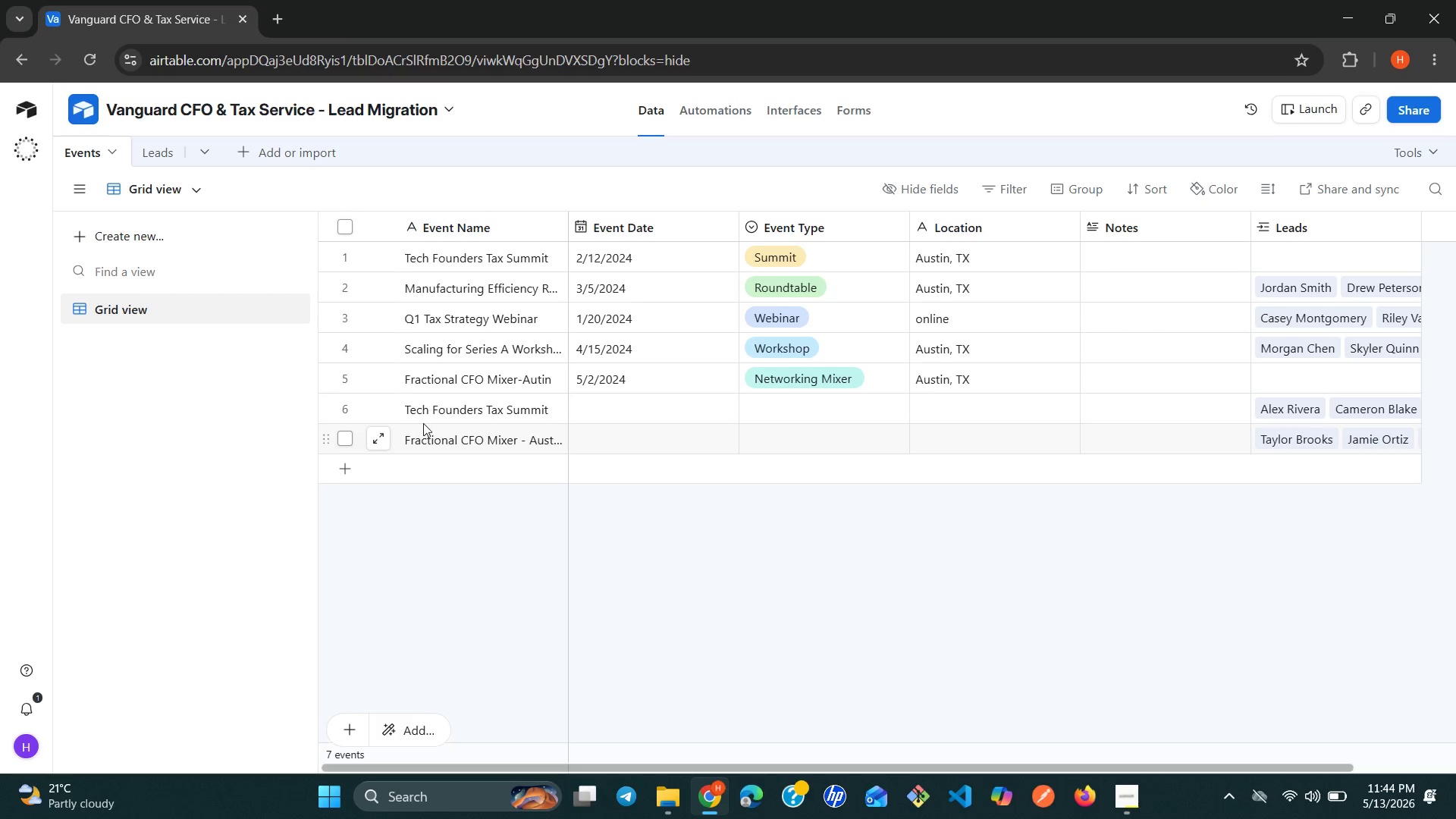 
wait(69.83)
 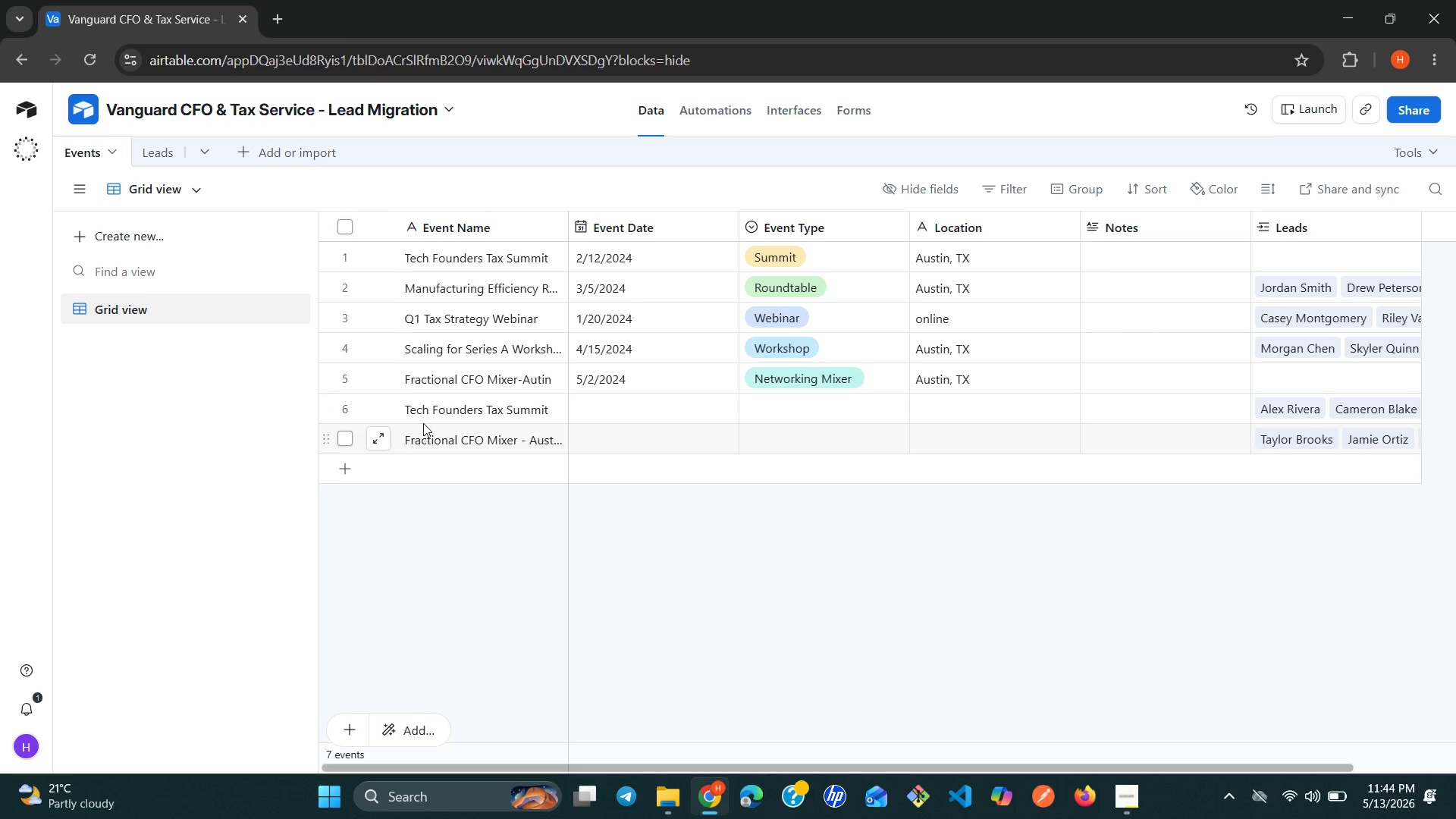 
left_click([340, 410])
 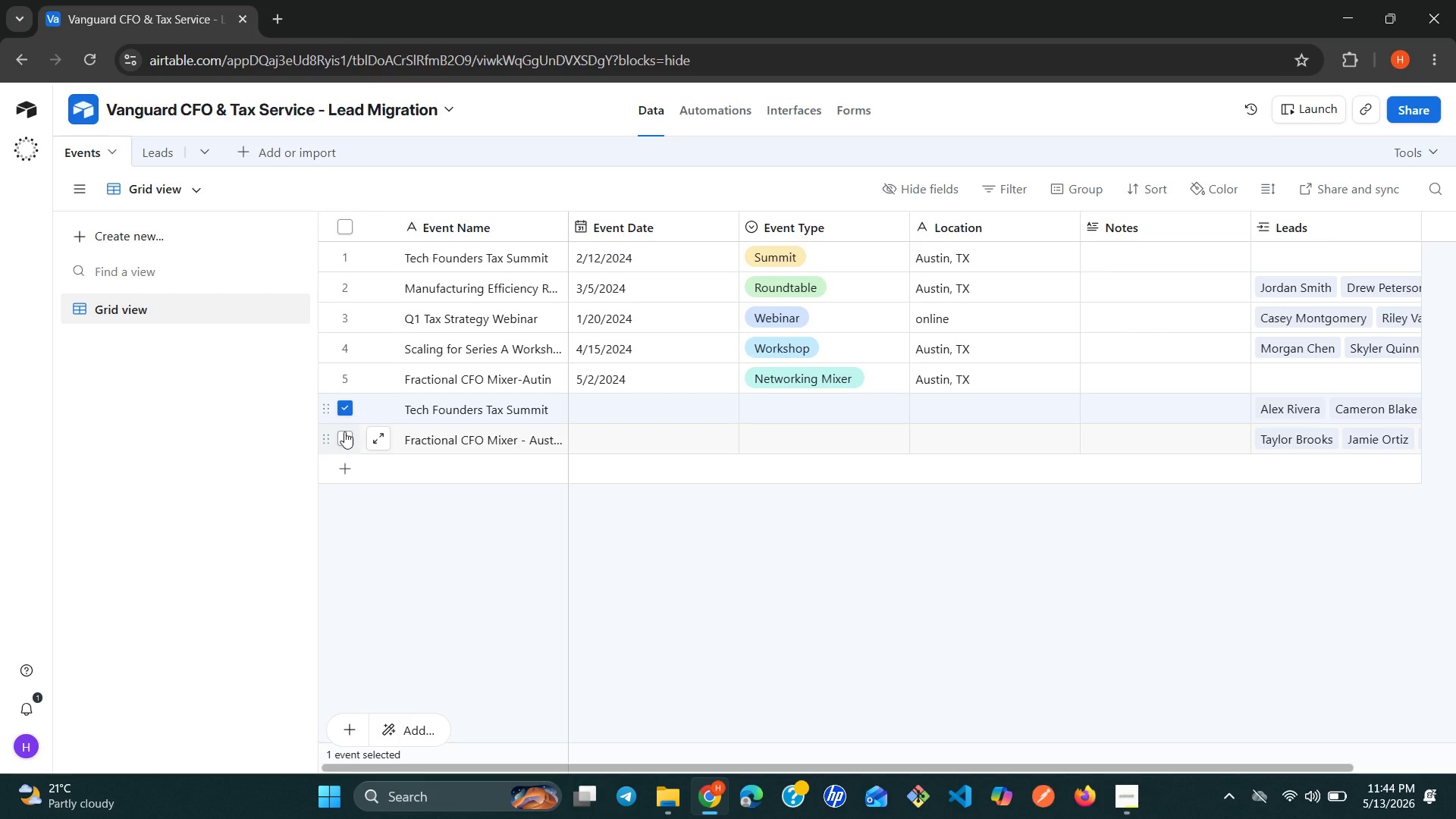 
left_click([344, 434])
 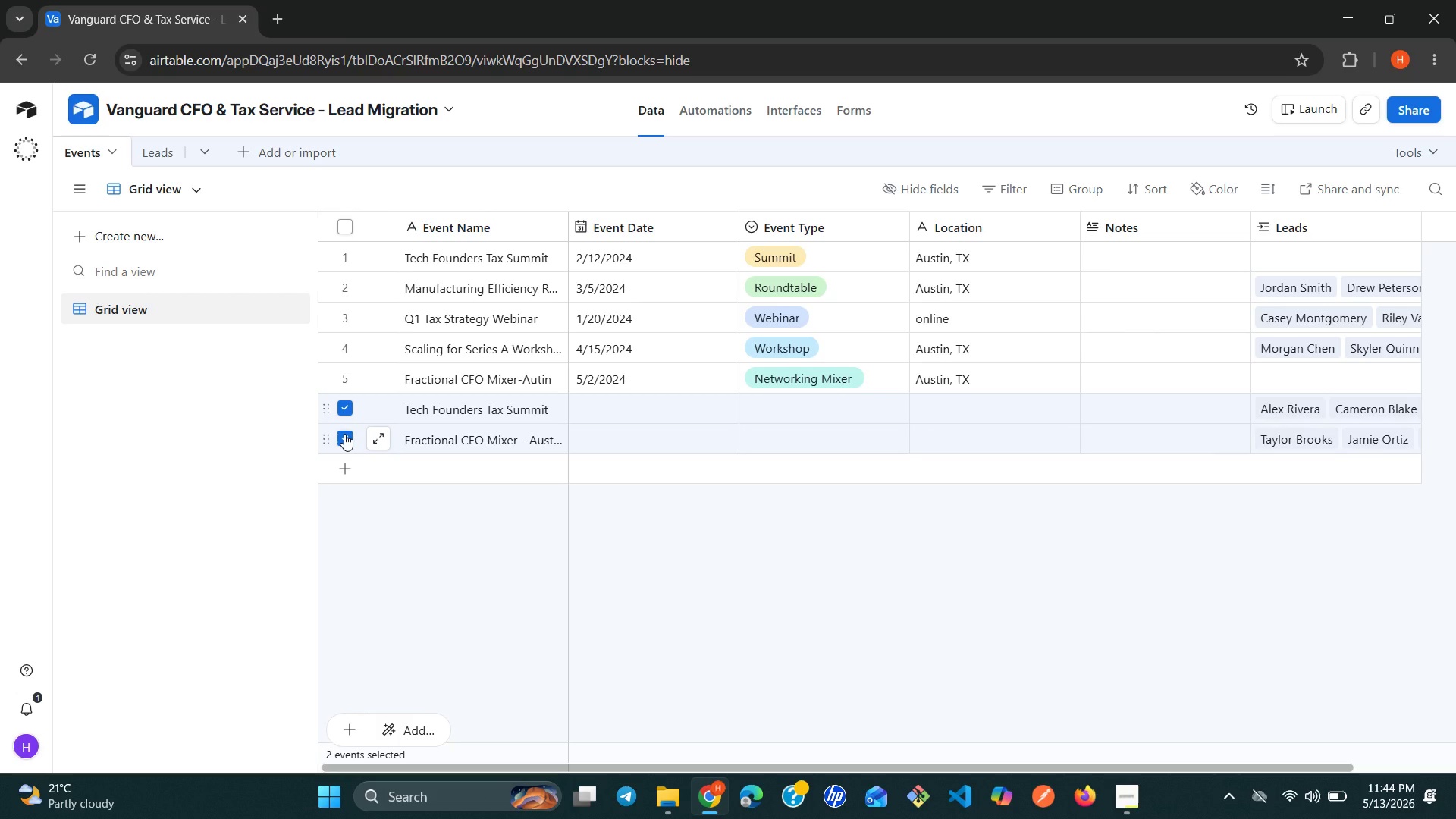 
right_click([344, 434])
 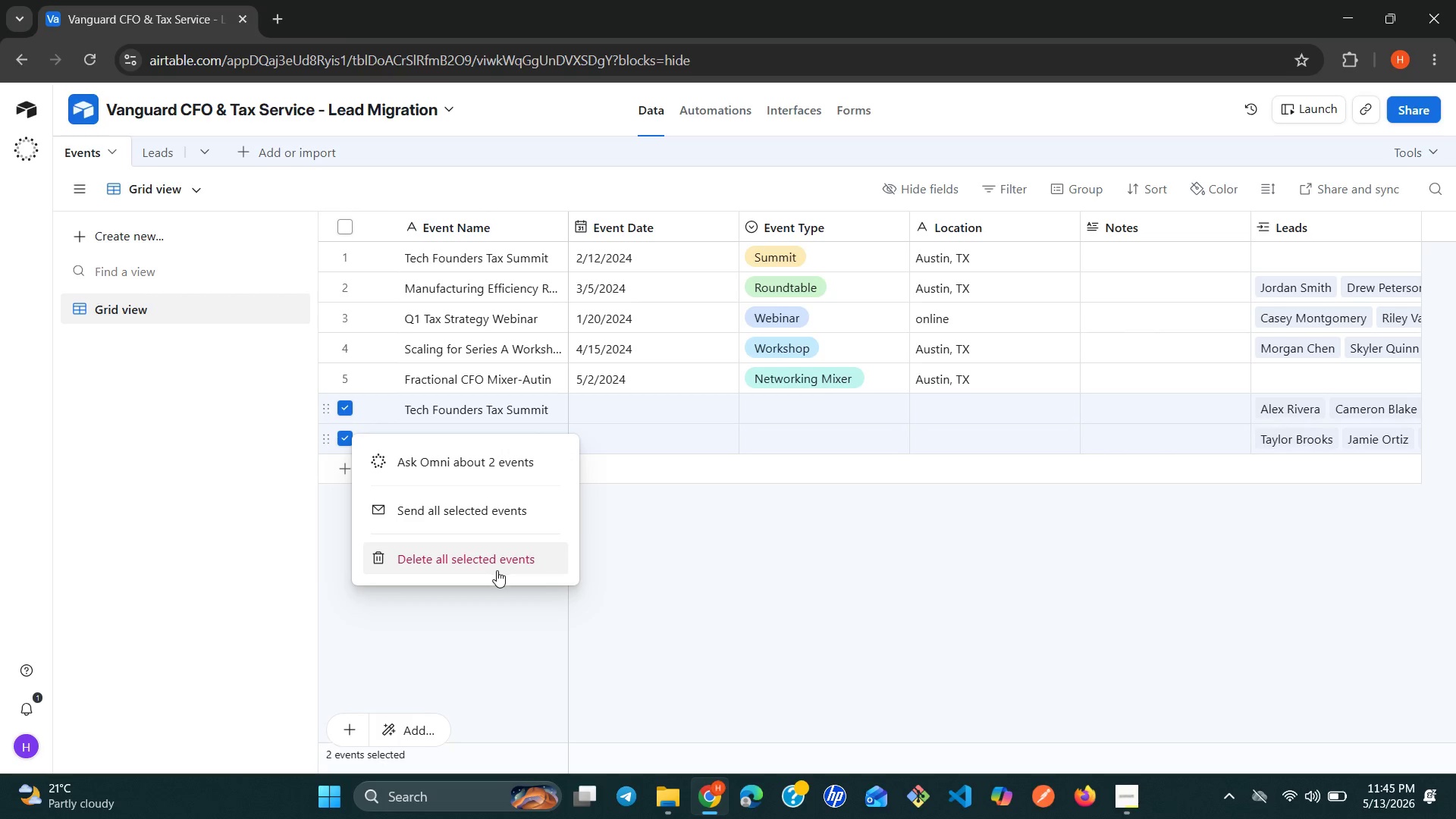 
left_click([497, 570])
 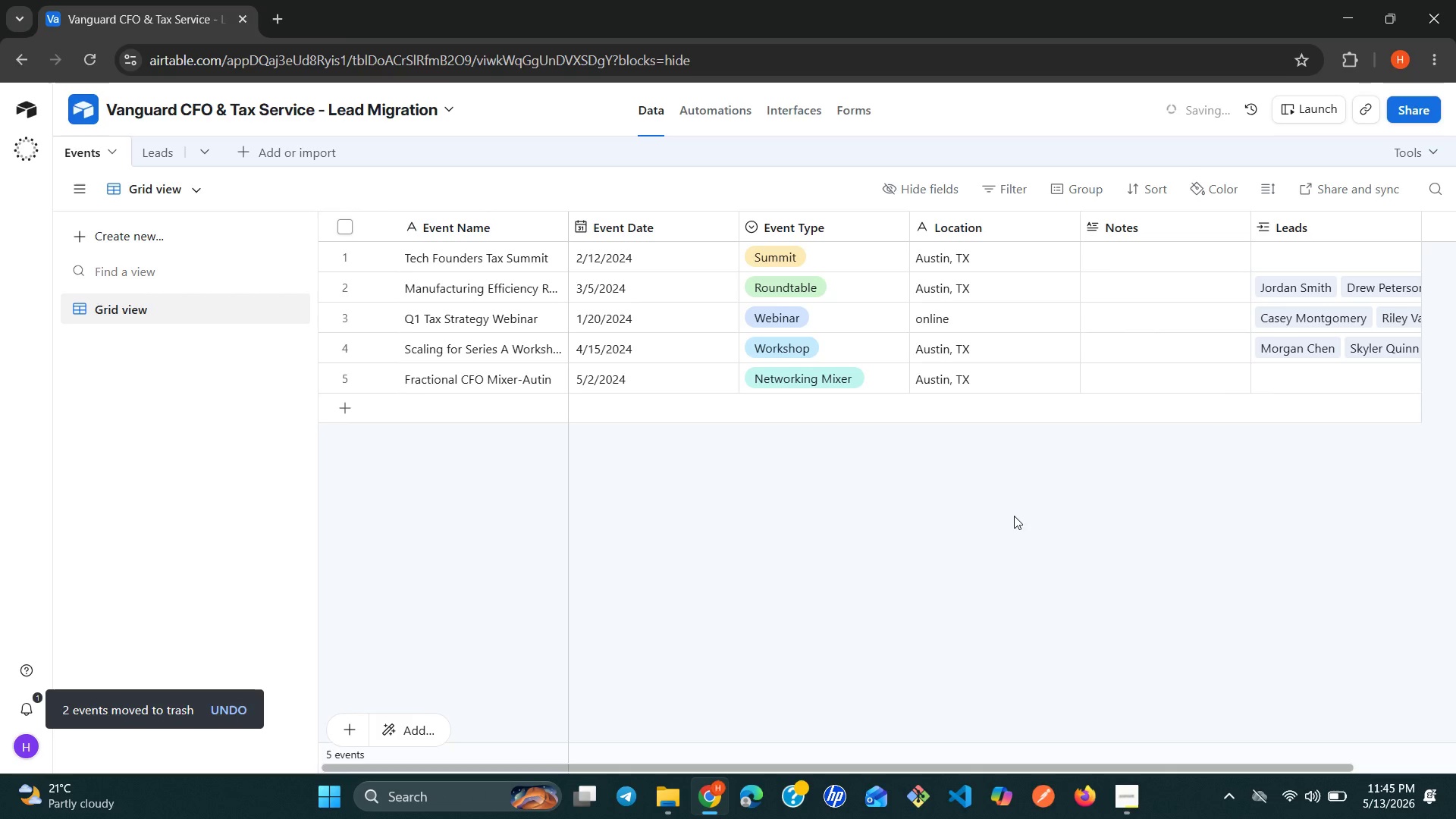 
wait(9.94)
 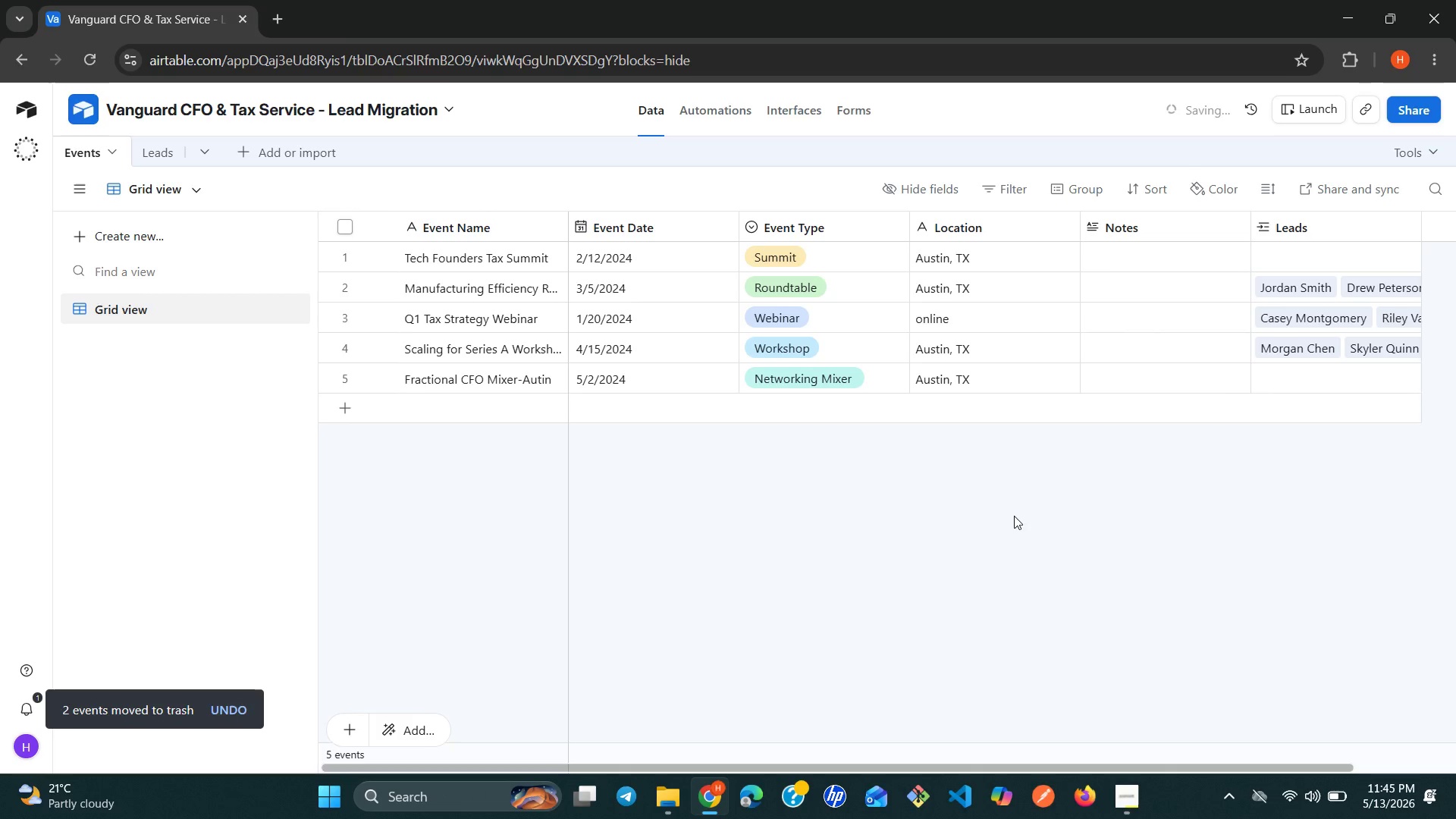 
left_click([178, 160])
 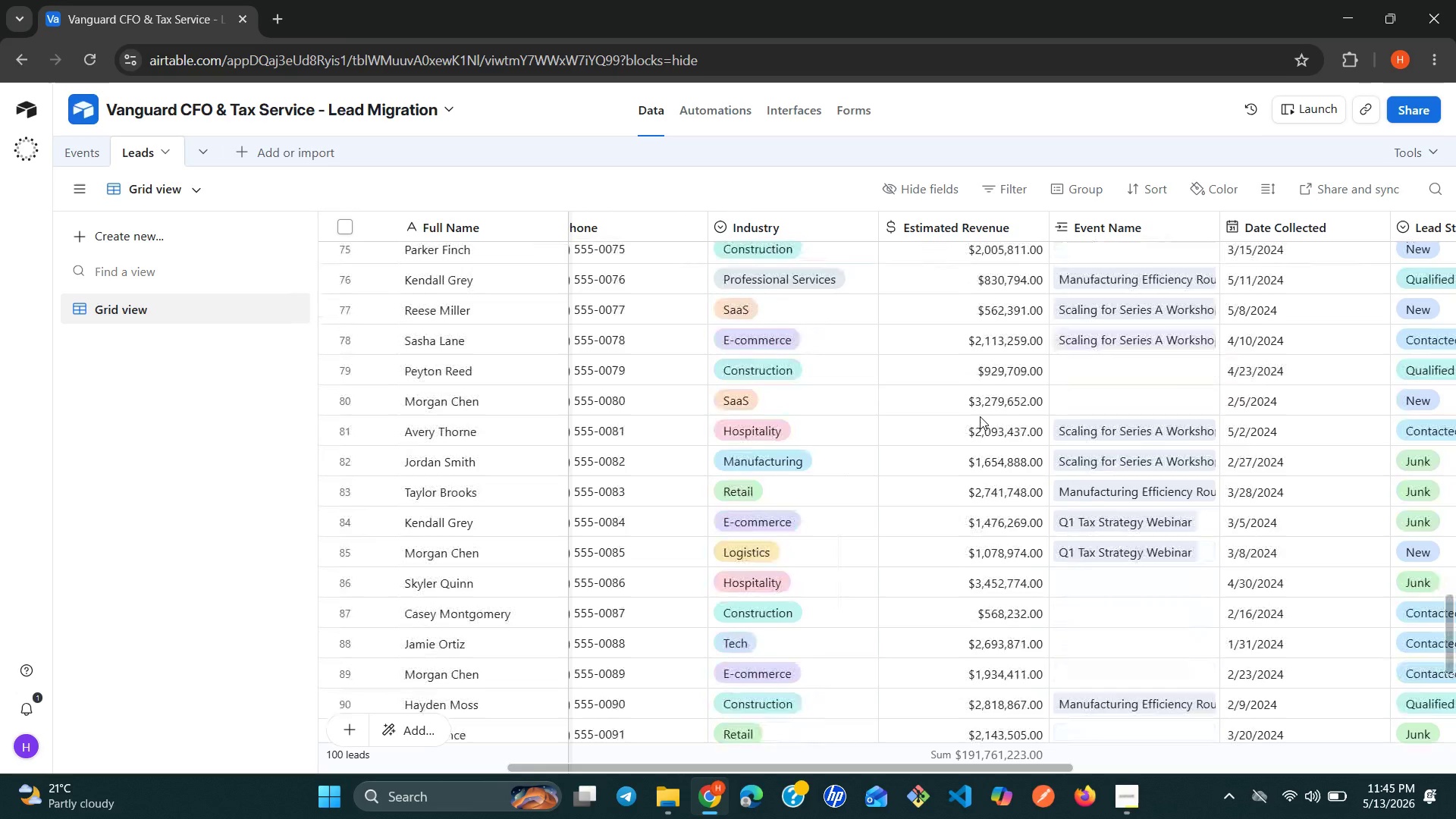 
wait(14.22)
 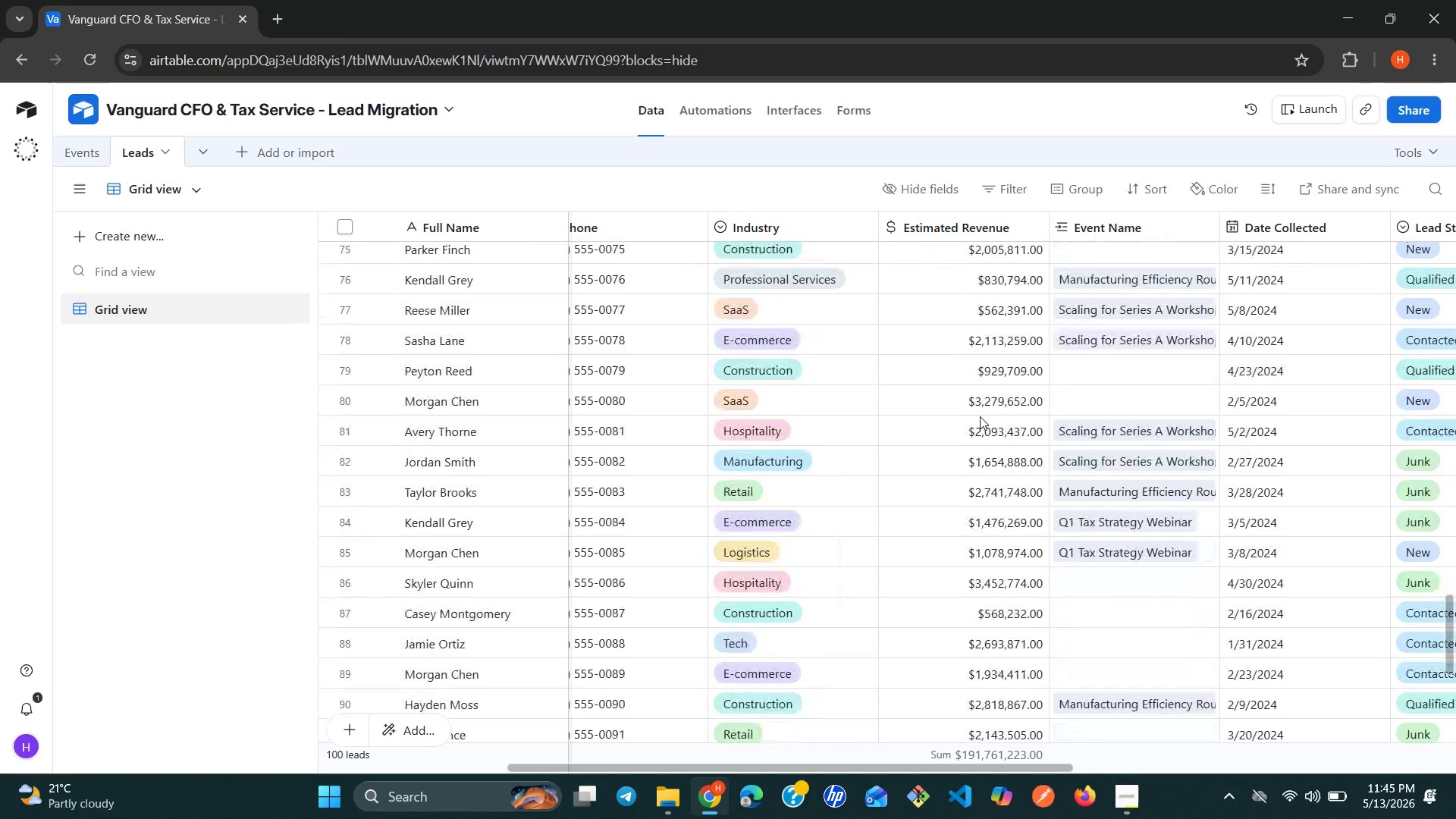 
left_click([1092, 343])
 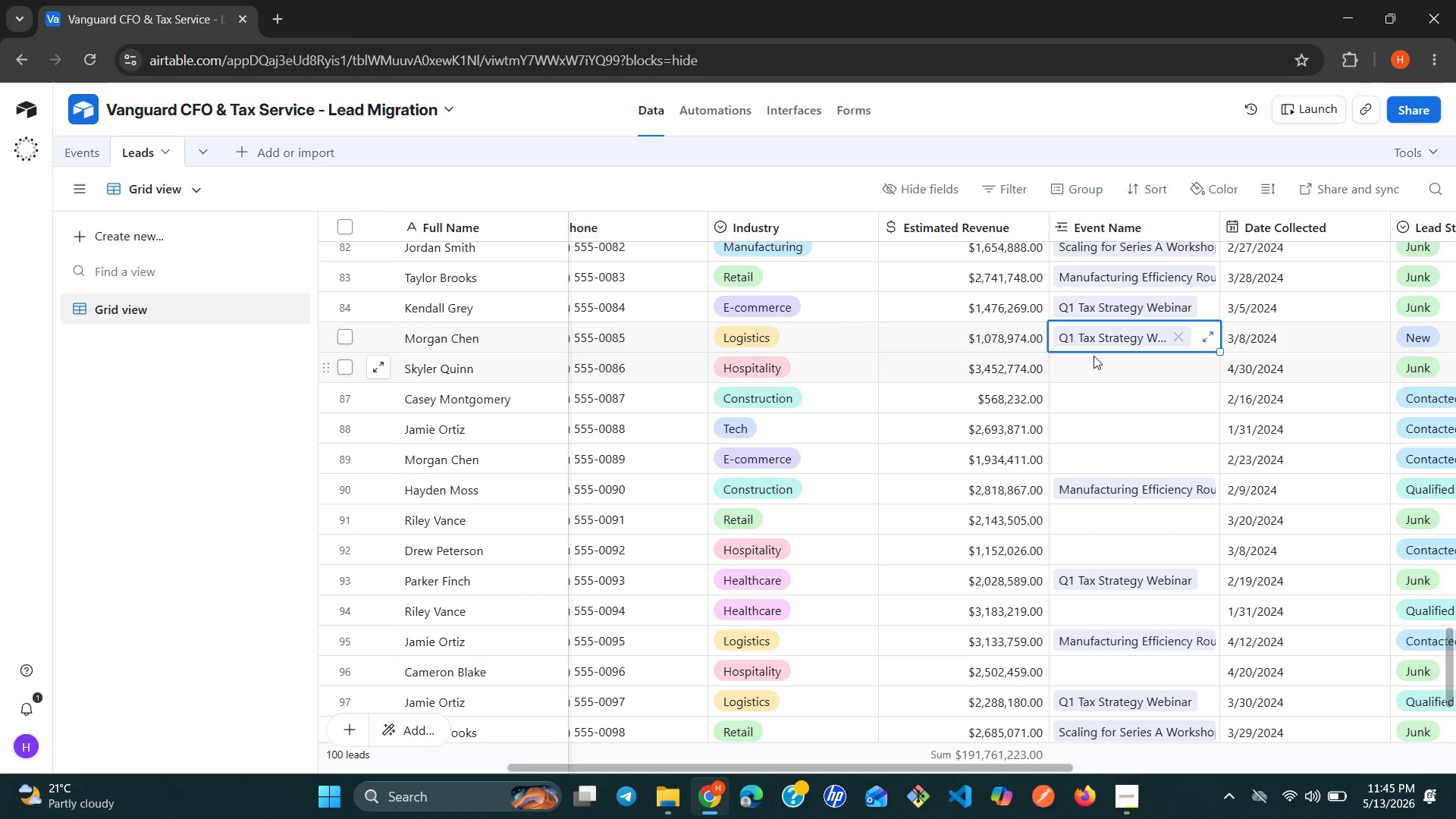 
left_click([1094, 359])
 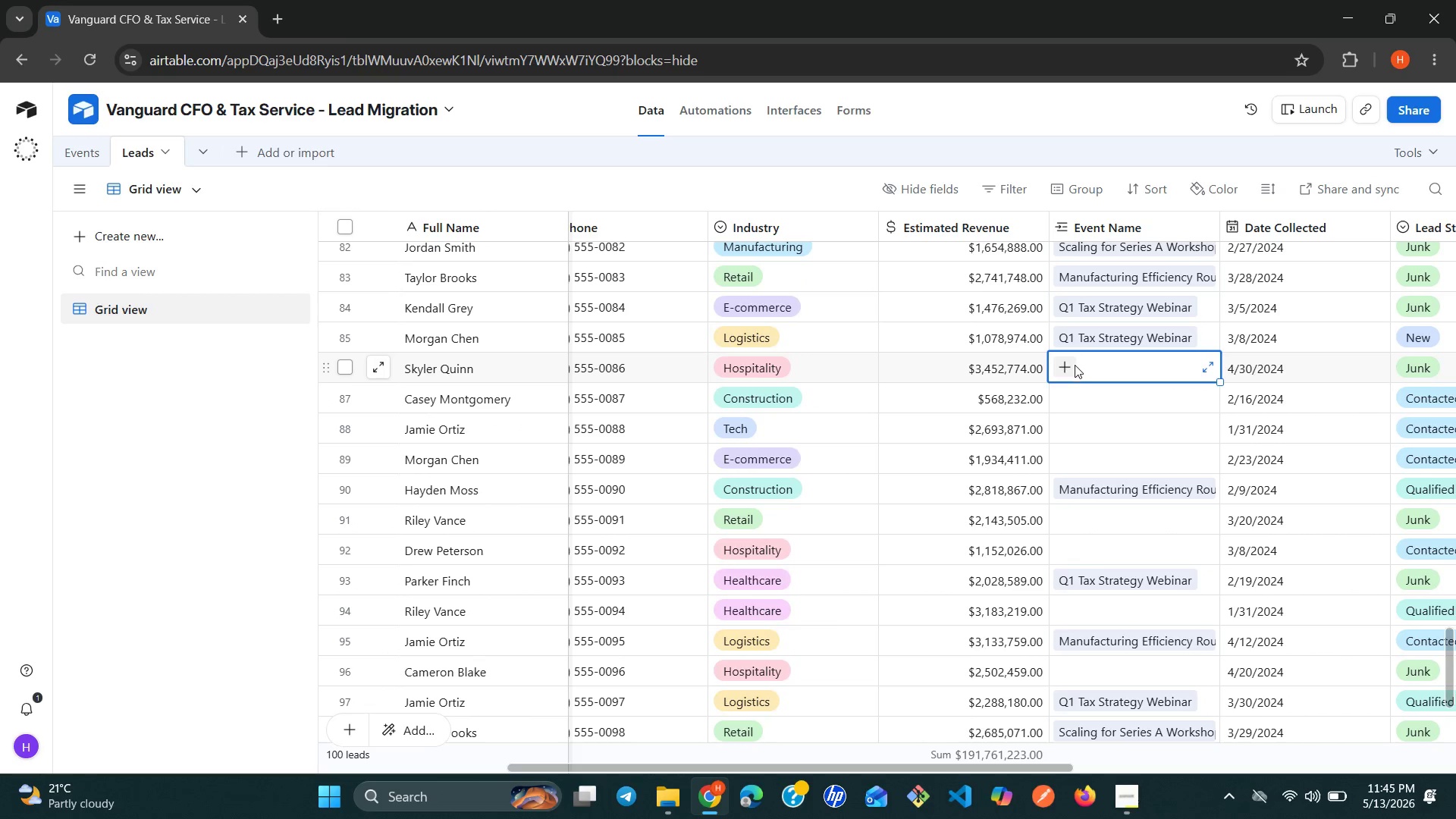 
left_click([1072, 365])
 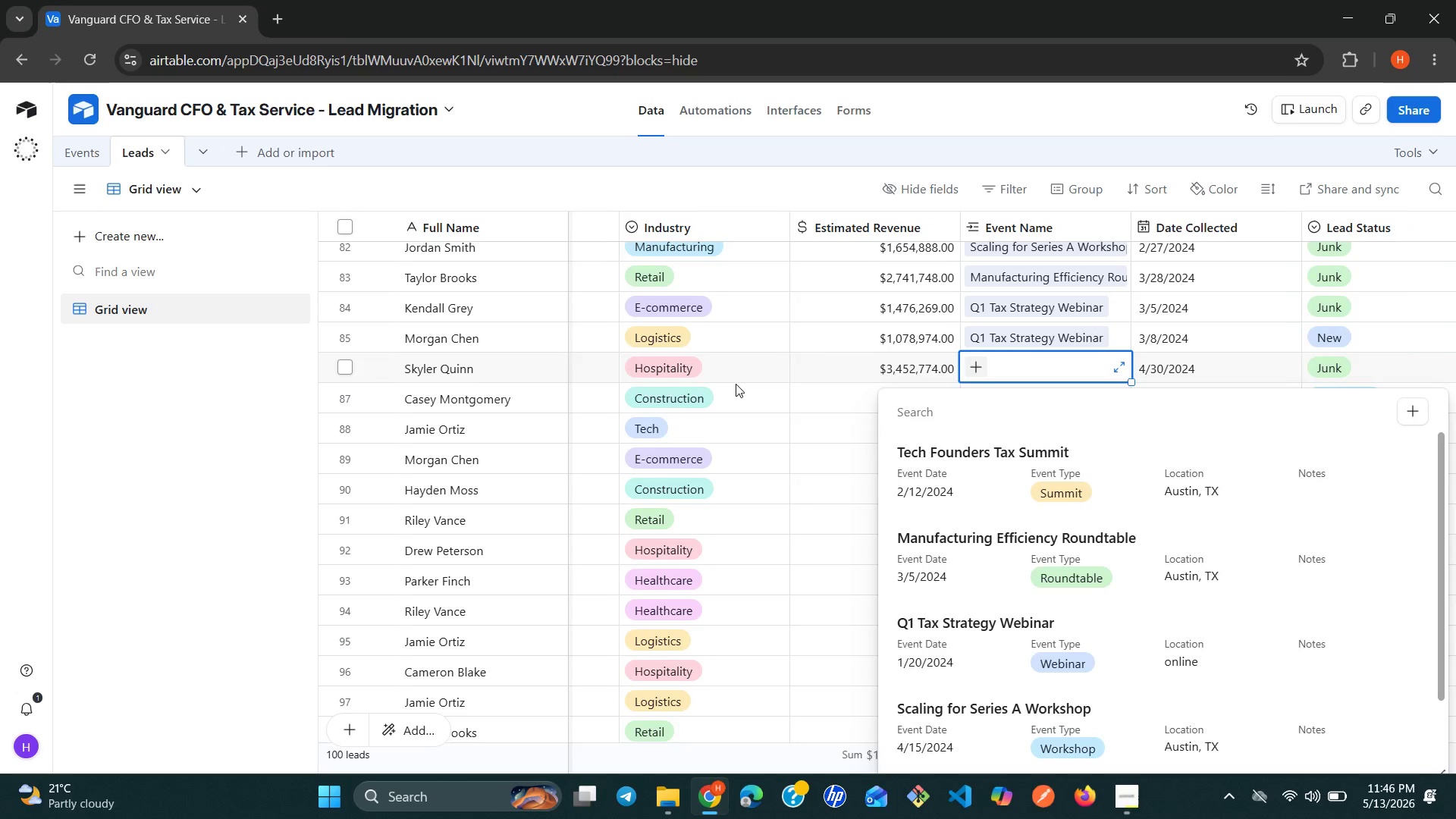 
wait(39.71)
 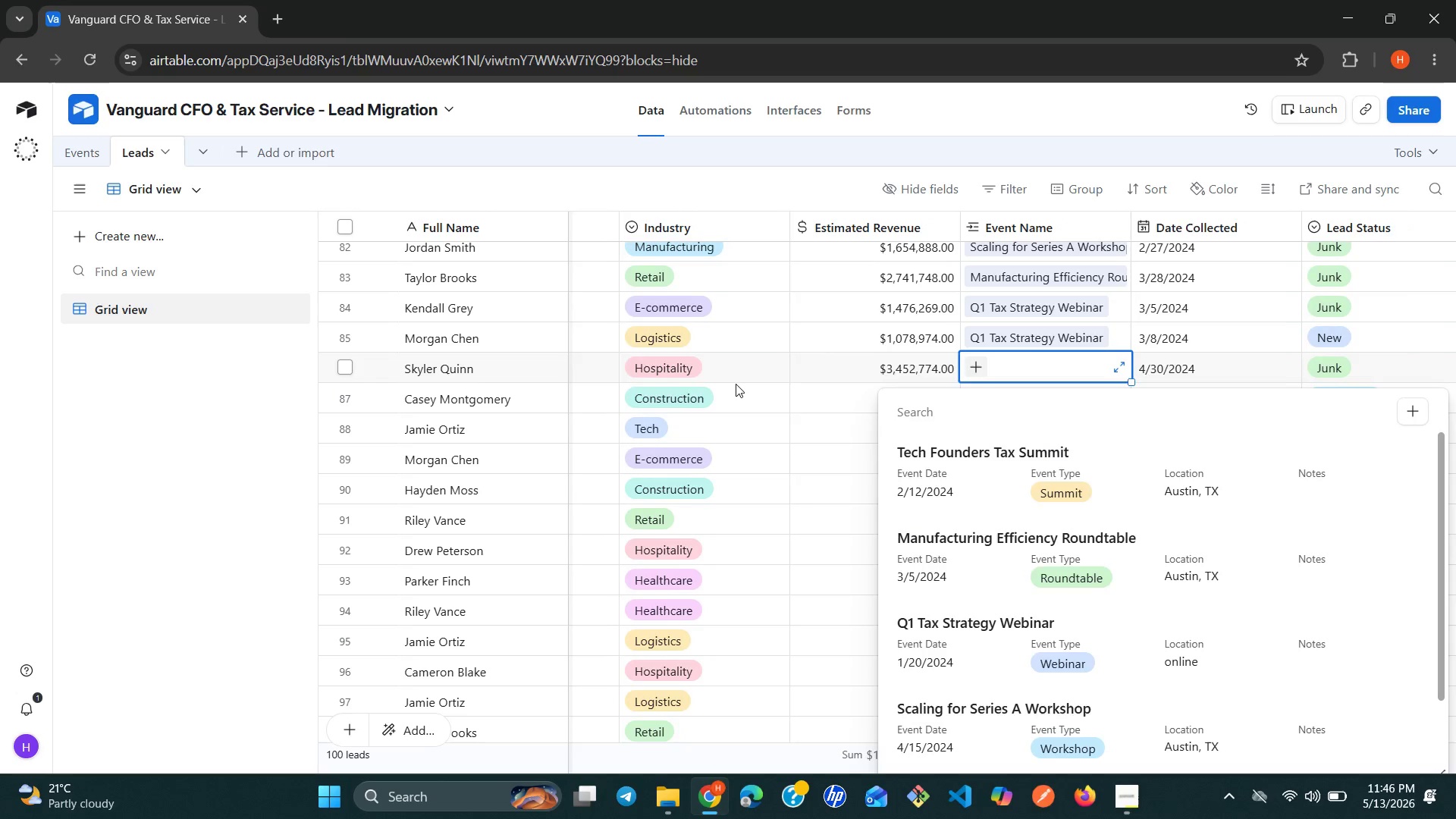 
mouse_move([717, 365])
 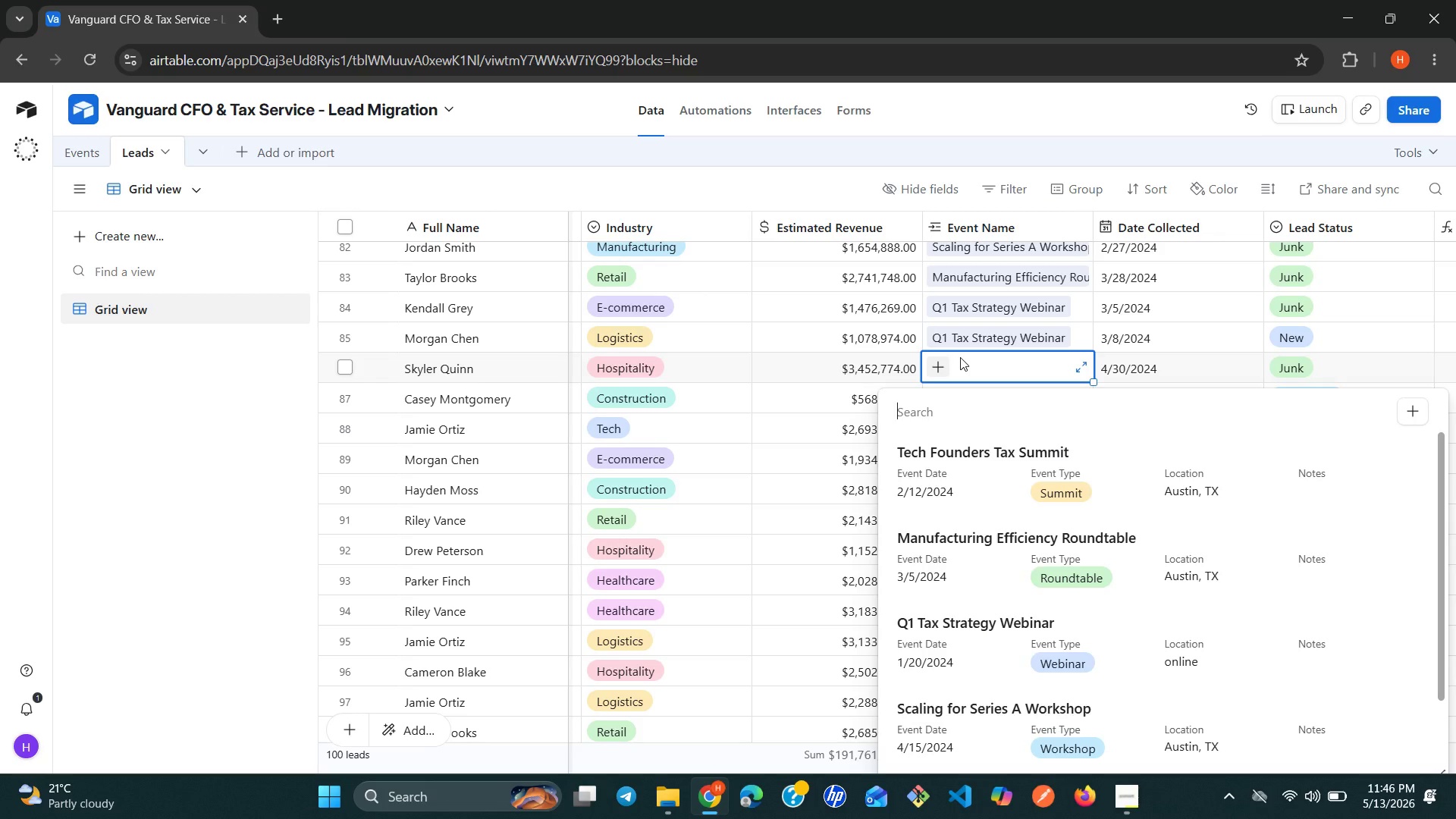 
left_click([962, 357])
 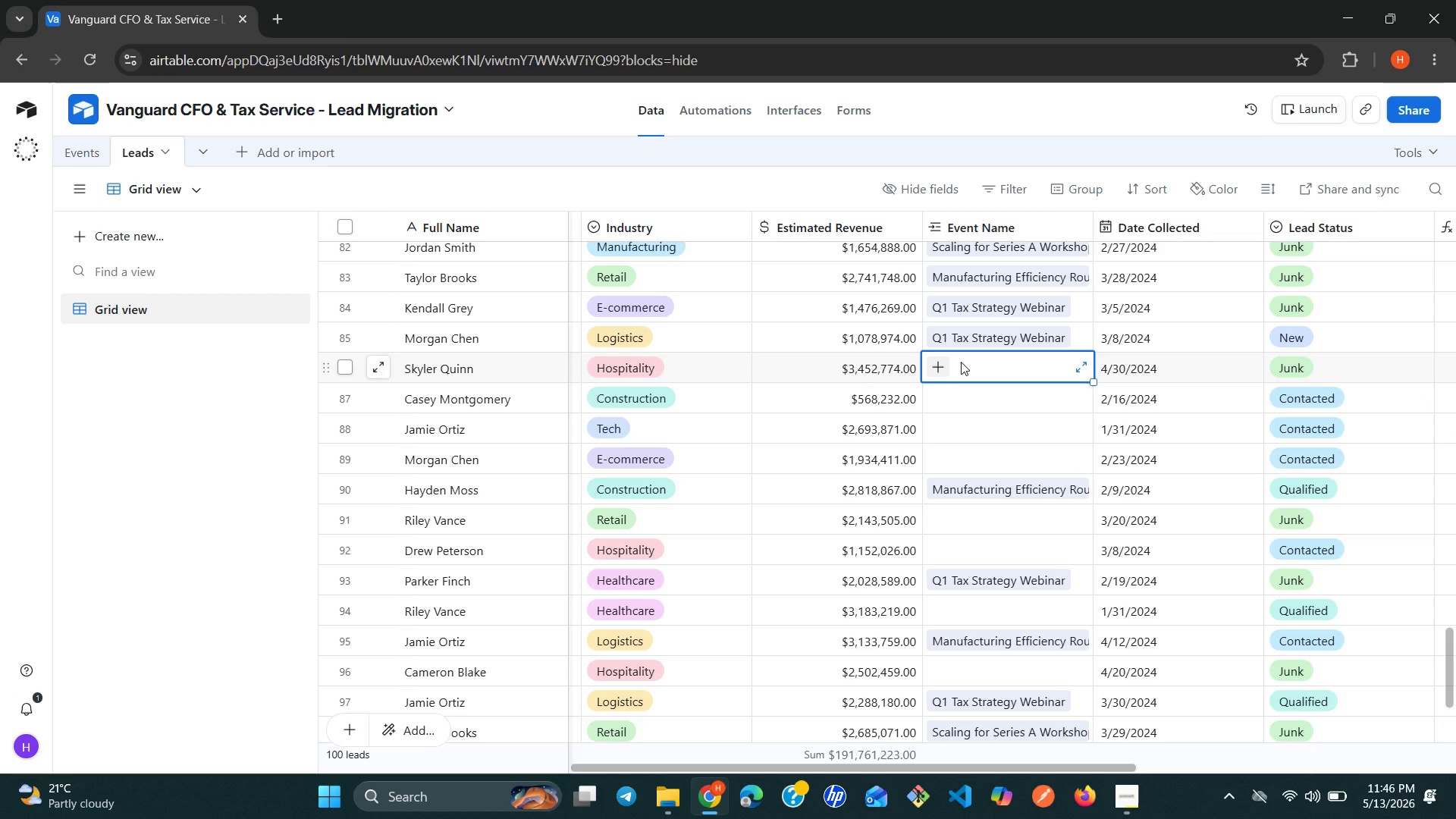 
left_click([957, 346])
 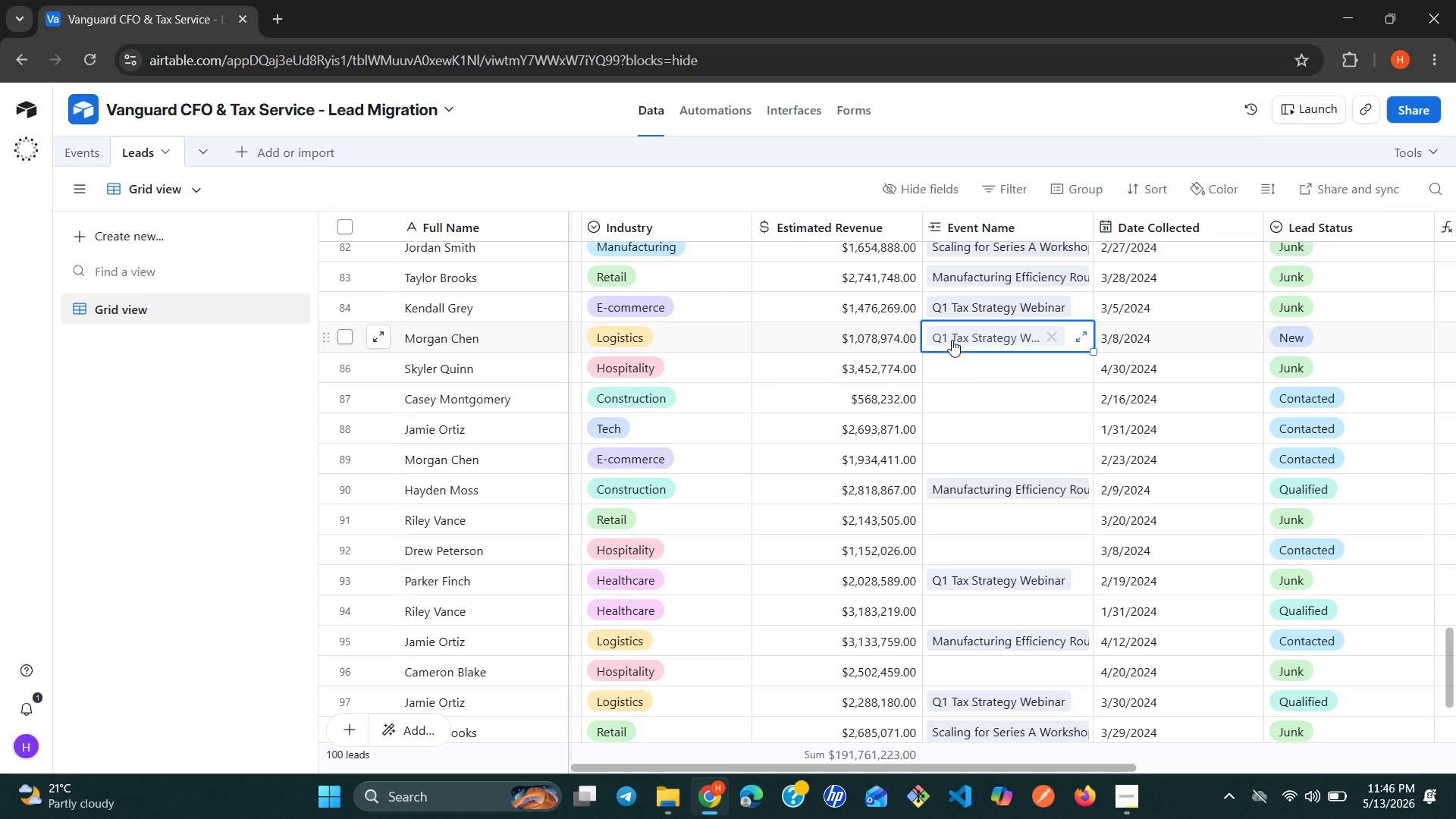 
left_click([950, 340])
 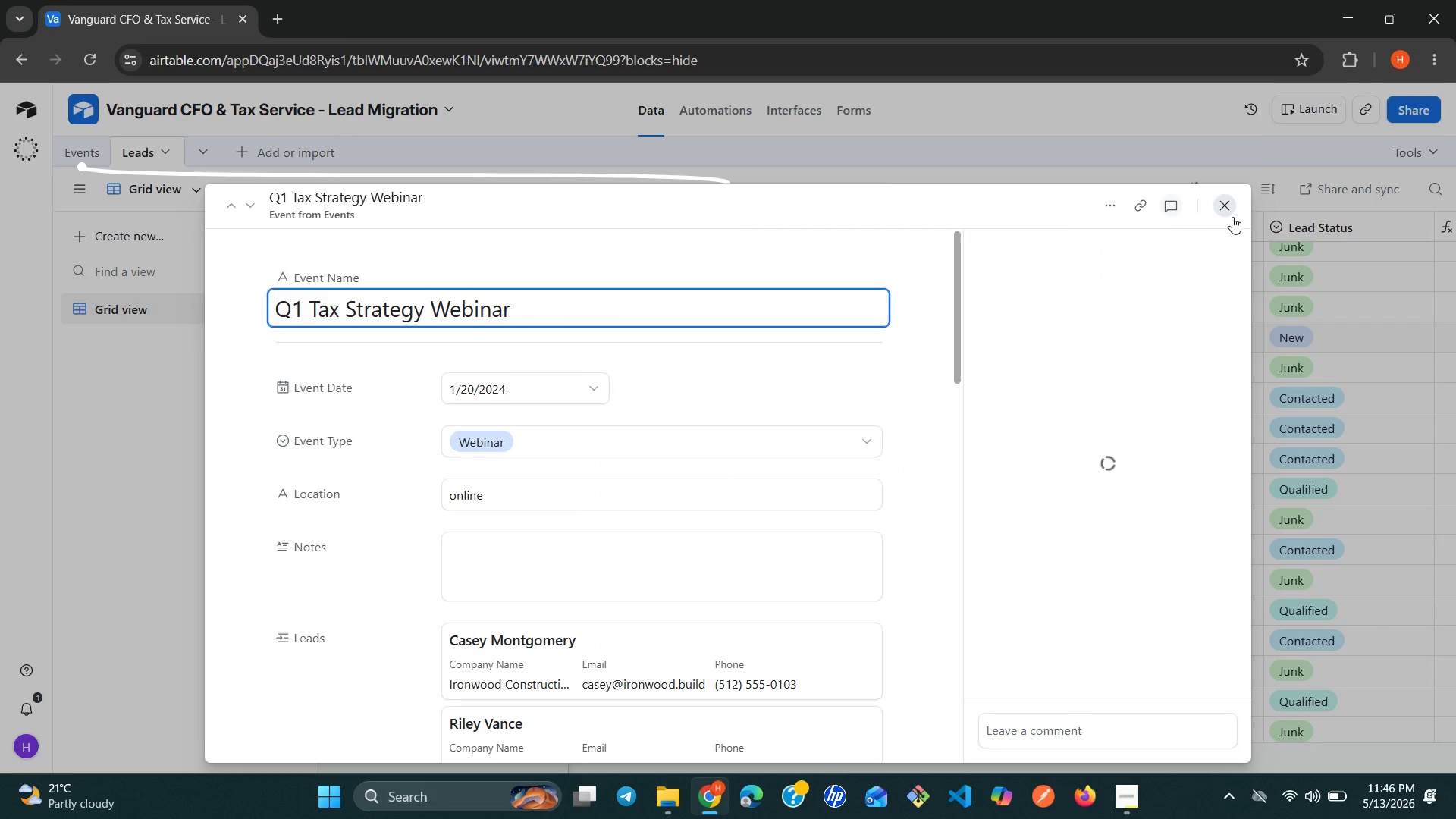 
wait(6.03)
 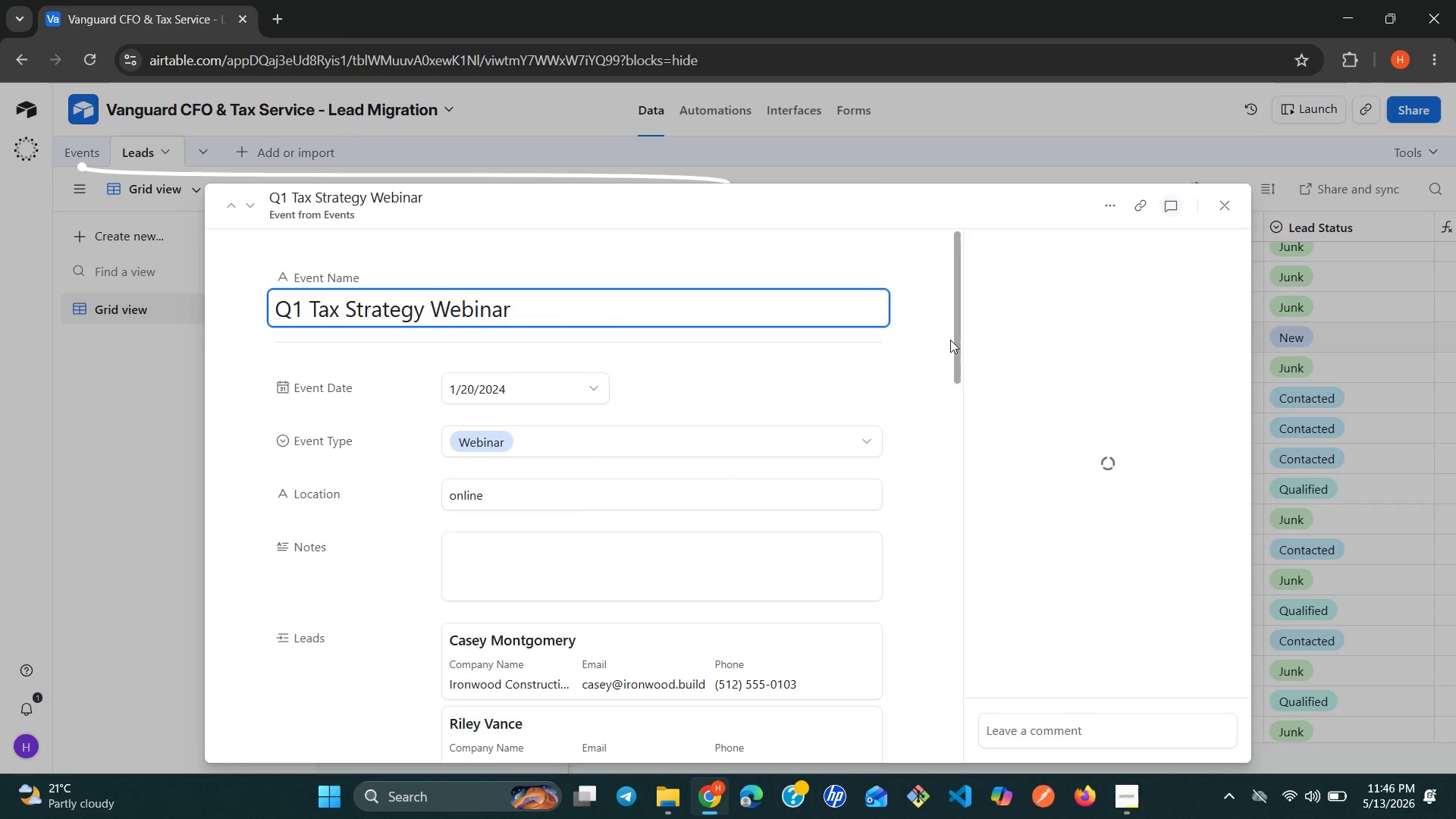 
left_click([1232, 216])
 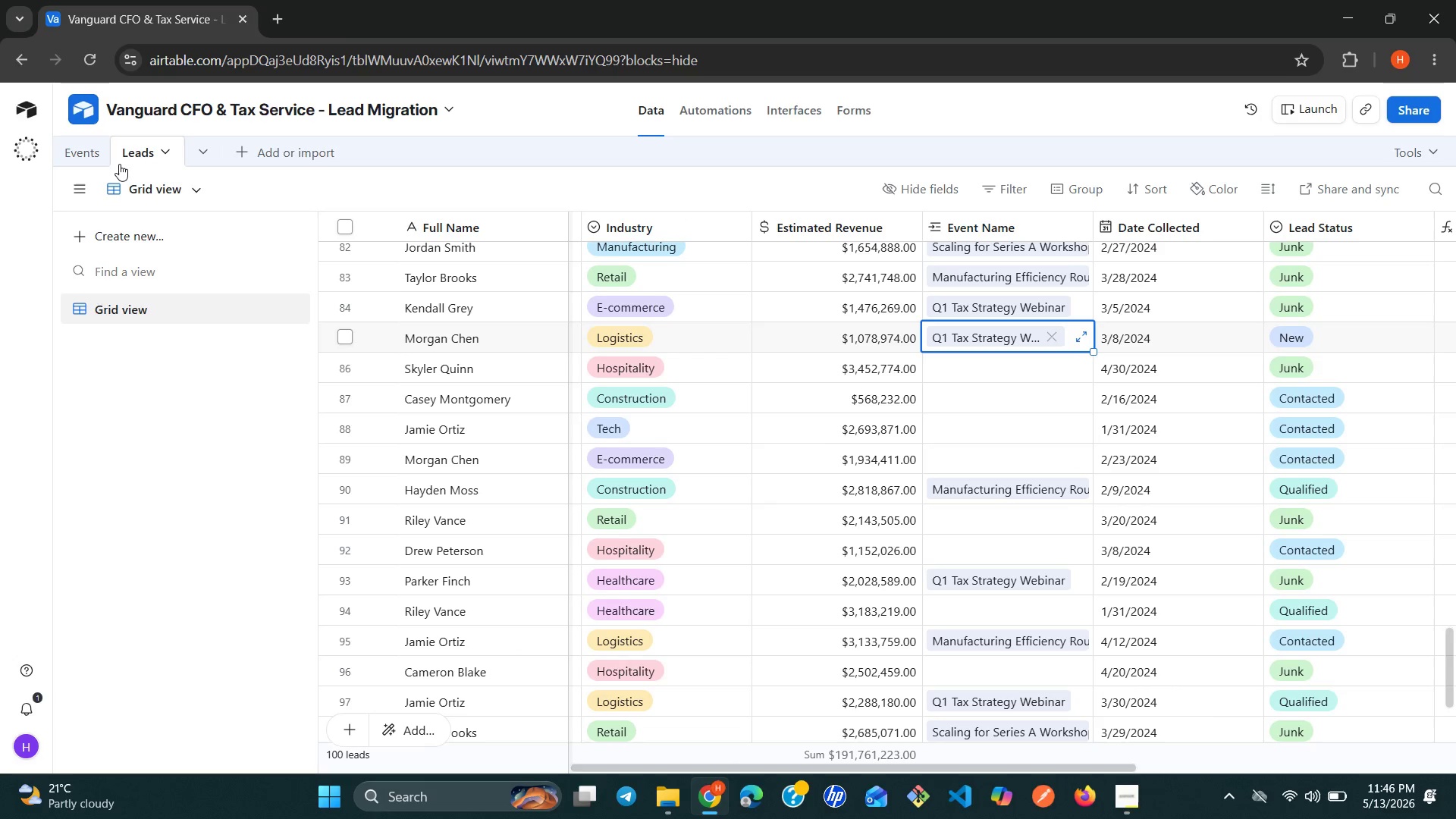 
left_click([85, 164])
 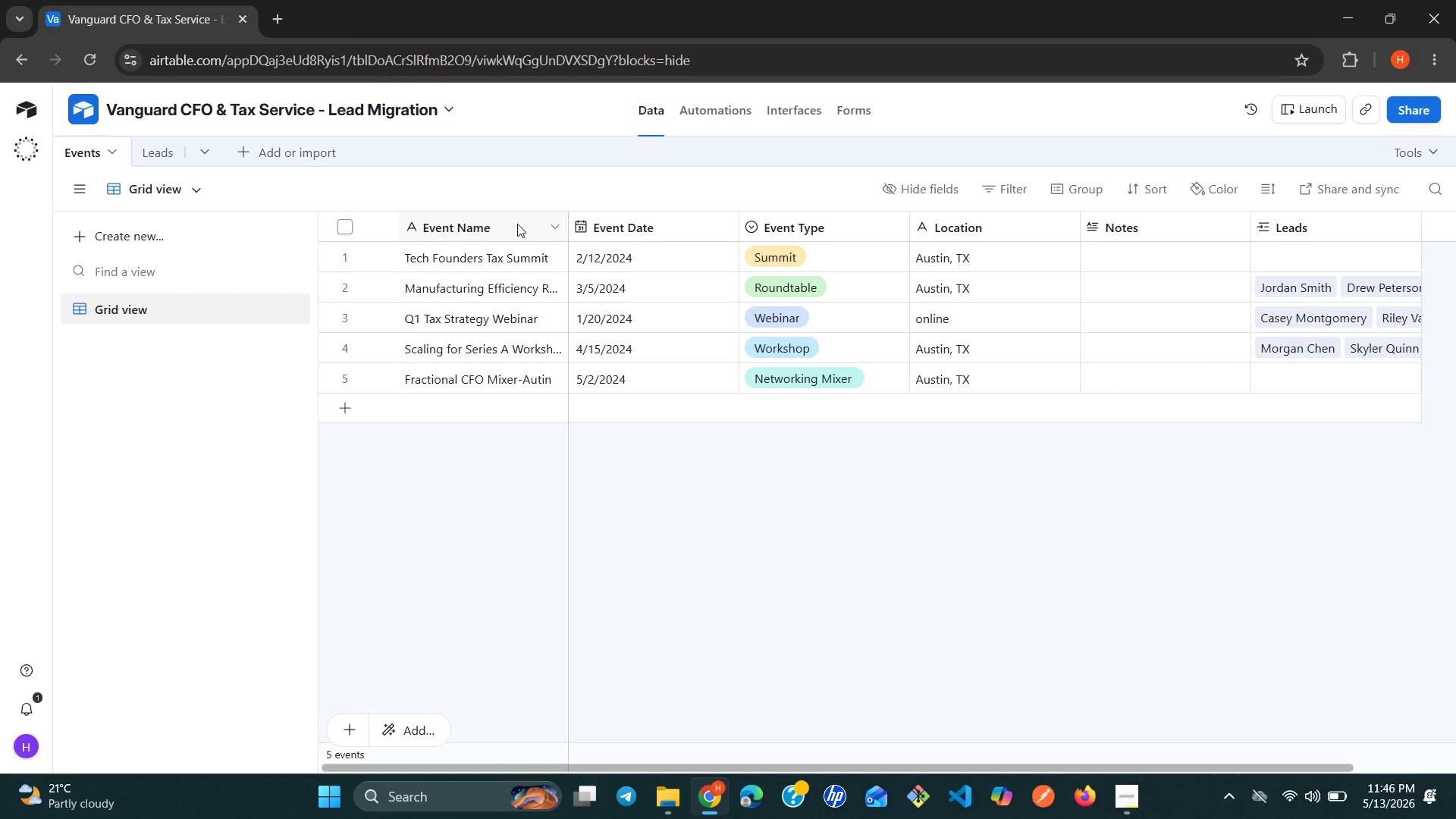 
wait(22.02)
 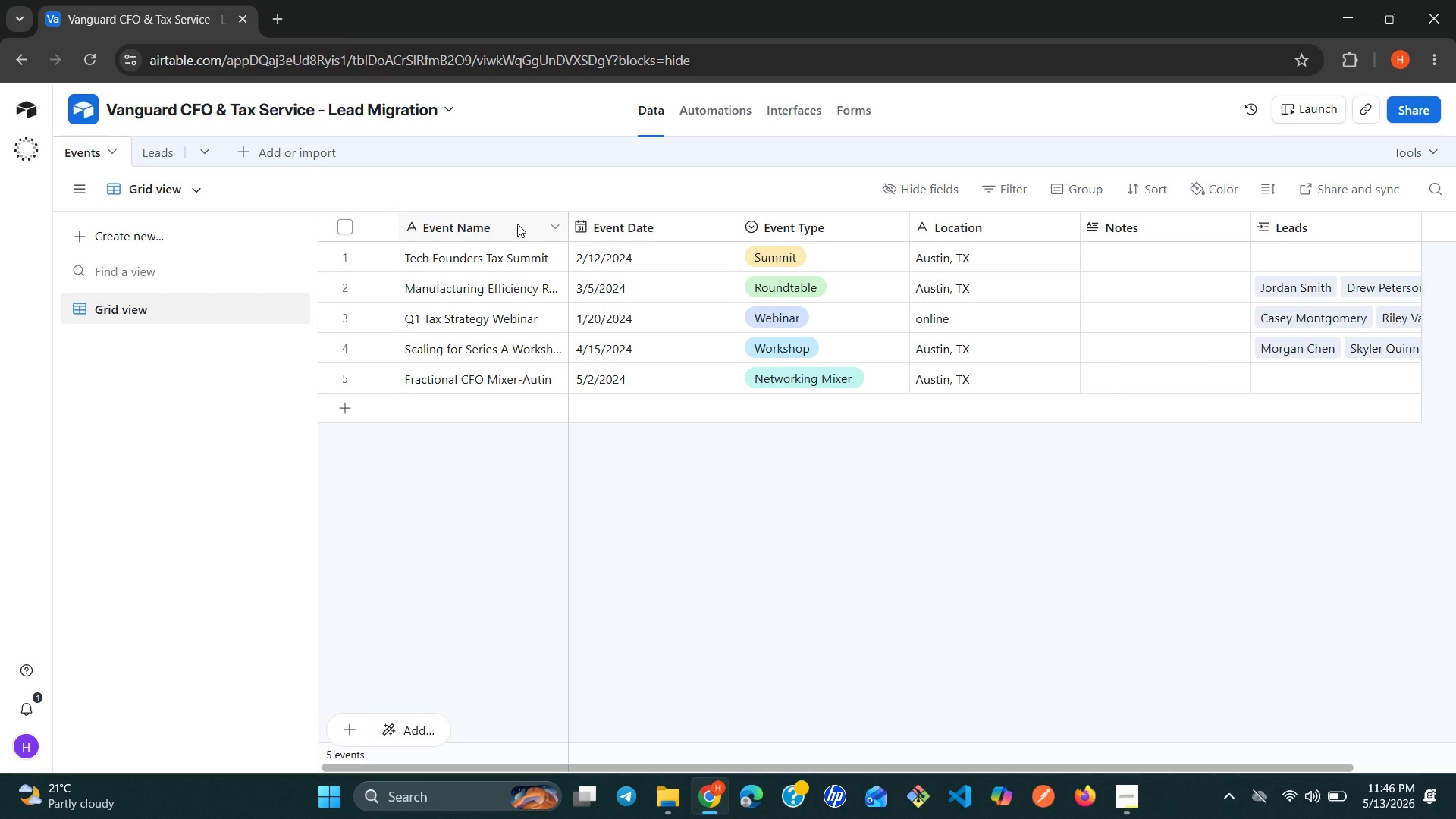 
left_click([155, 149])
 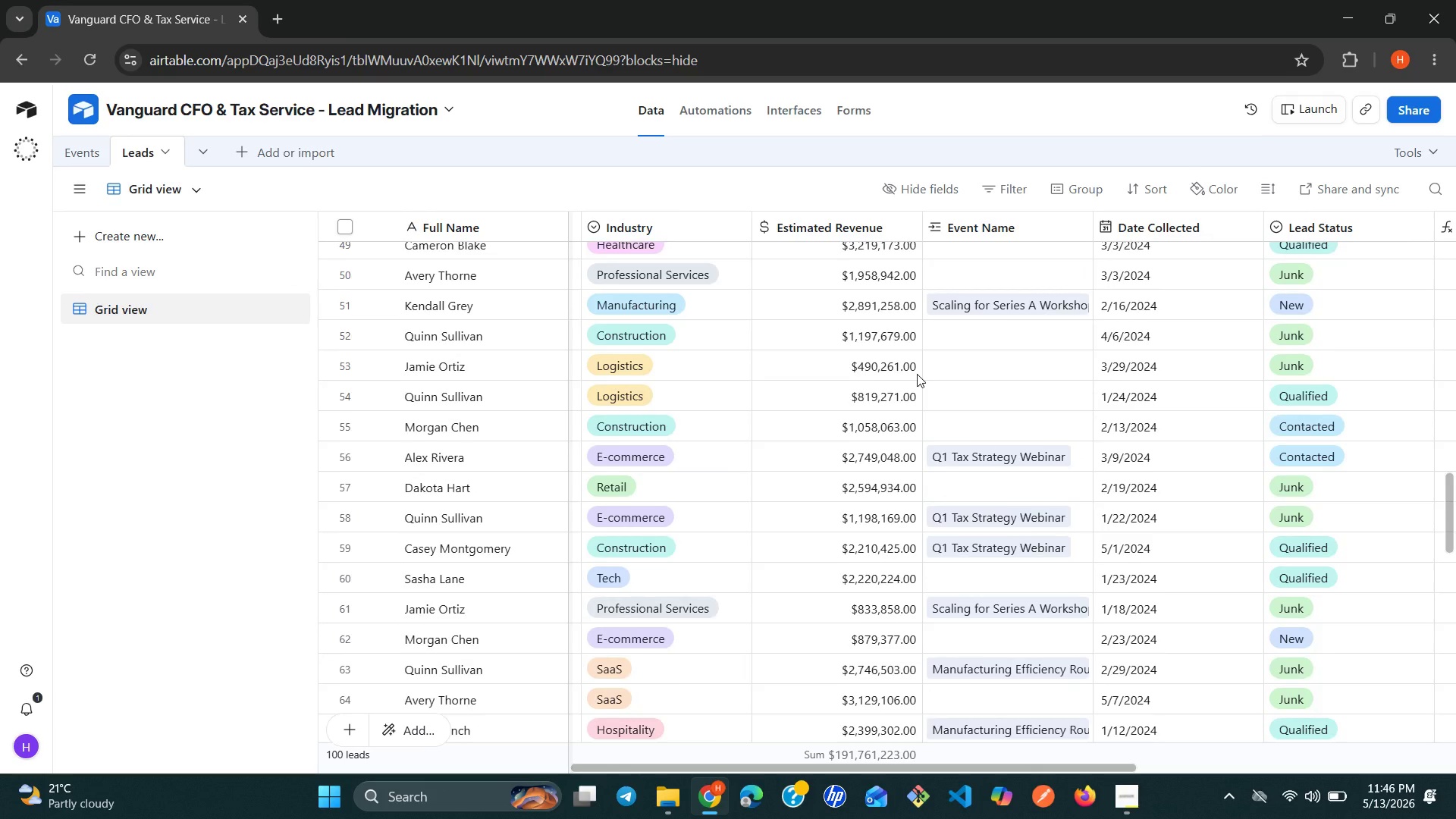 
wait(5.55)
 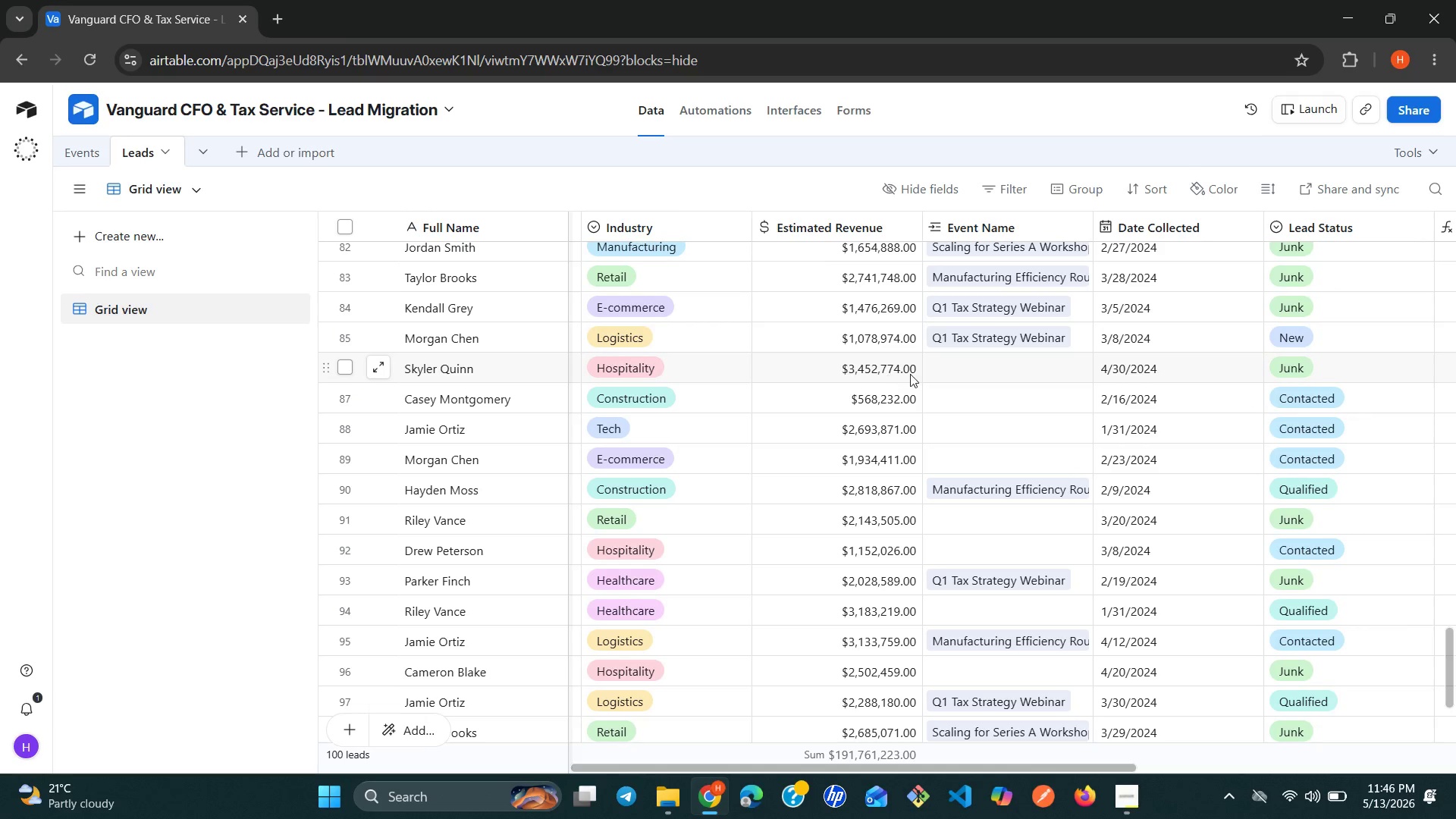 
left_click([943, 180])
 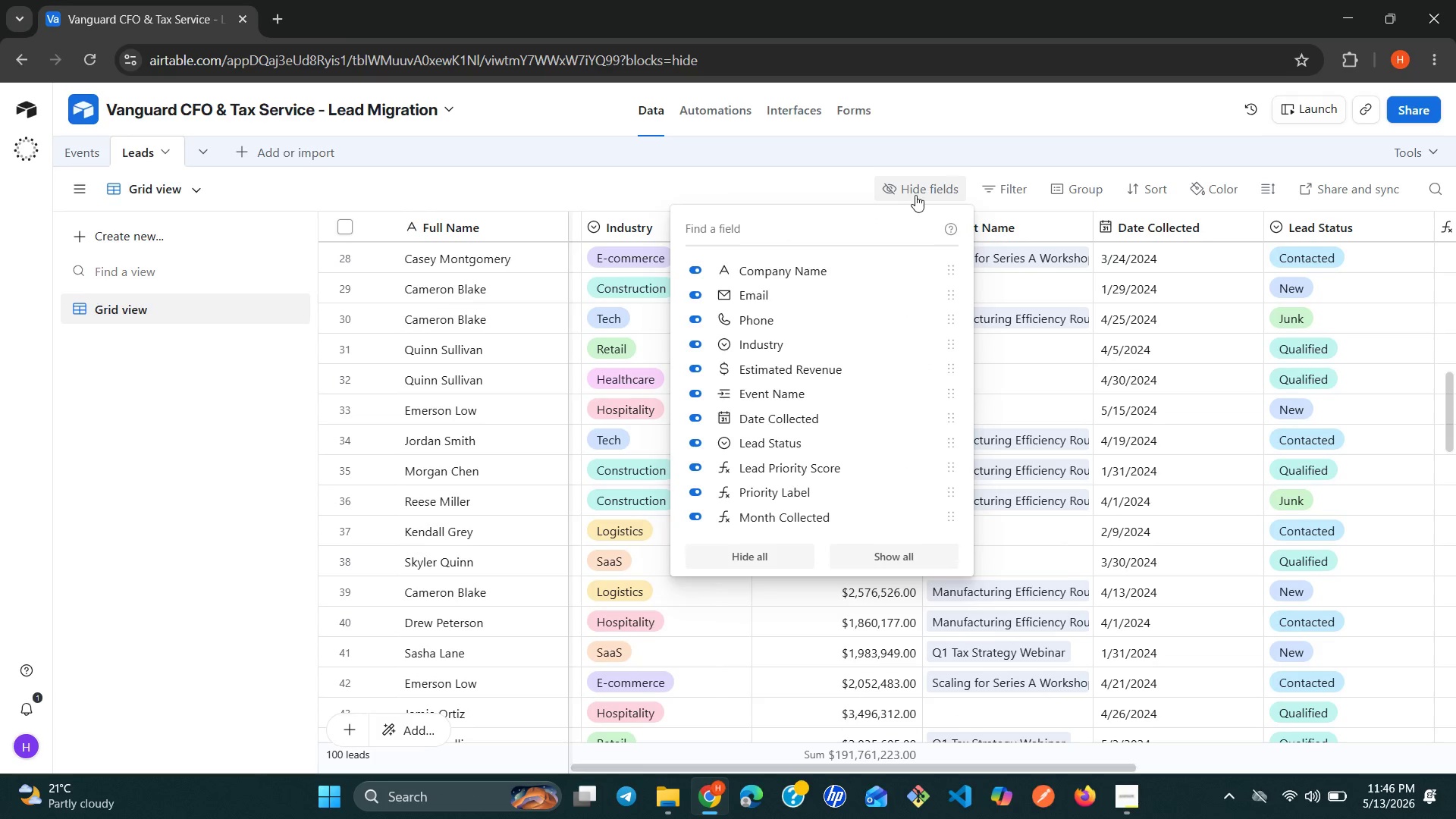 
left_click([915, 195])
 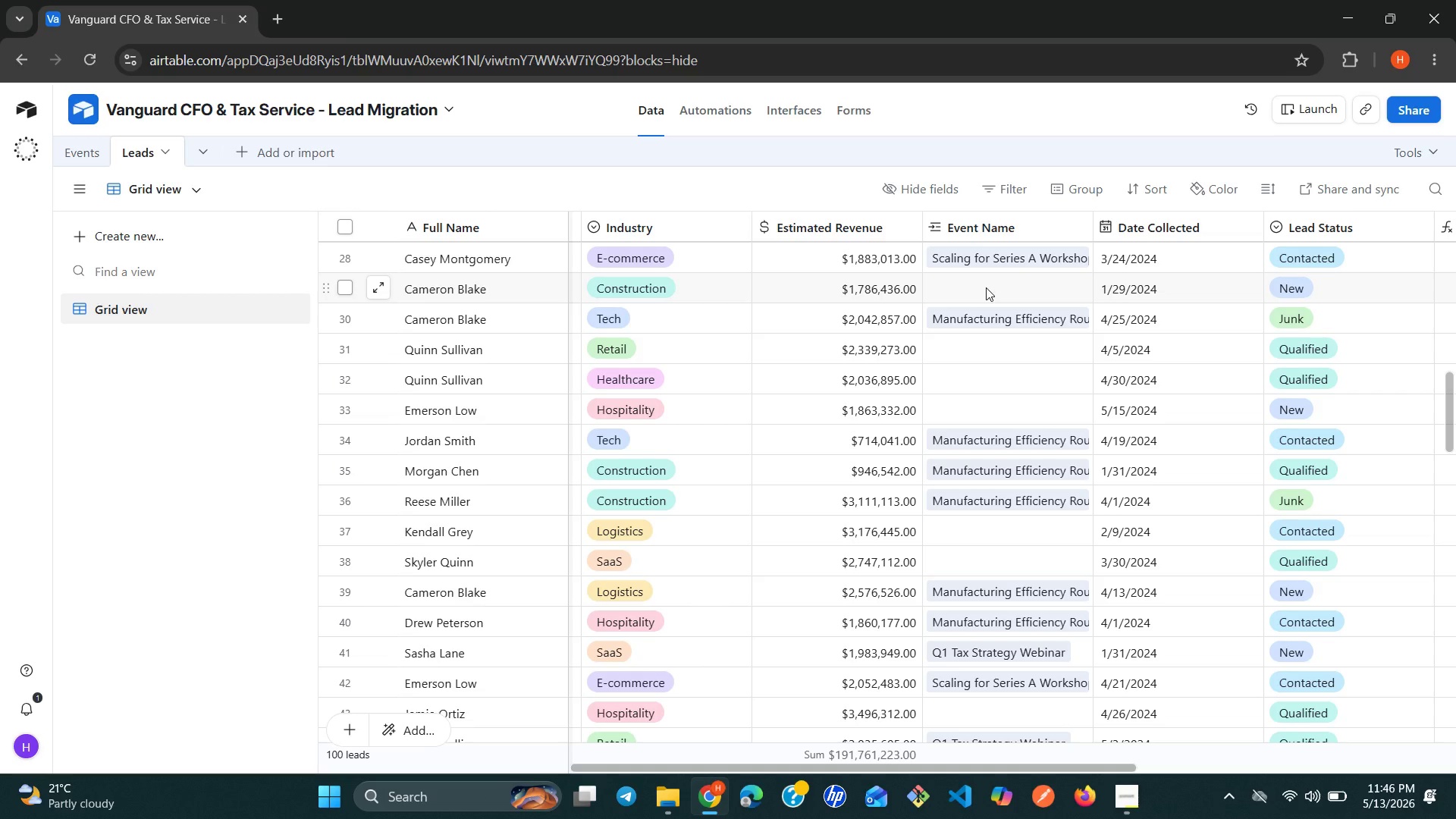 
mouse_move([780, 358])
 